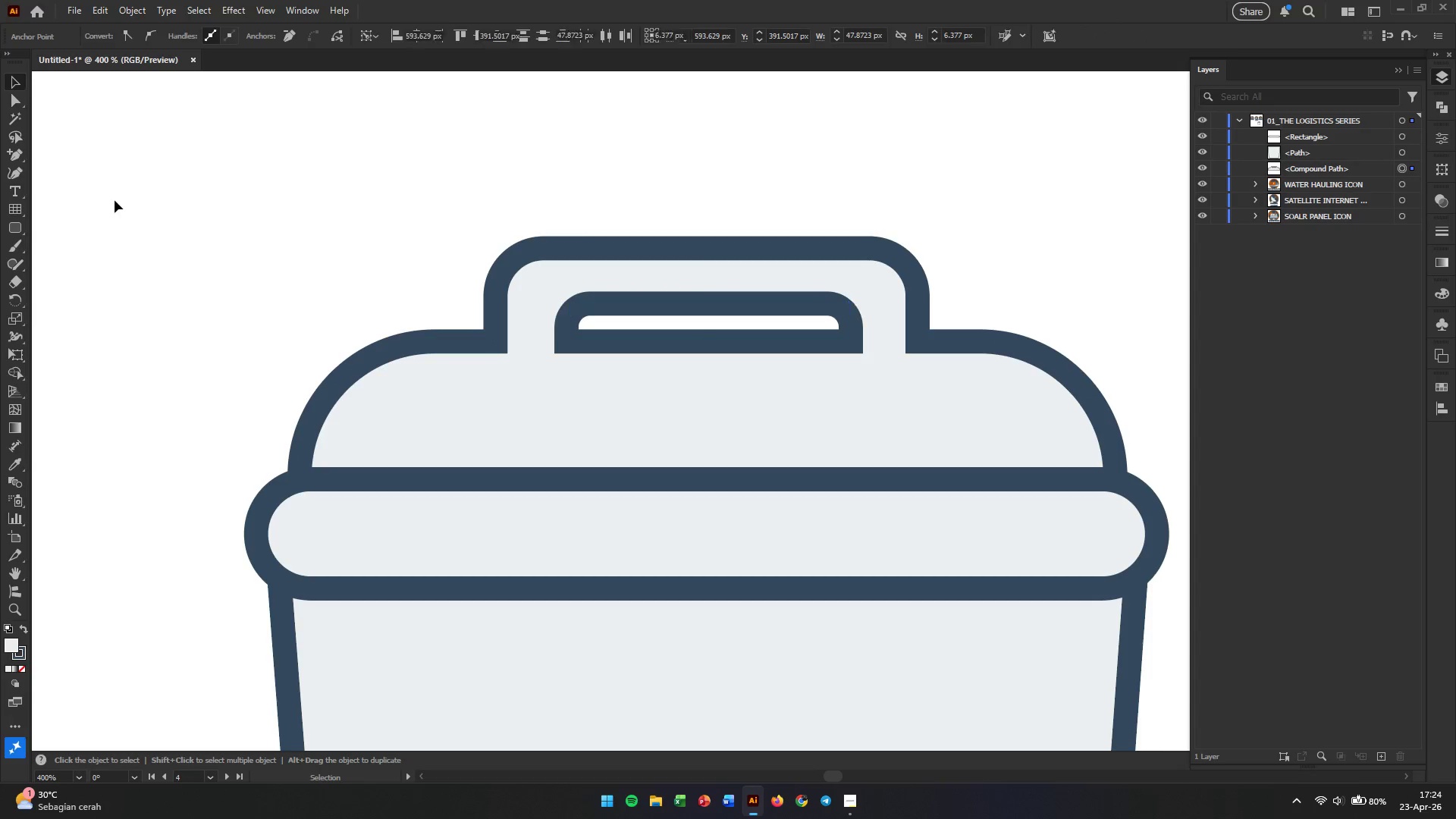 
hold_key(key=AltLeft, duration=1.25)
scroll: coordinate [297, 335], scroll_direction: down, amount: 2.0
 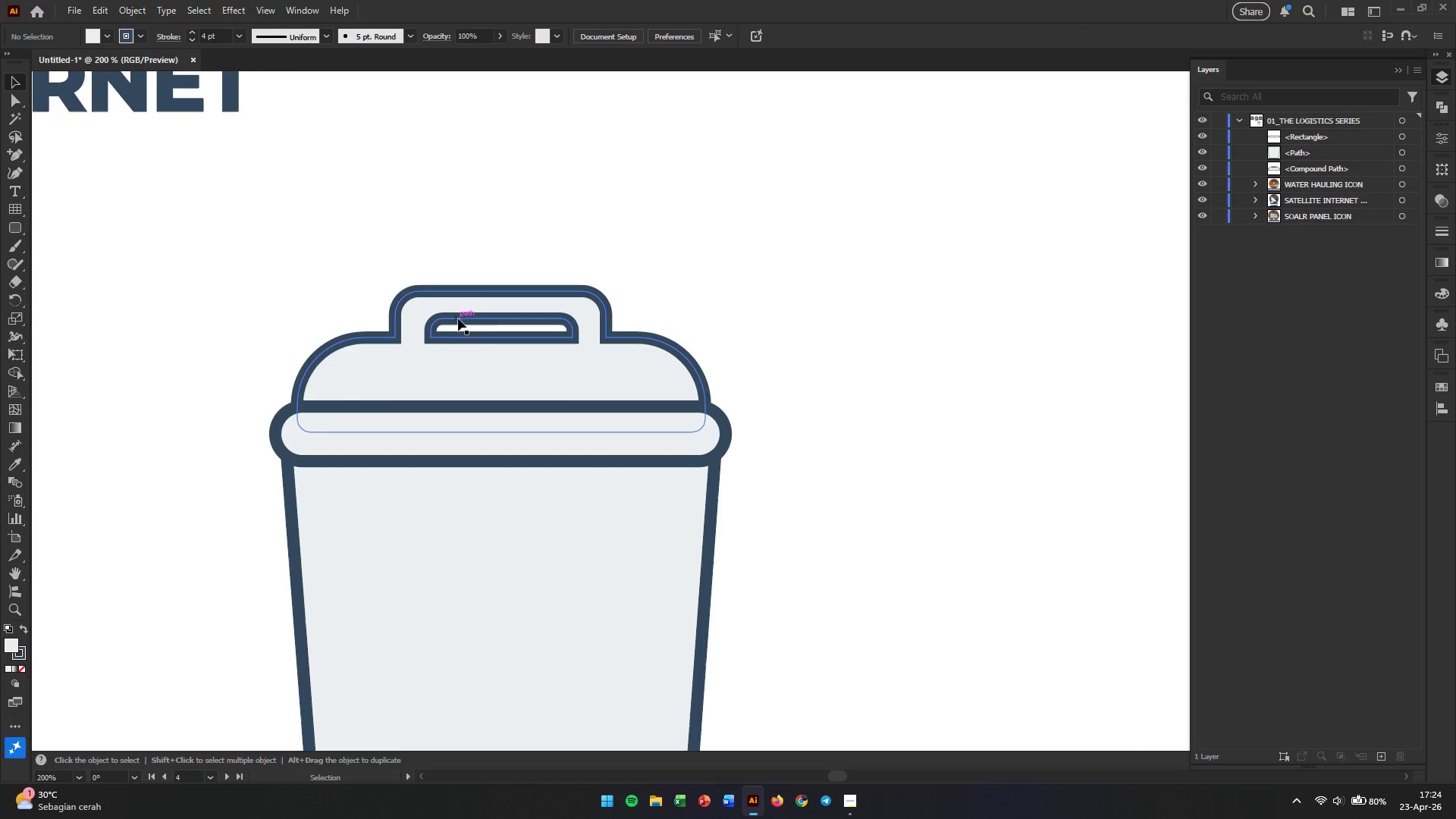 
hold_key(key=AltLeft, duration=0.83)
scroll: coordinate [484, 318], scroll_direction: up, amount: 3.0
 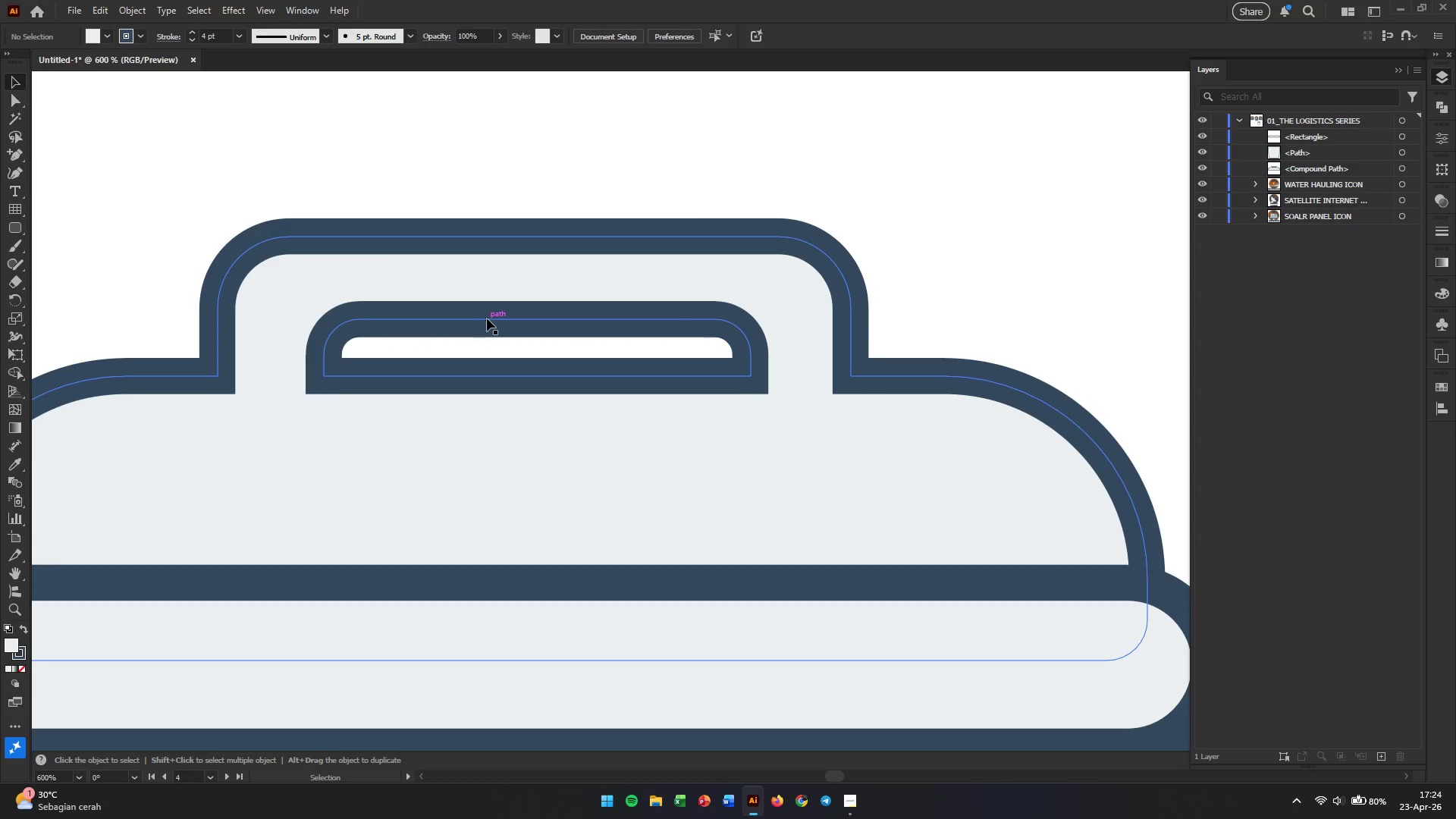 
left_click([487, 318])
 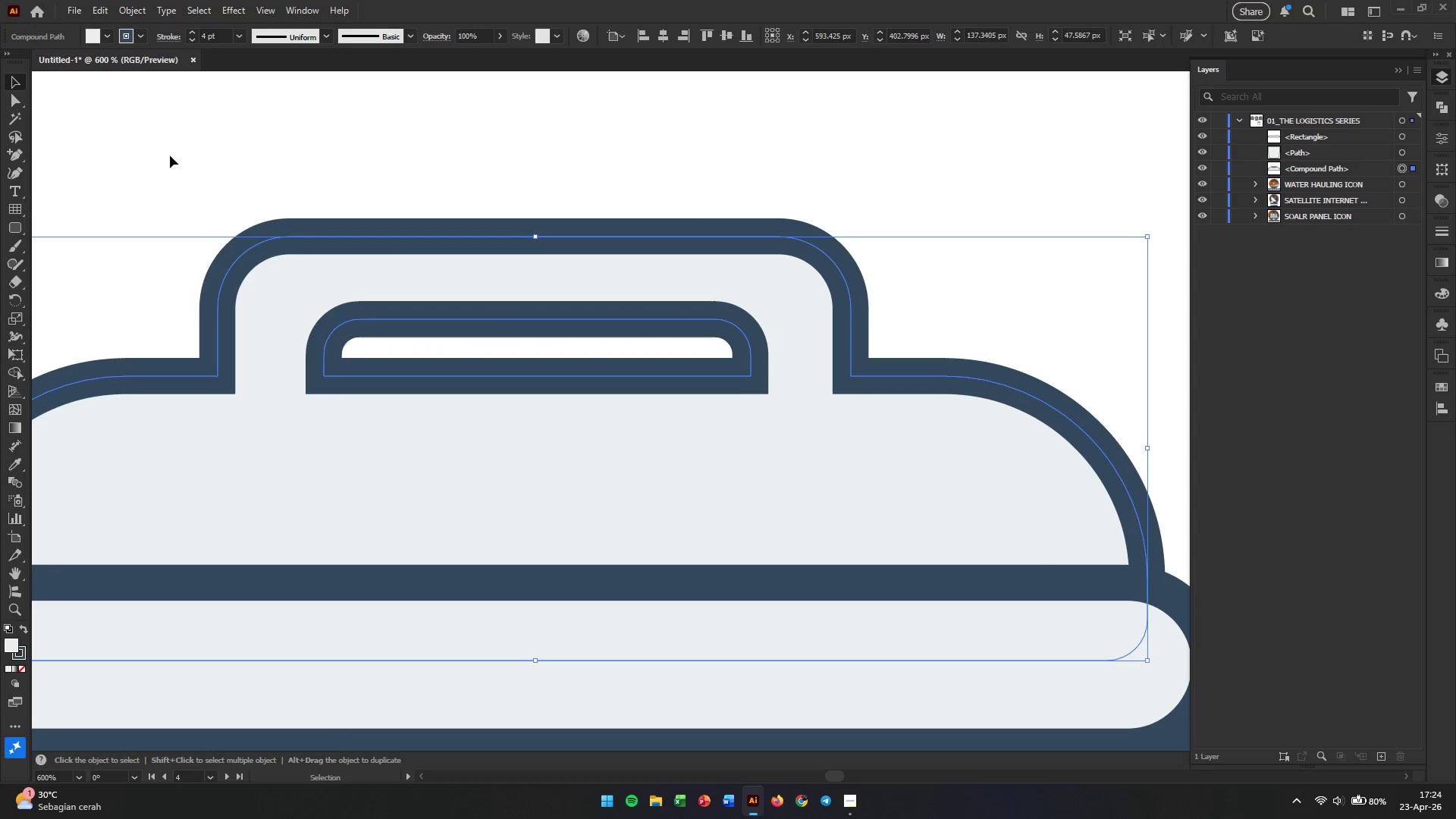 
left_click([18, 105])
 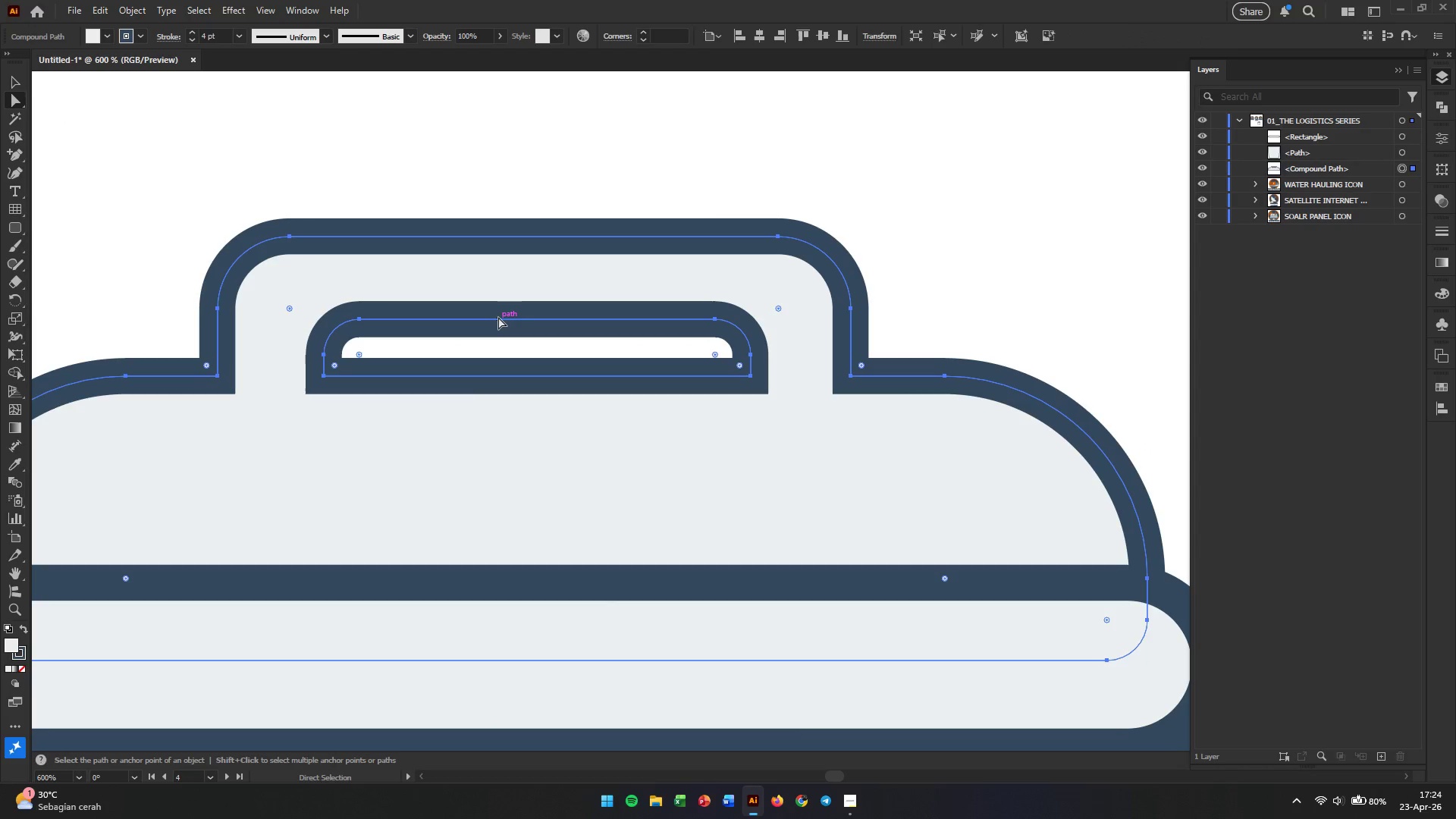 
left_click([498, 318])
 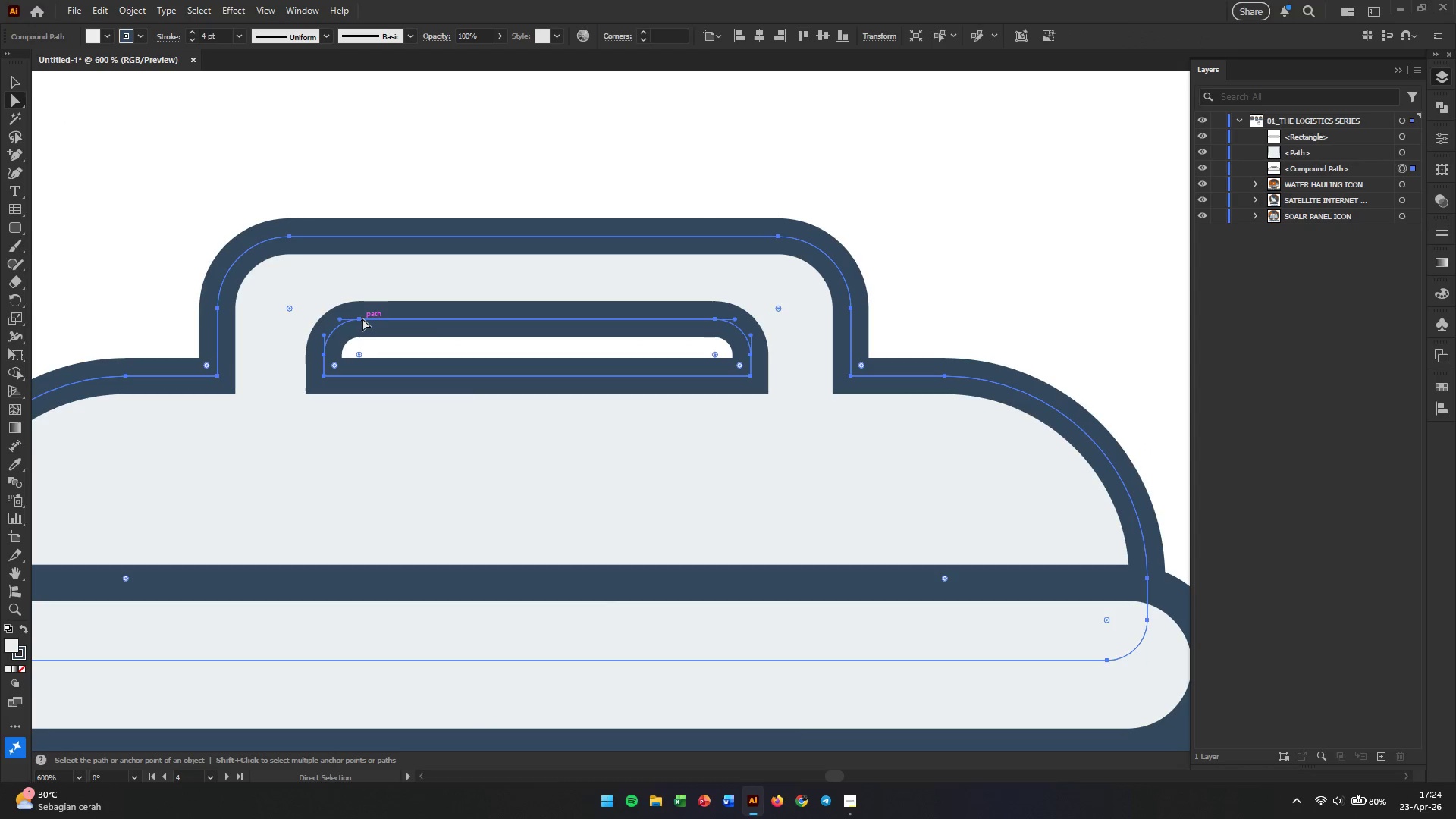 
left_click([362, 318])
 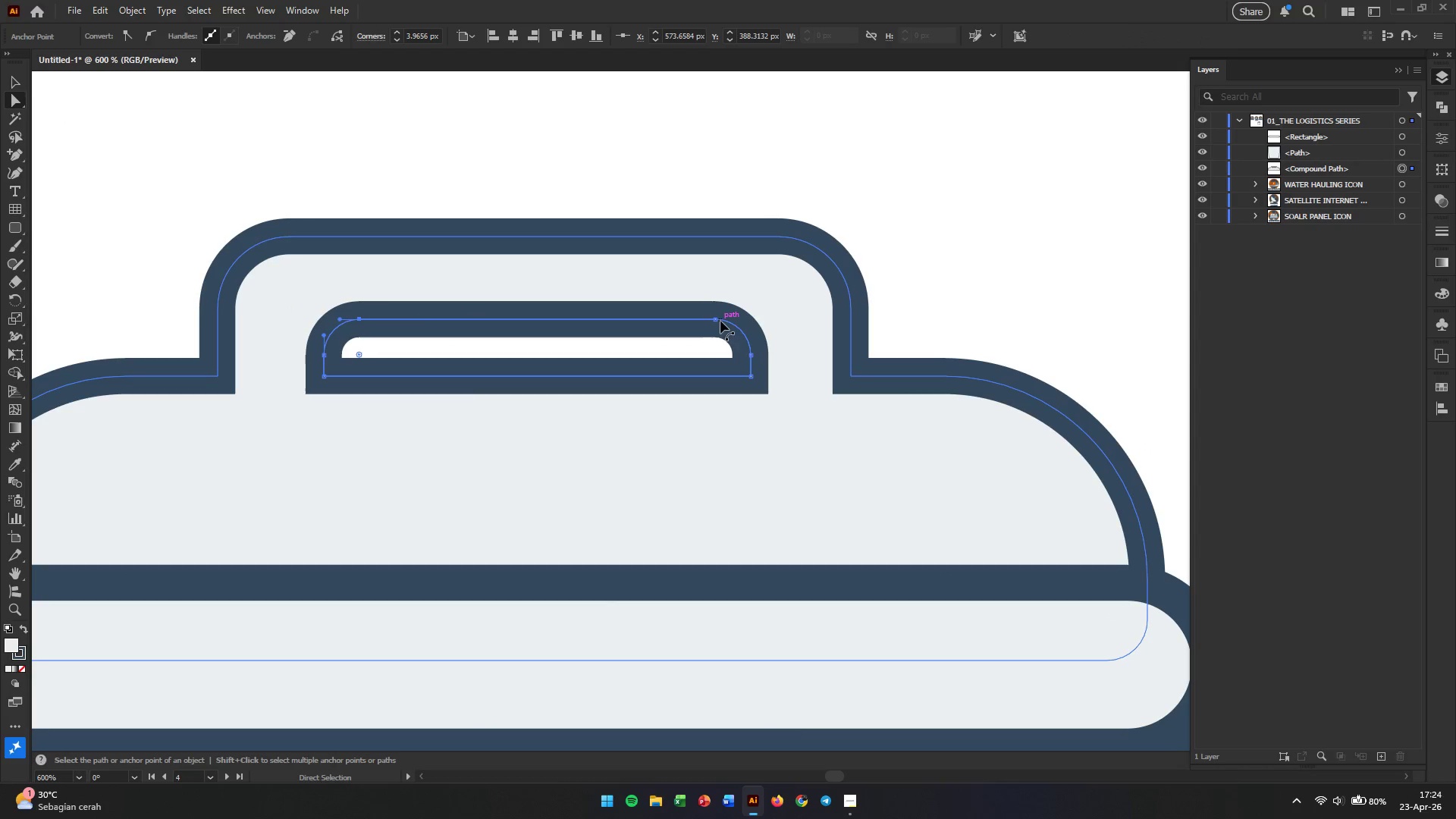 
hold_key(key=ShiftLeft, duration=0.55)
left_click([713, 321])
 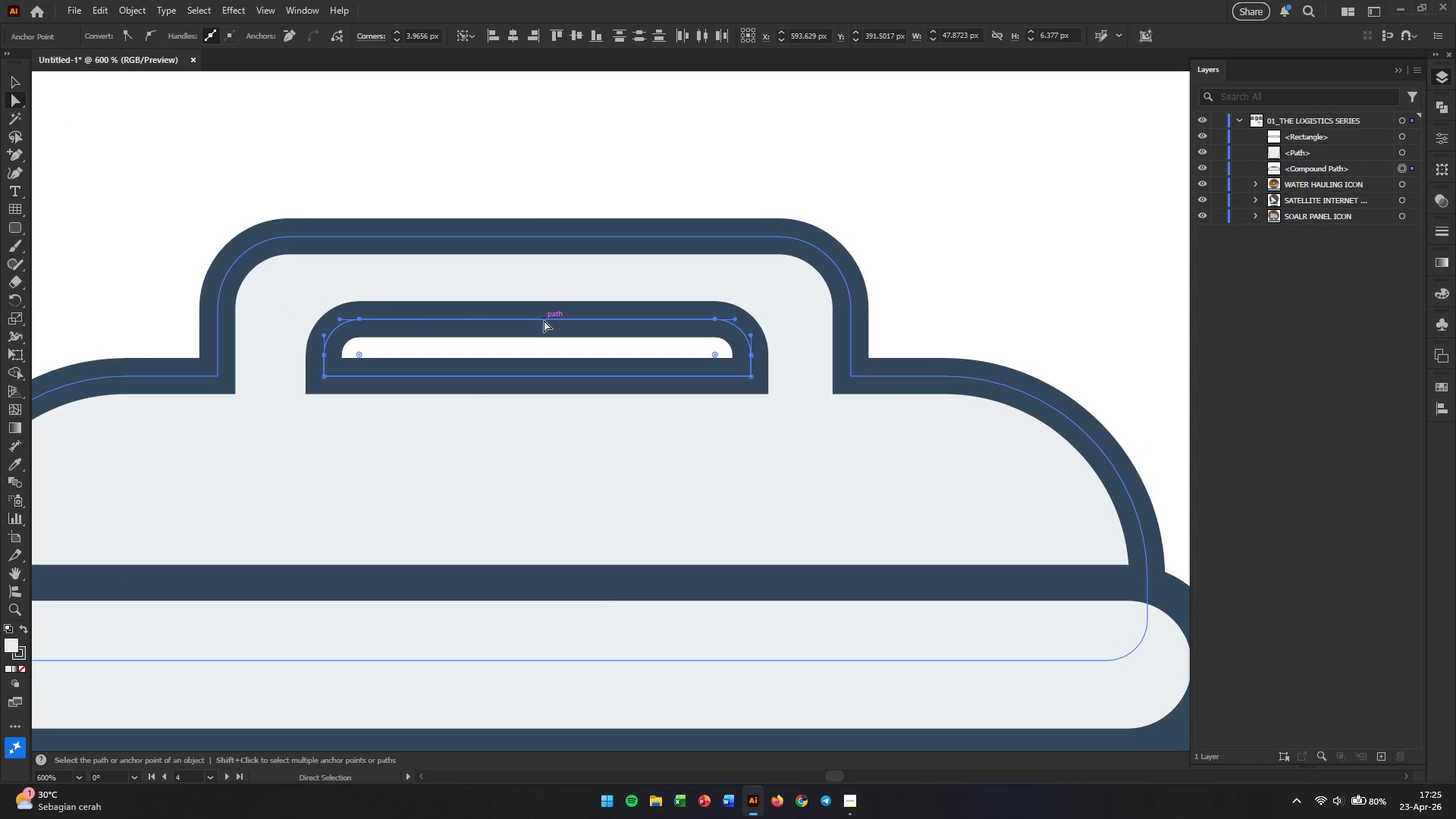 
left_click_drag(start_coordinate=[544, 320], to_coordinate=[544, 312])
 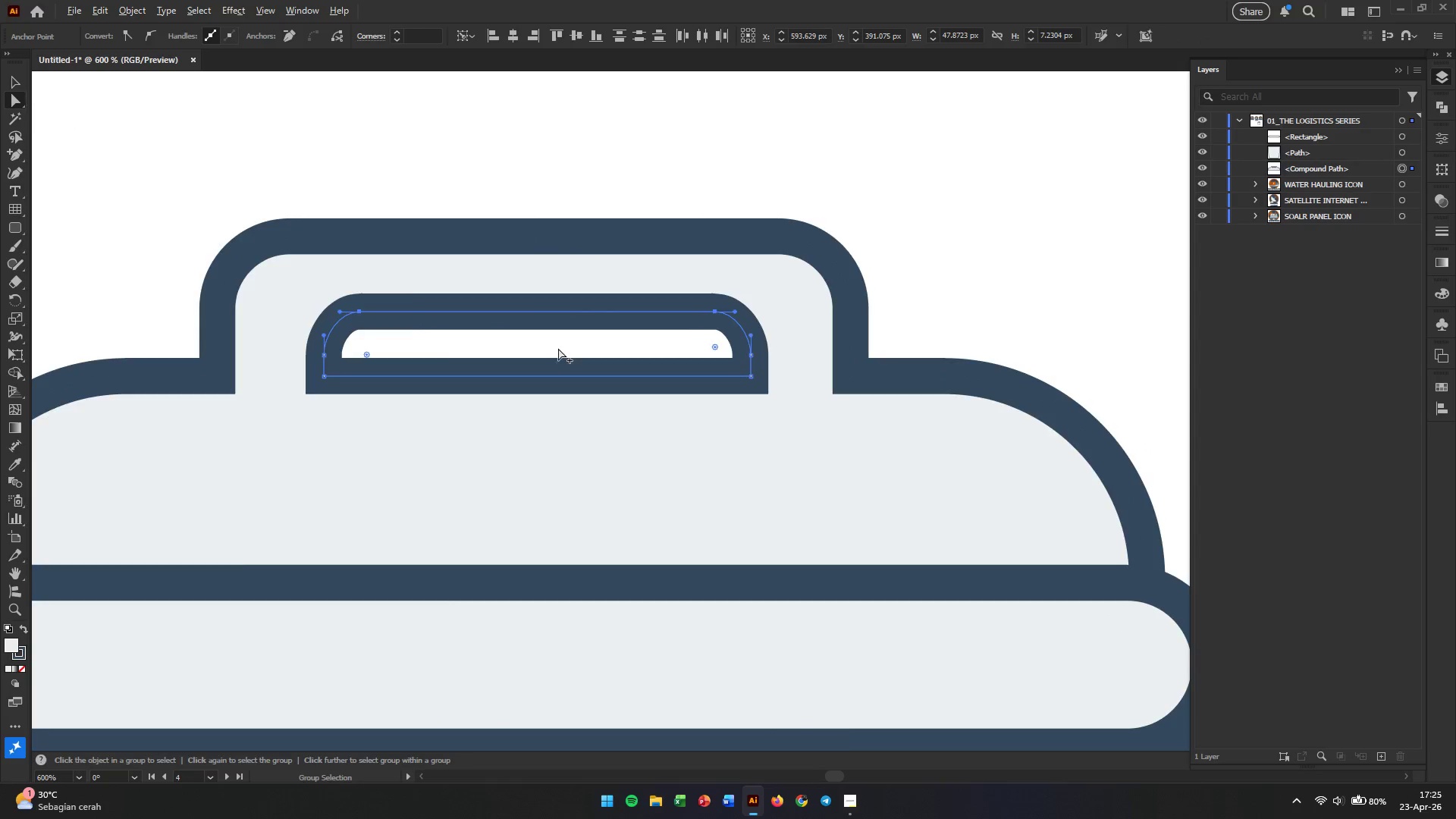 
hold_key(key=ShiftLeft, duration=1.66)
 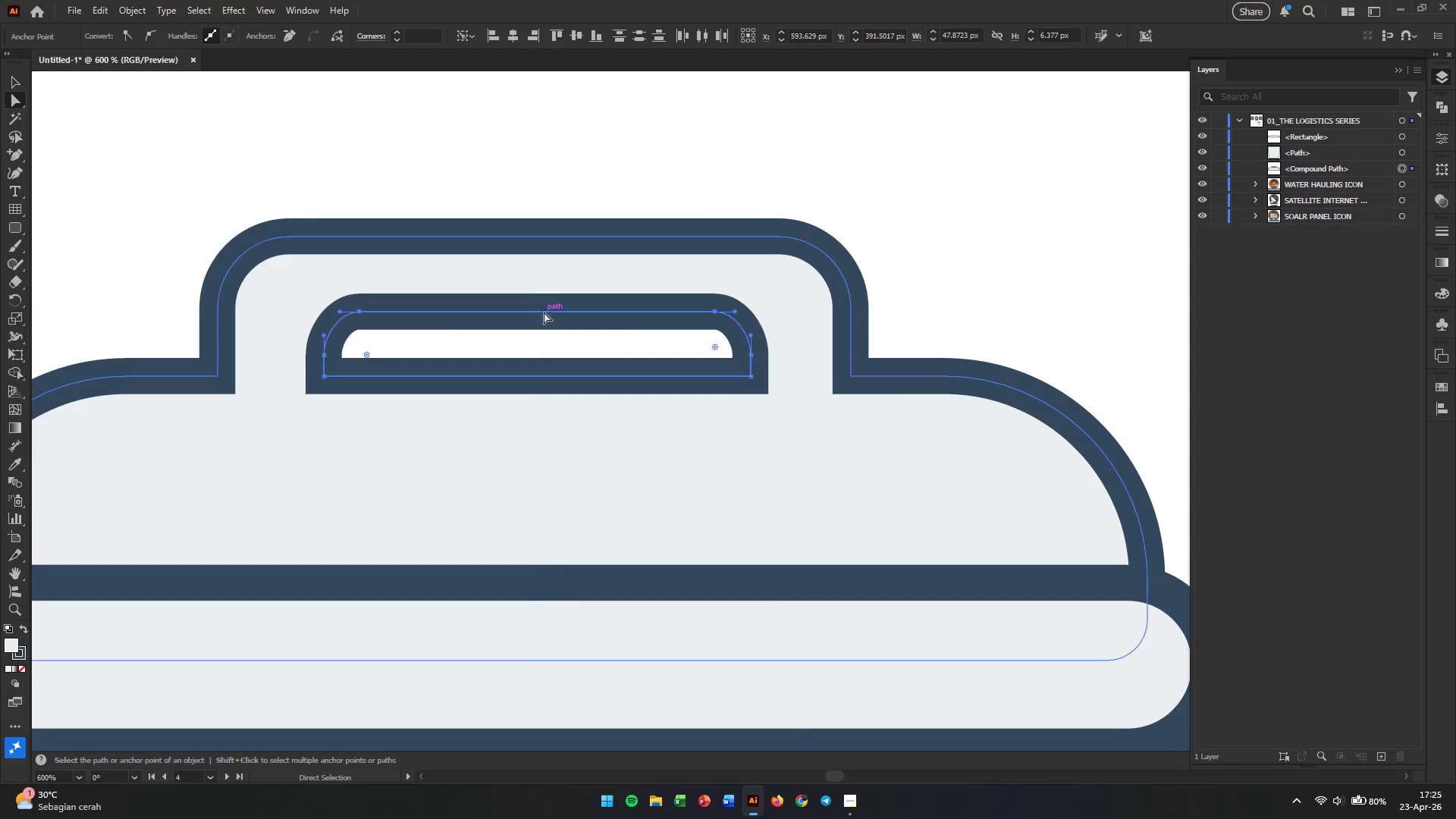 
hold_key(key=AltLeft, duration=0.59)
scroll: coordinate [559, 351], scroll_direction: down, amount: 3.0
 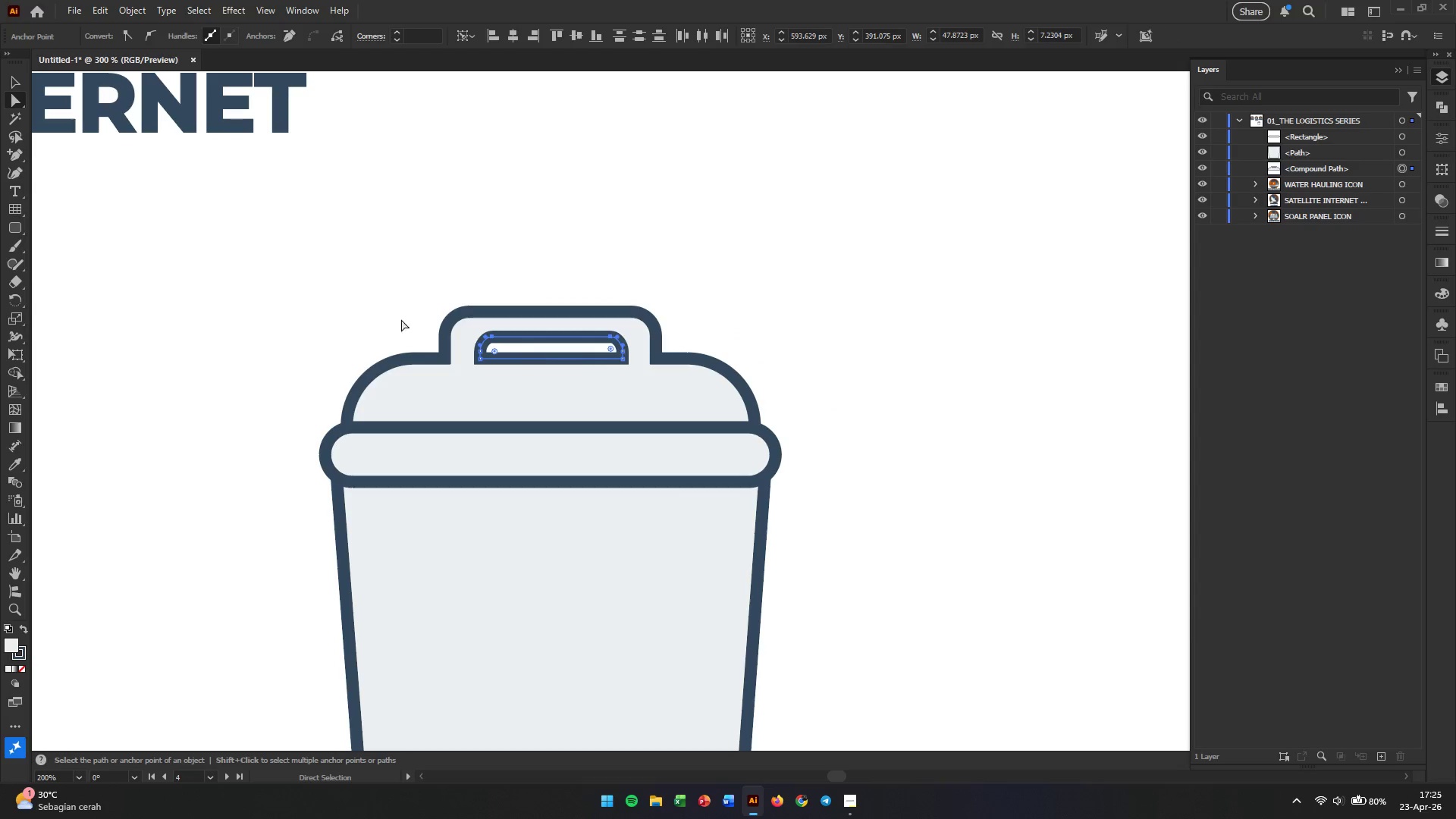 
left_click([369, 301])
 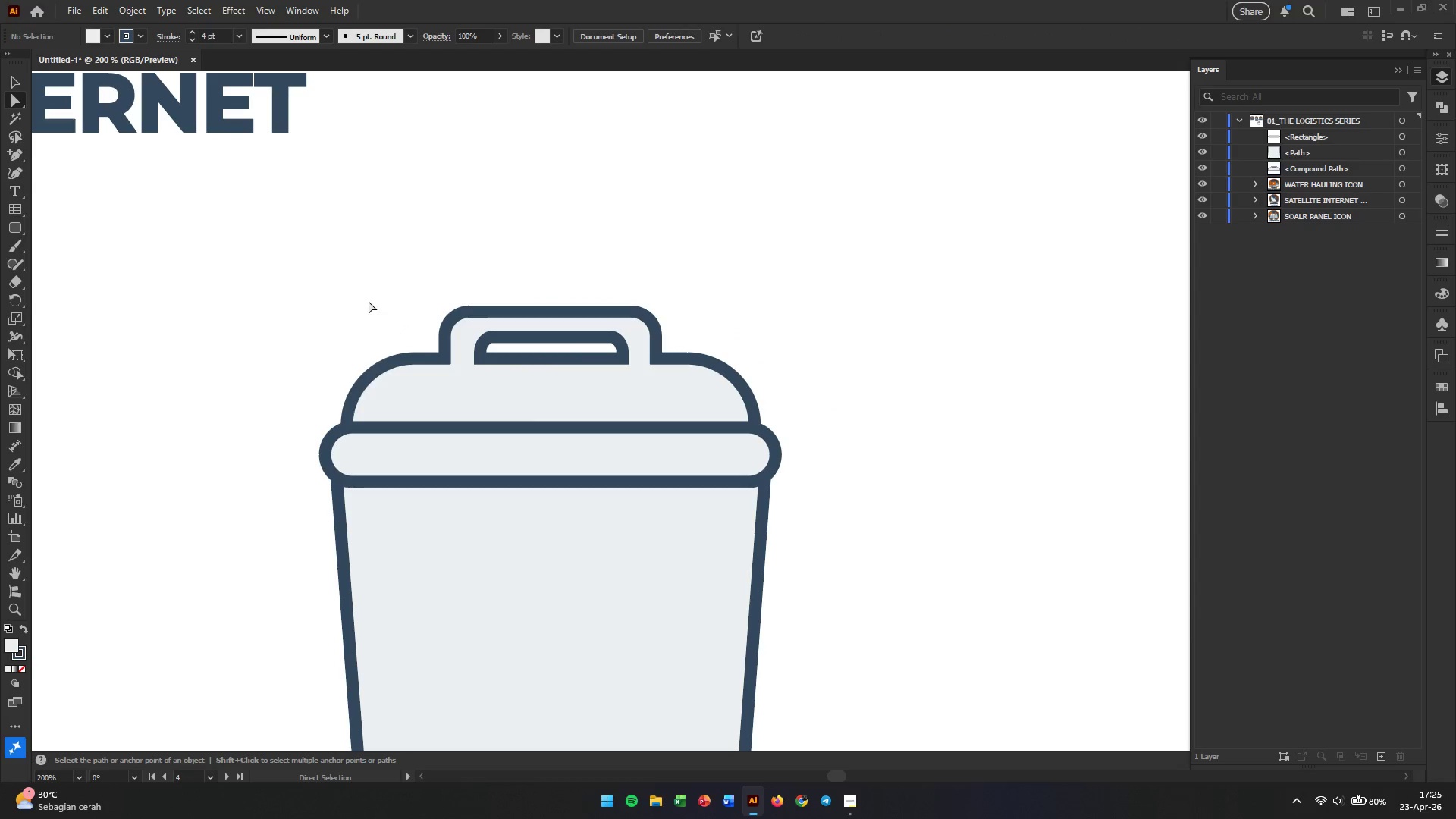 
hold_key(key=AltLeft, duration=0.41)
scroll: coordinate [370, 329], scroll_direction: down, amount: 2.0
 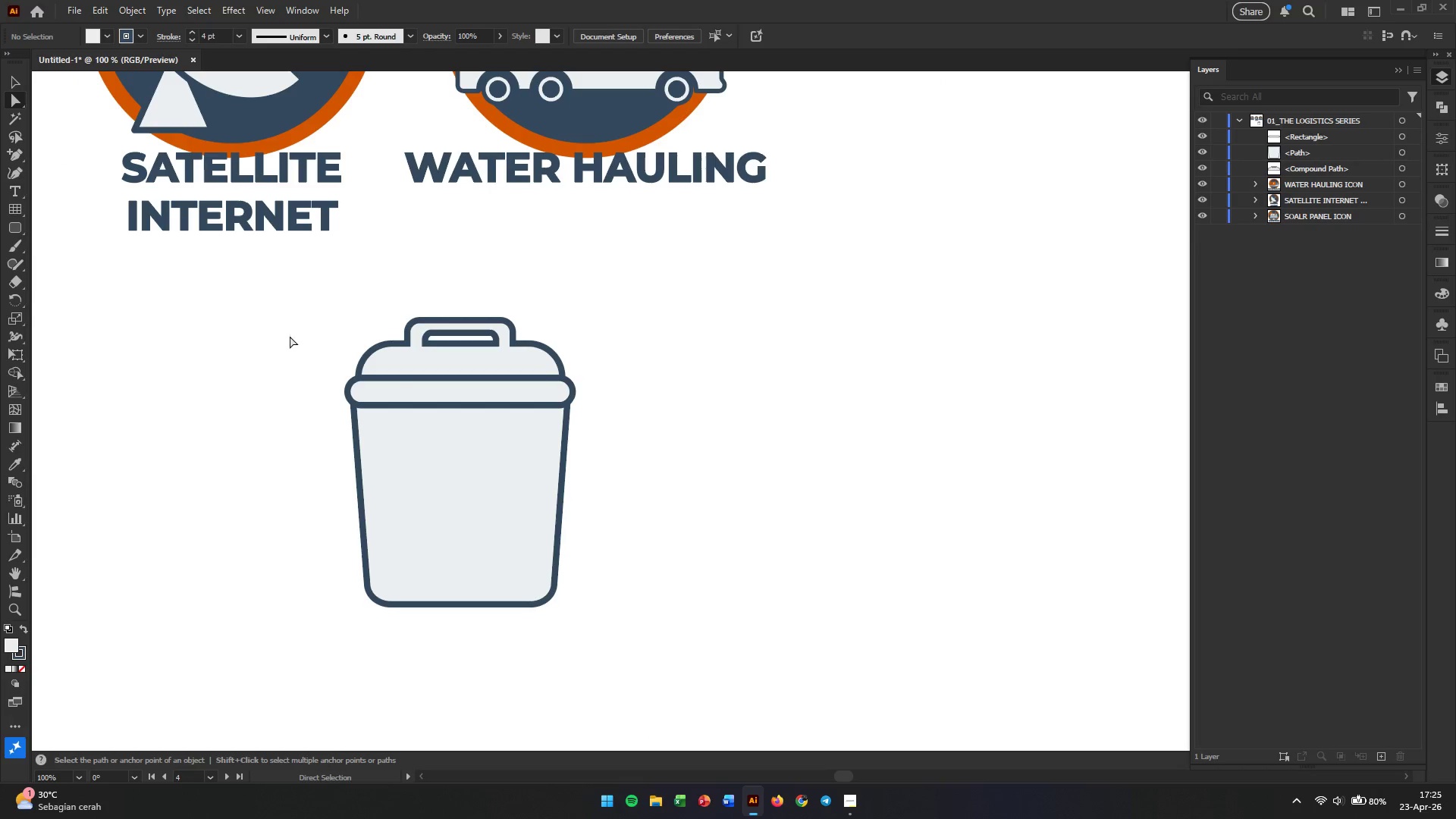 
left_click([440, 389])
 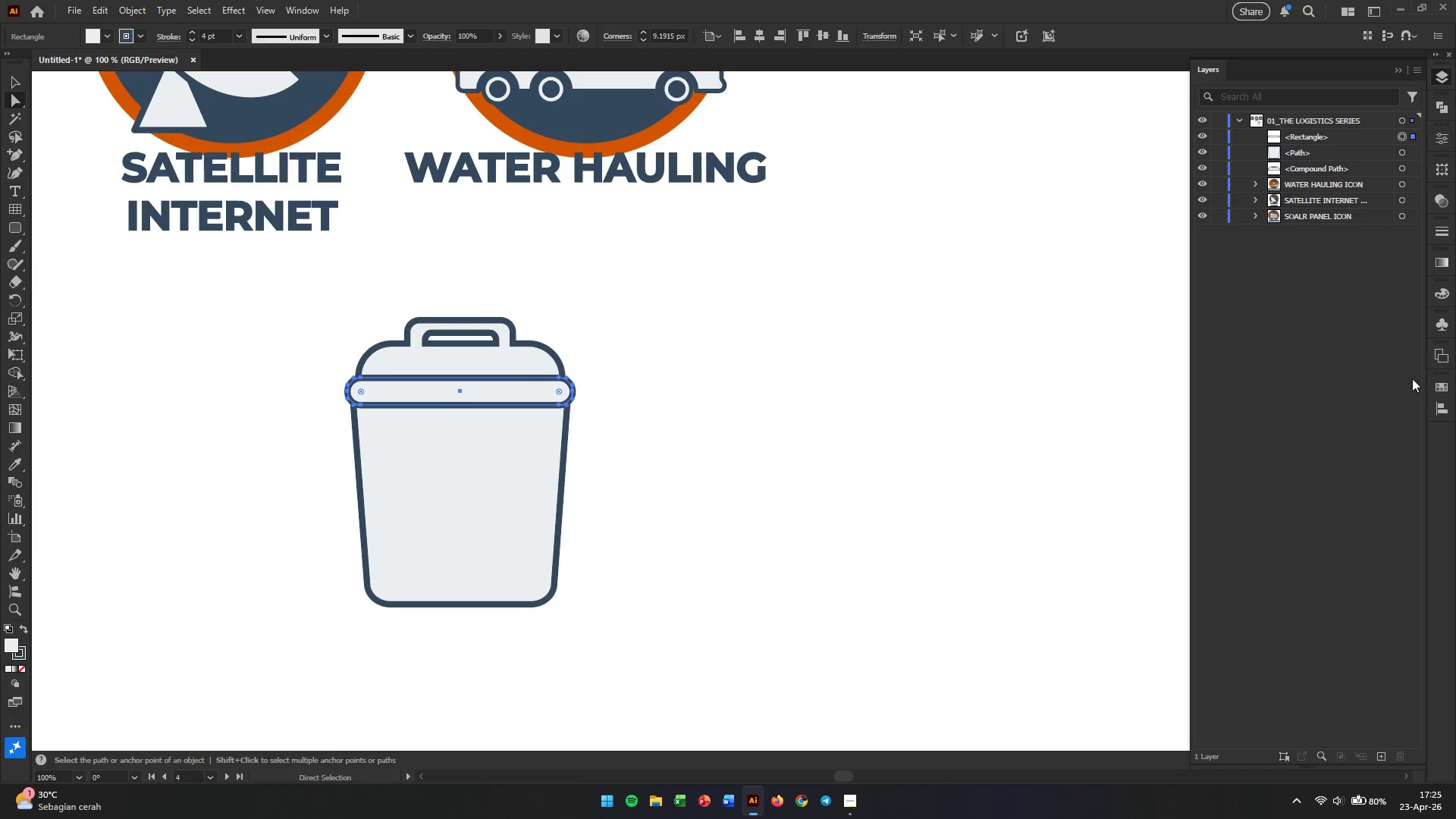 
left_click([1451, 390])
 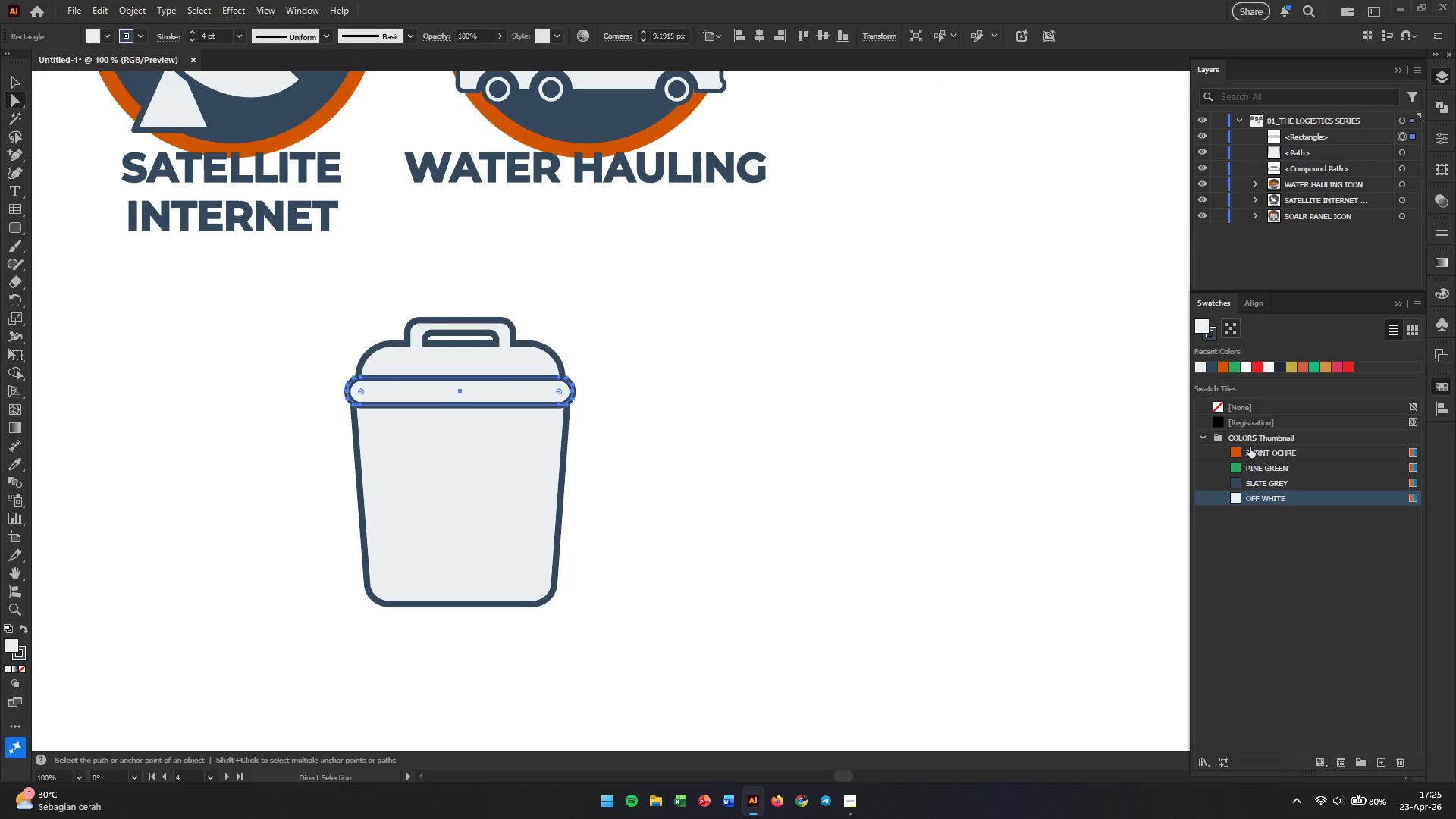 
left_click([1241, 450])
 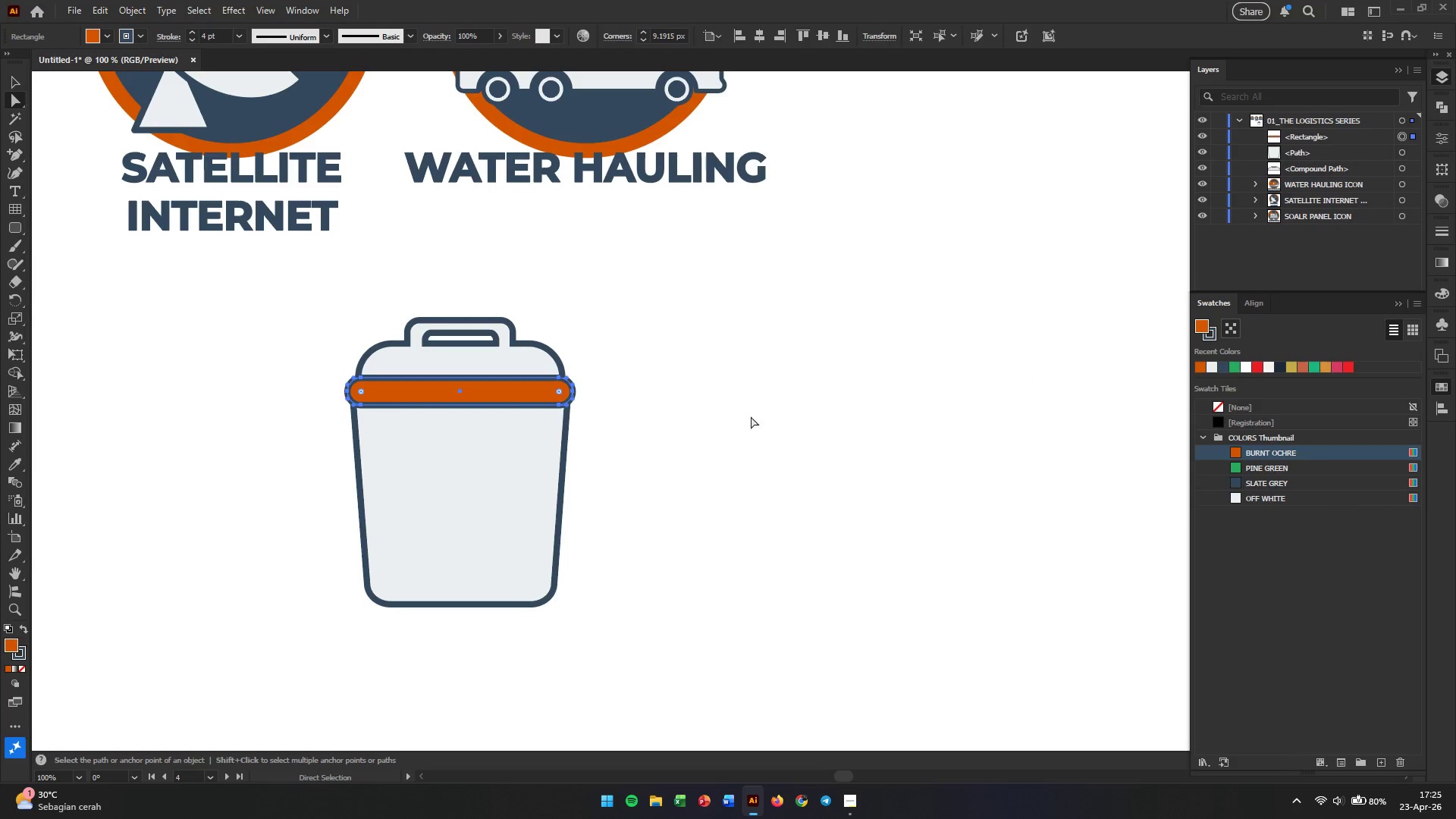 
left_click([720, 411])
 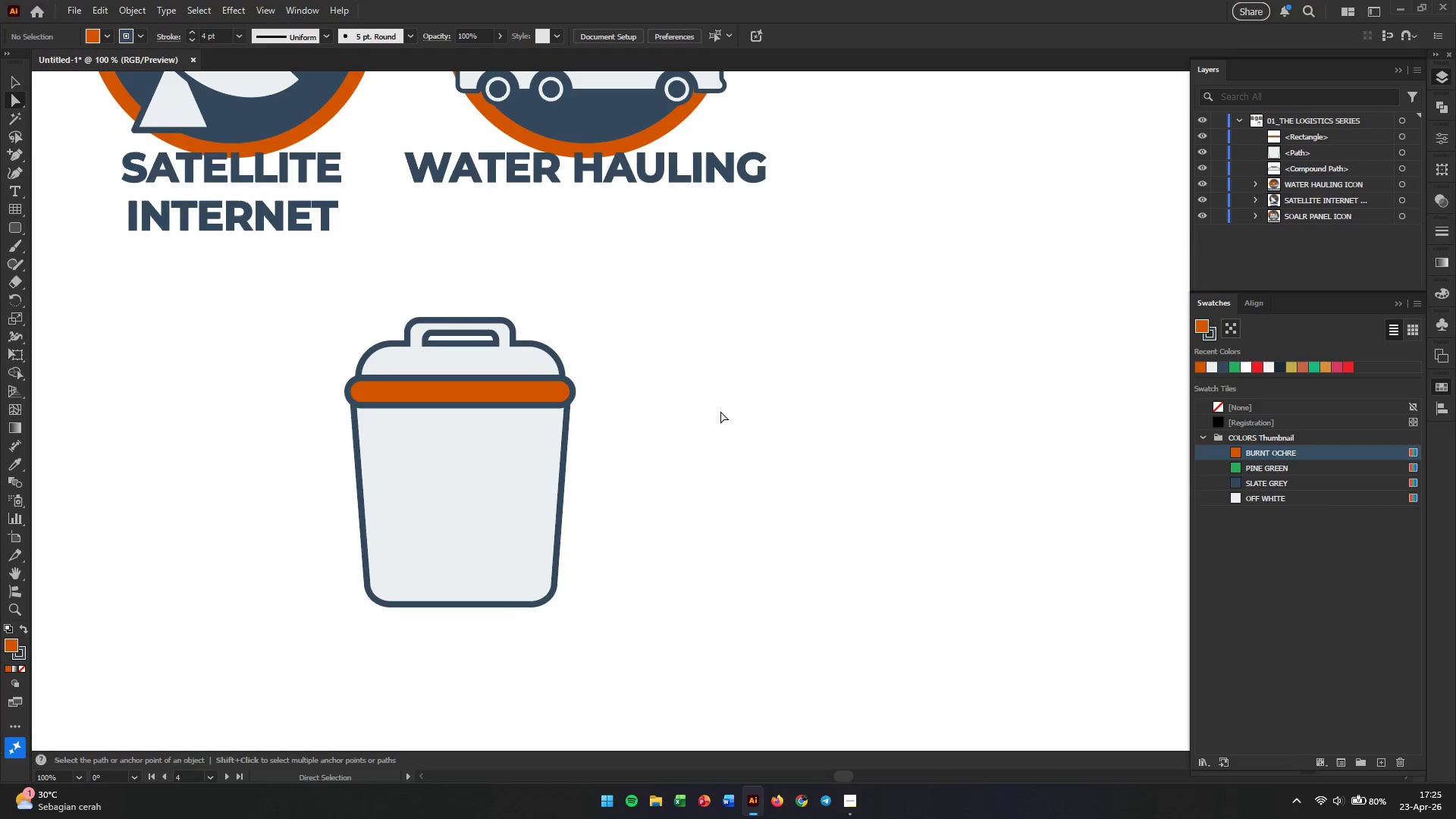 
hold_key(key=AltLeft, duration=3.19)
scroll: coordinate [720, 411], scroll_direction: down, amount: 3.0
 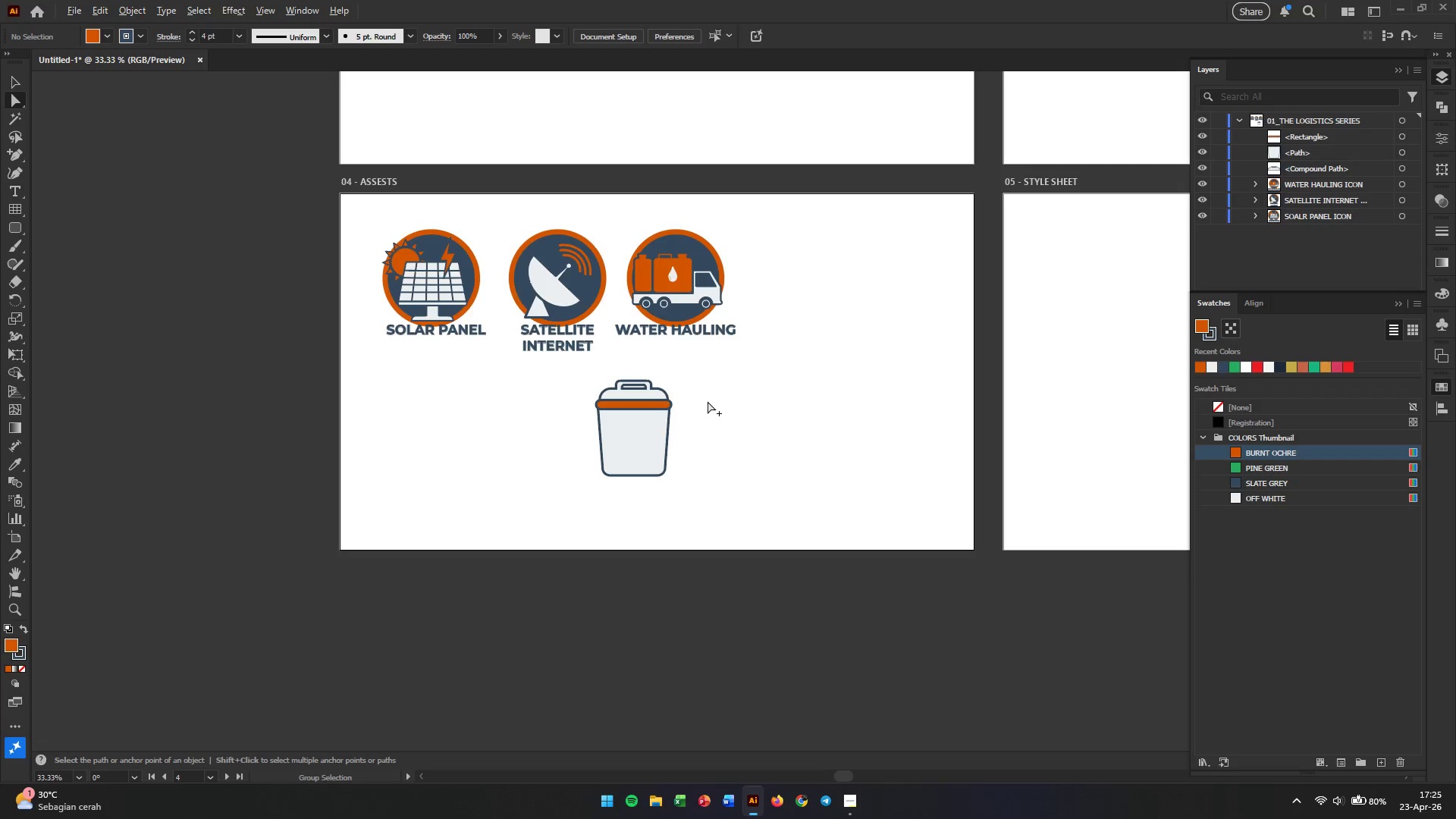 
scroll: coordinate [708, 401], scroll_direction: up, amount: 2.0
 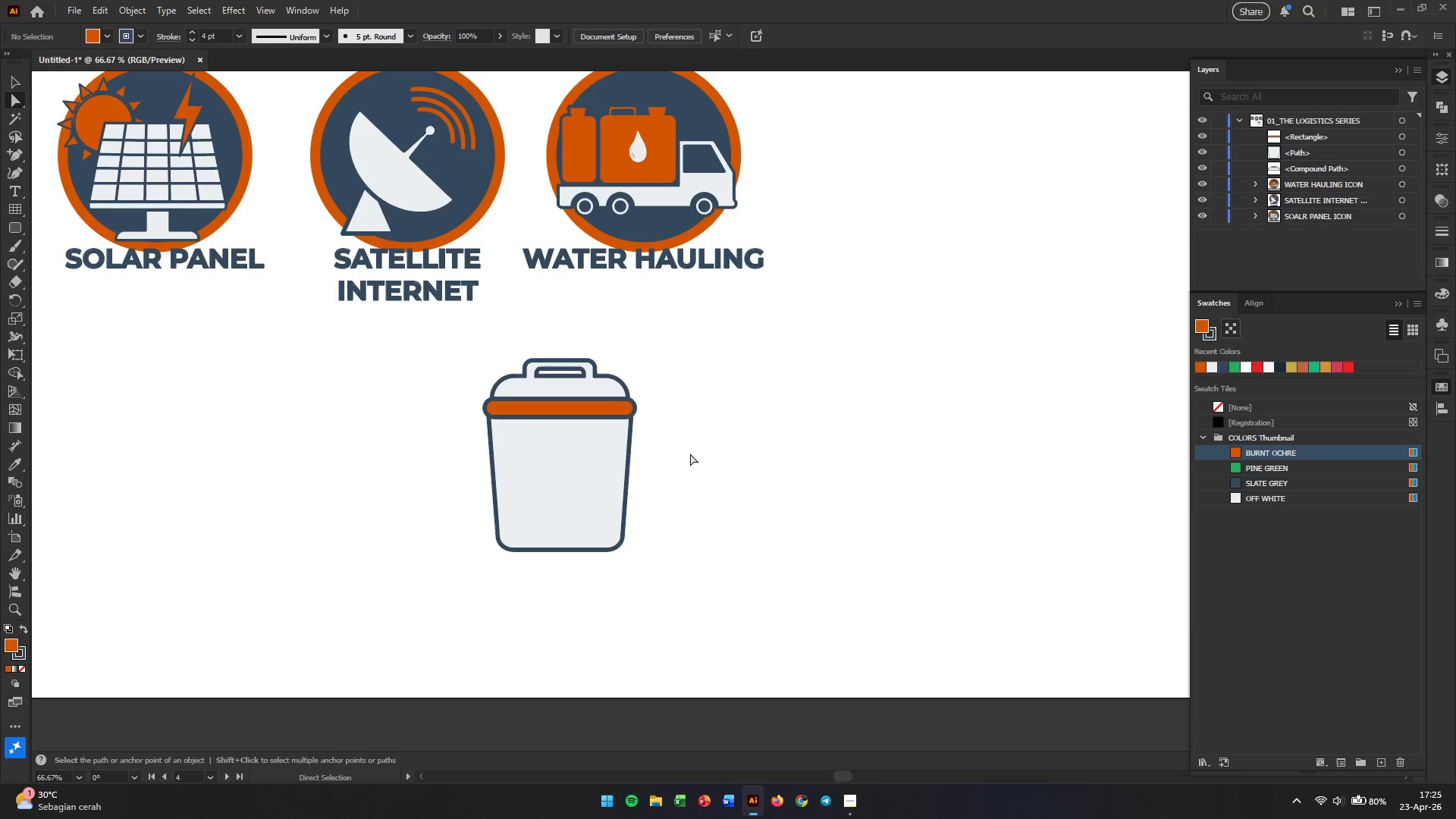 
hold_key(key=AltLeft, duration=0.47)
scroll: coordinate [690, 453], scroll_direction: up, amount: 1.0
 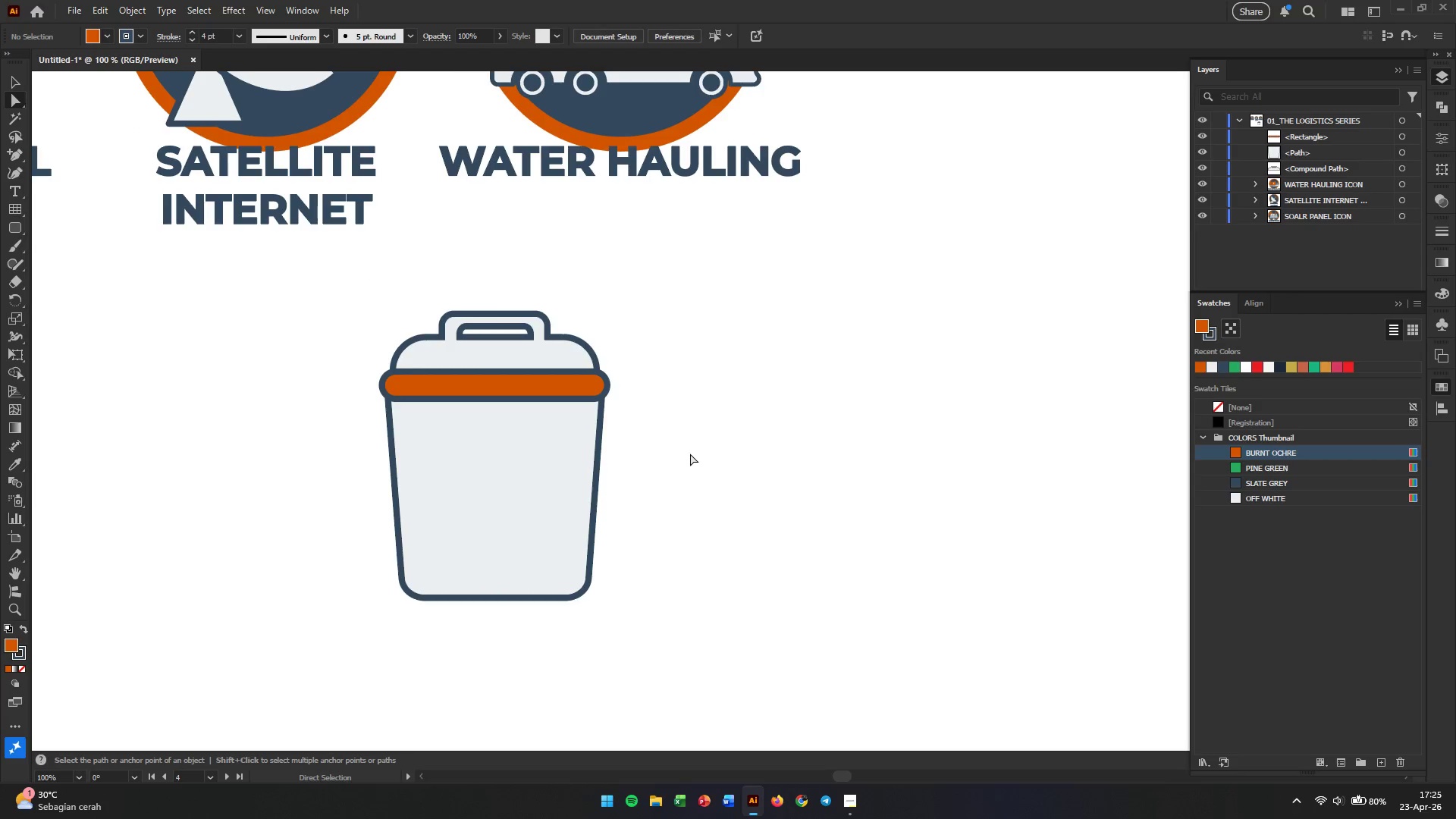 
wait(9.99)
 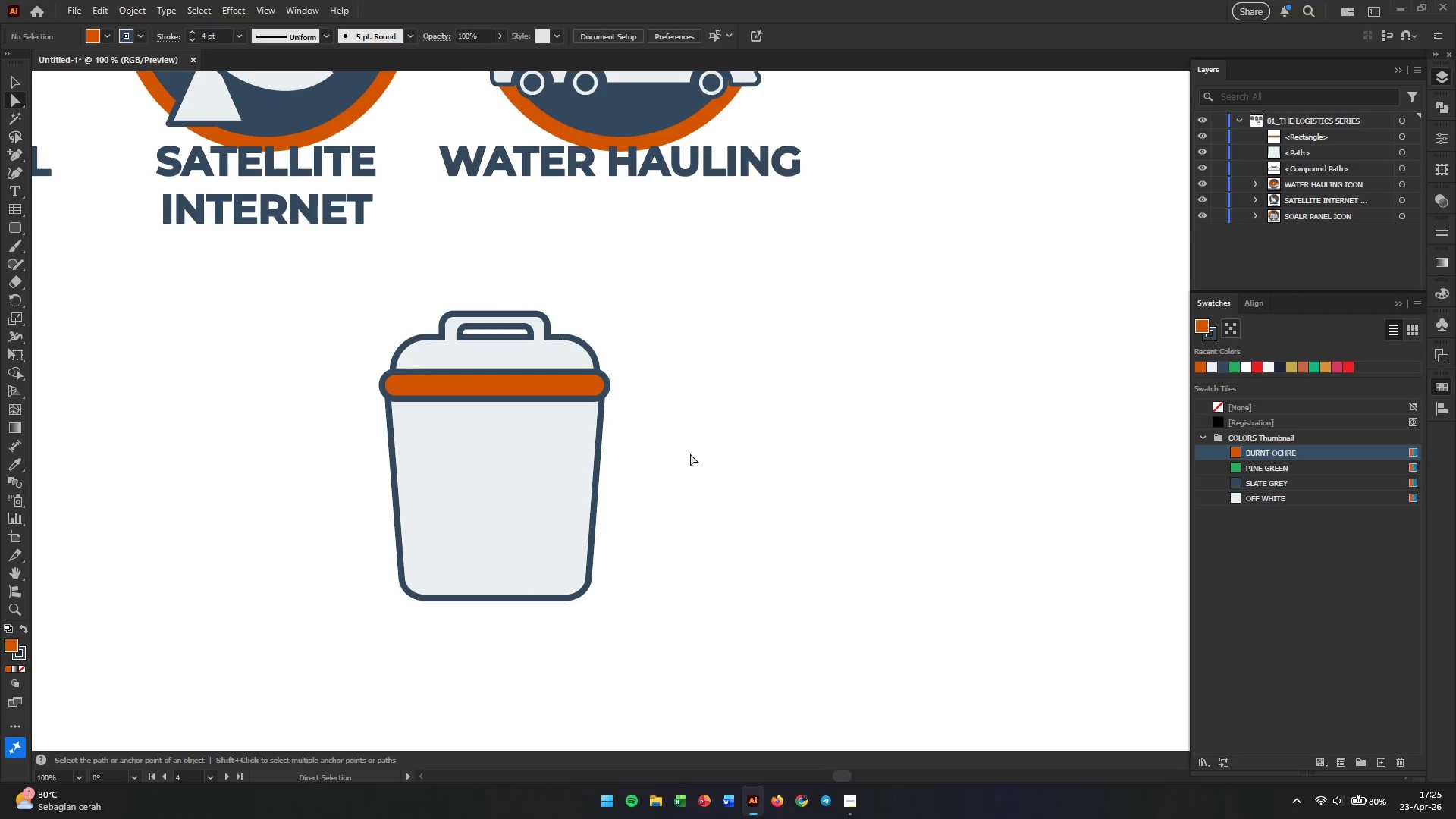 
left_click([205, 342])
 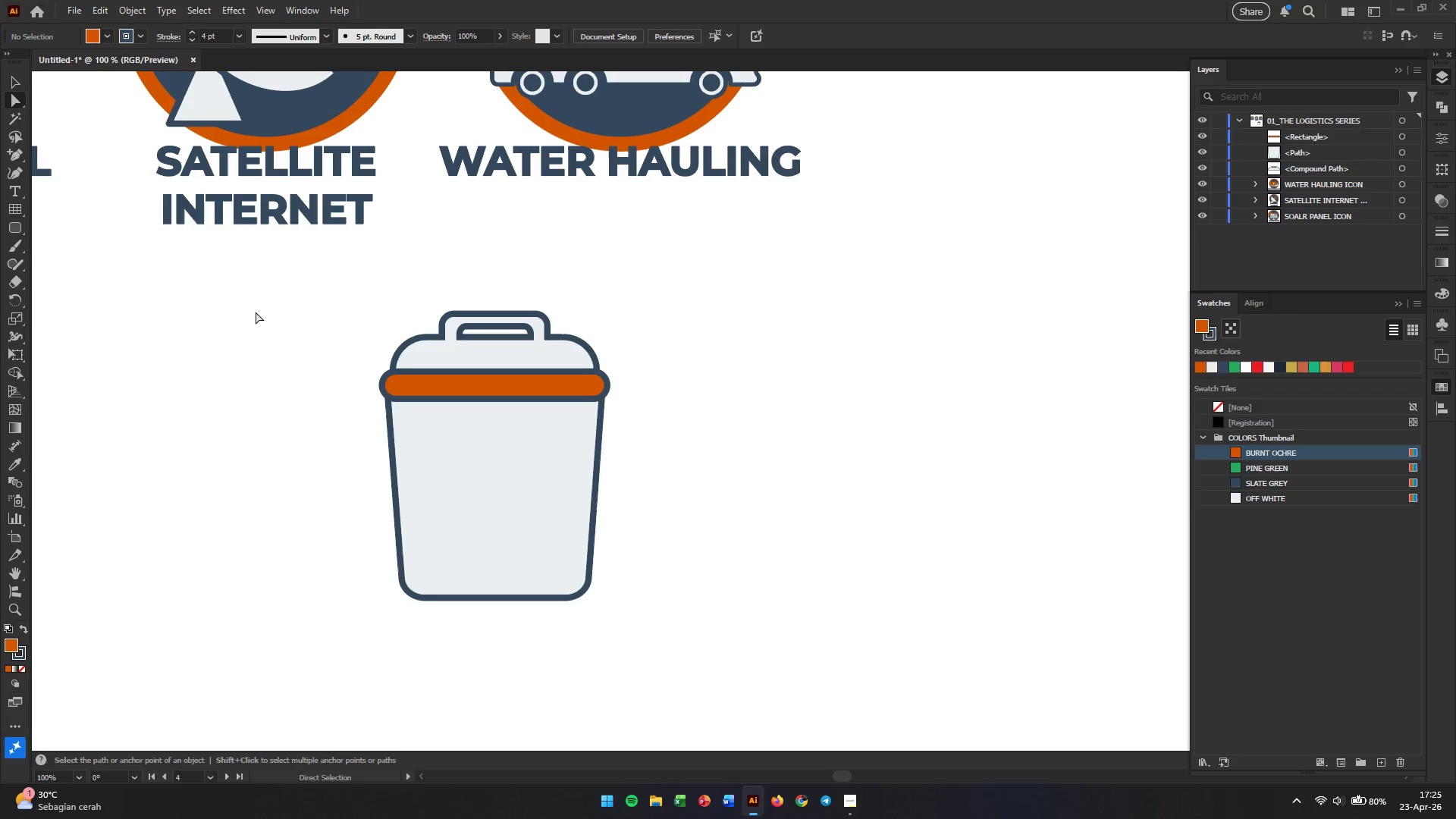 
left_click_drag(start_coordinate=[272, 303], to_coordinate=[799, 685])
 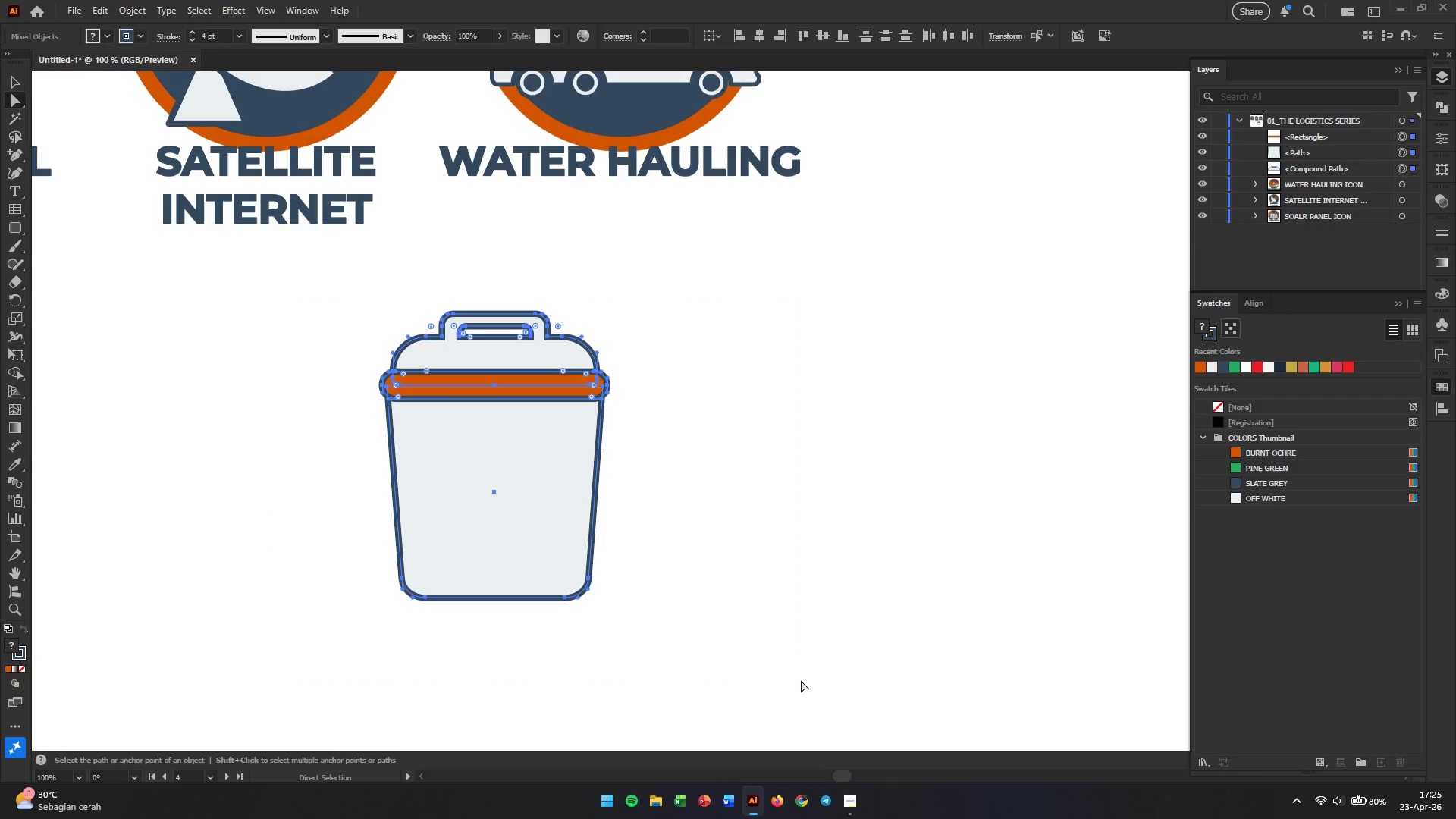 
key(Control+G)
 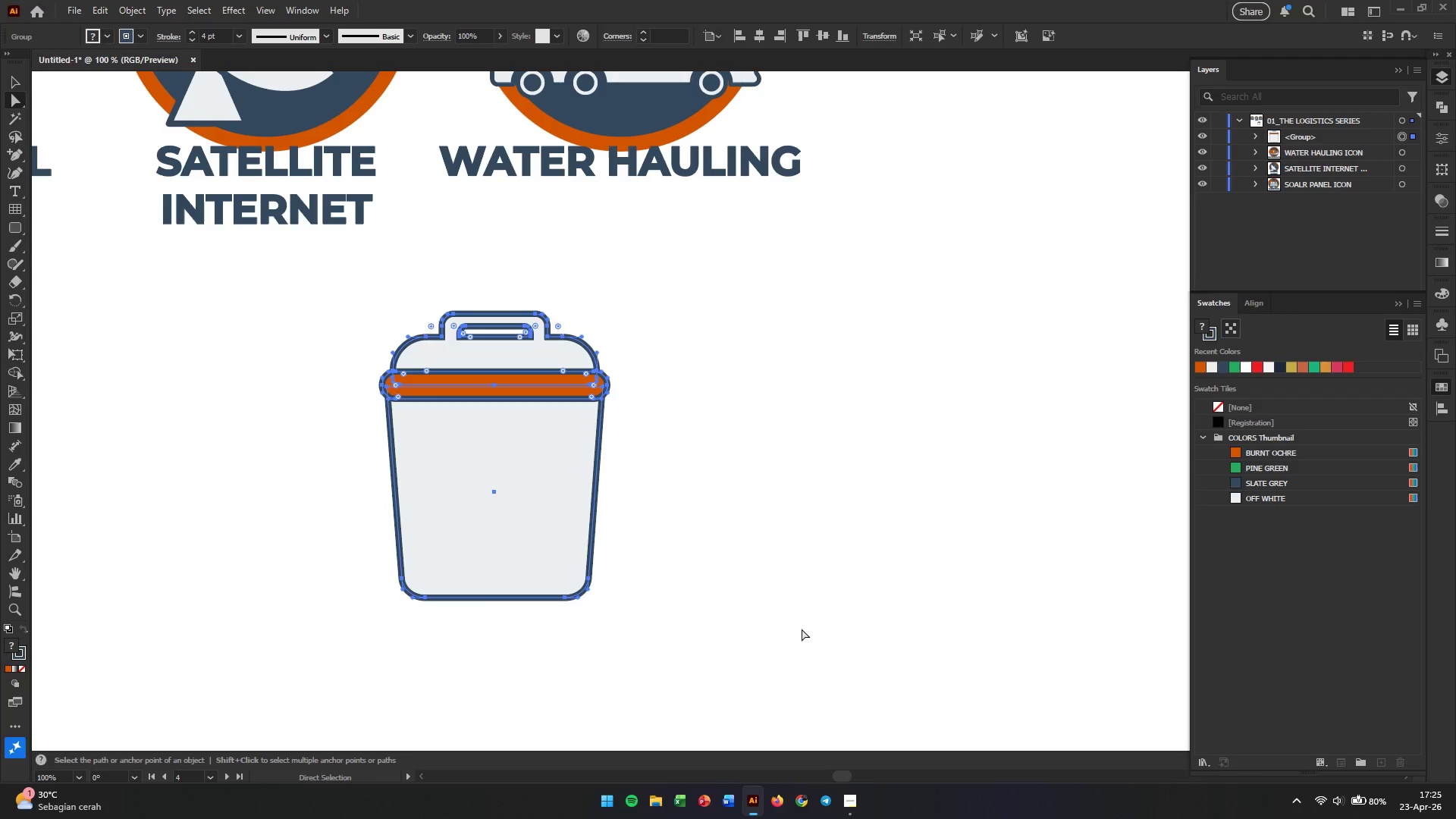 
left_click([802, 620])
 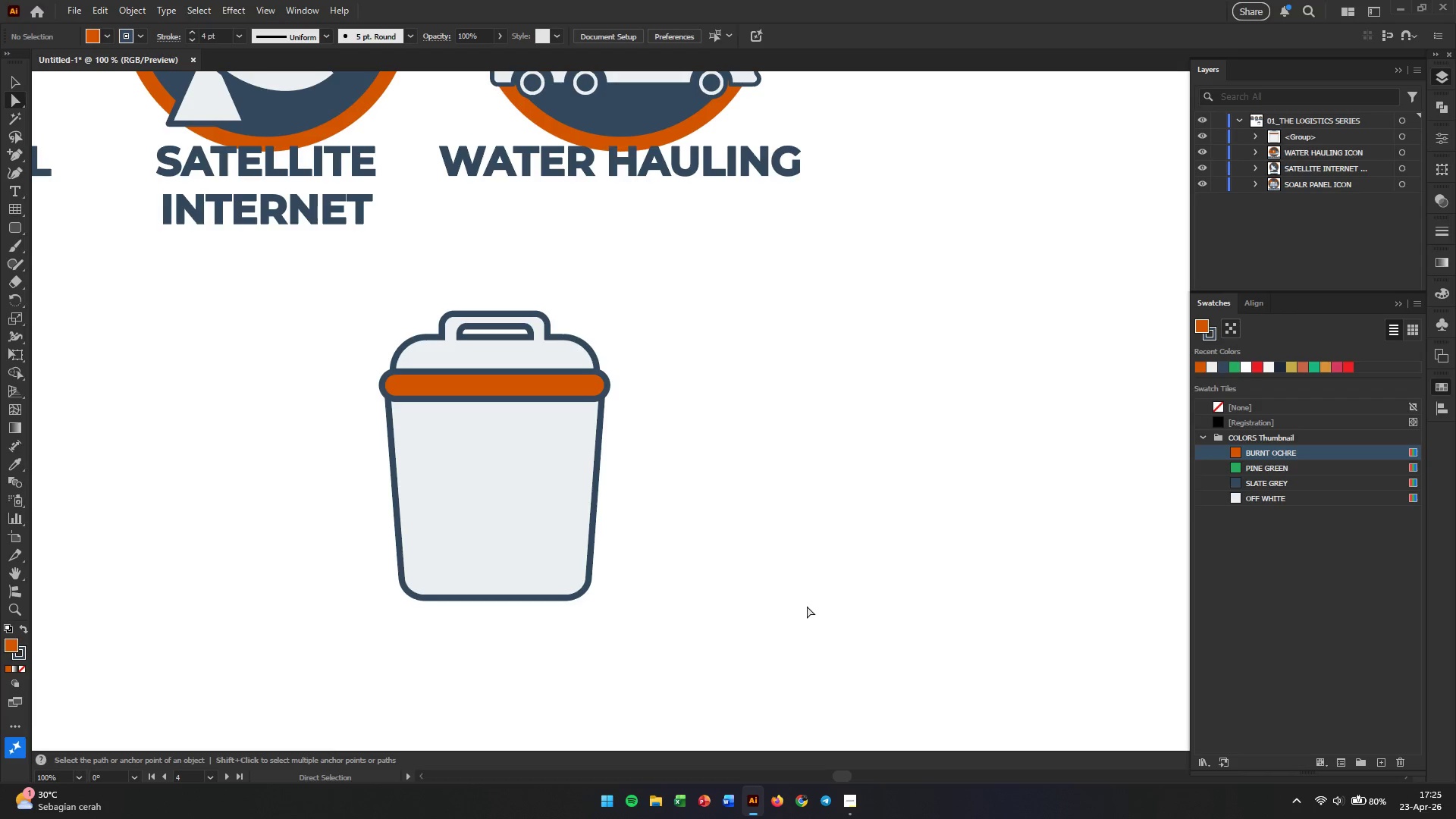 
wait(18.52)
 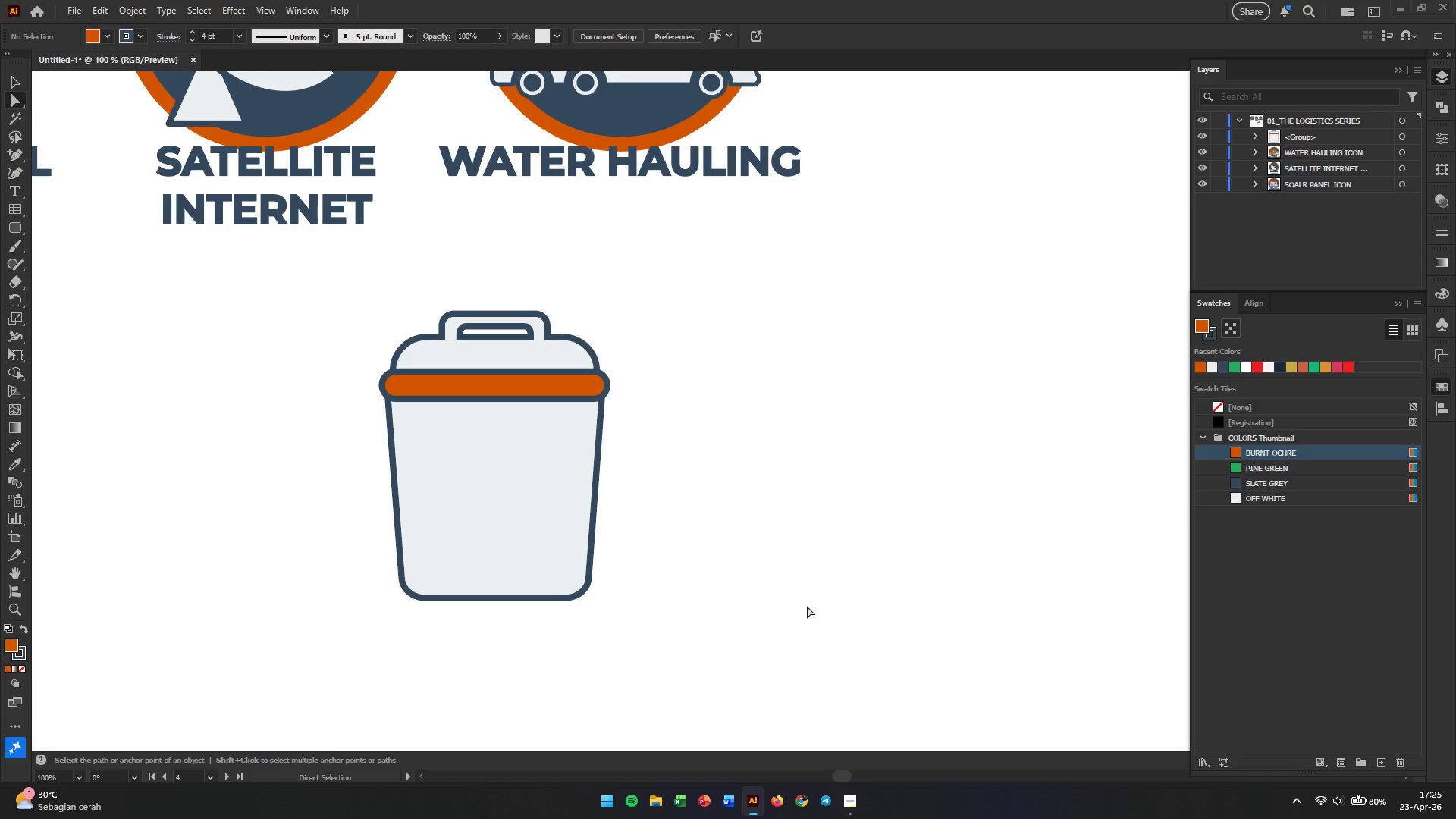 
left_click([790, 498])
 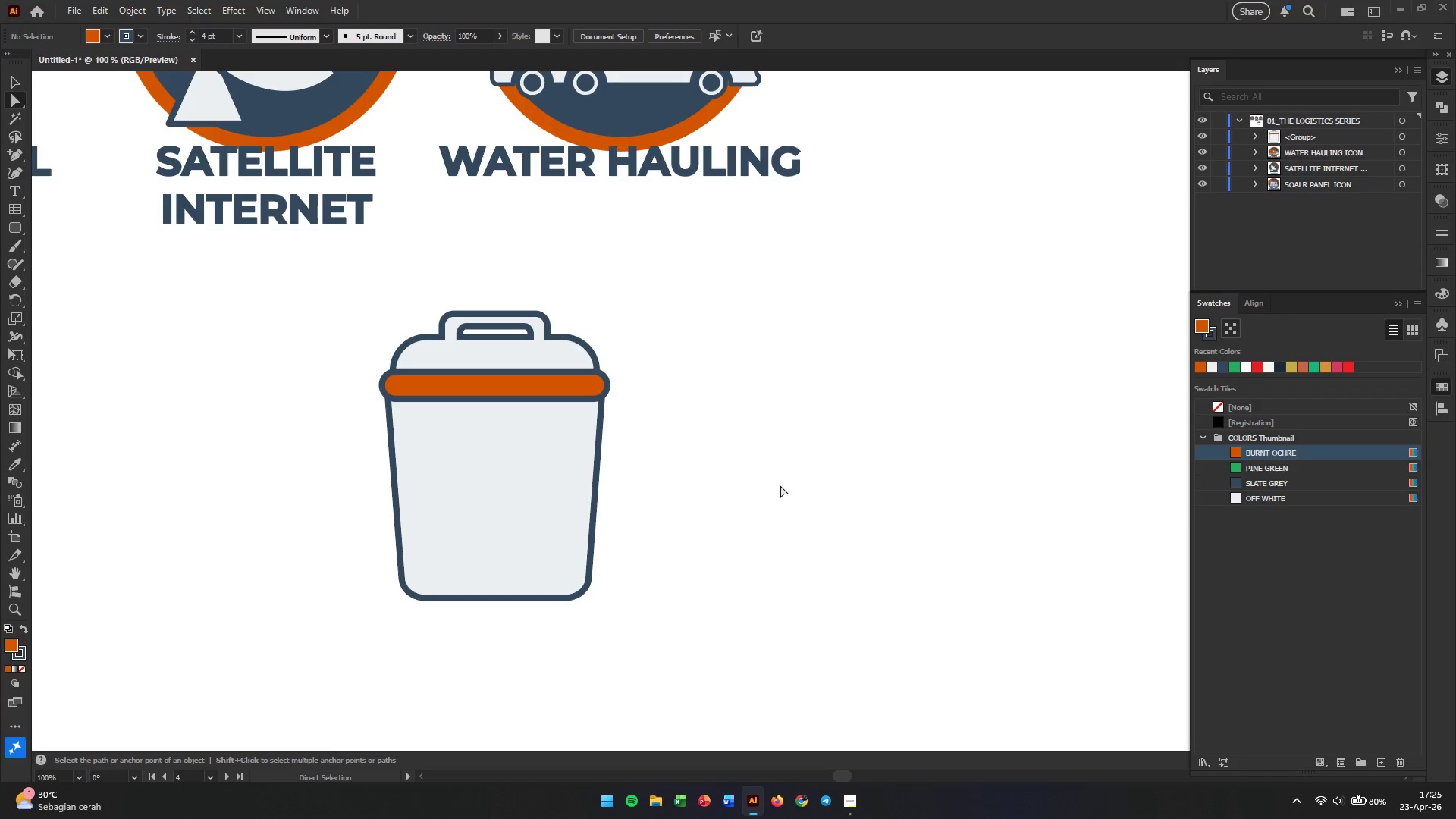 
hold_key(key=AltLeft, duration=0.78)
scroll: coordinate [780, 485], scroll_direction: down, amount: 3.0
 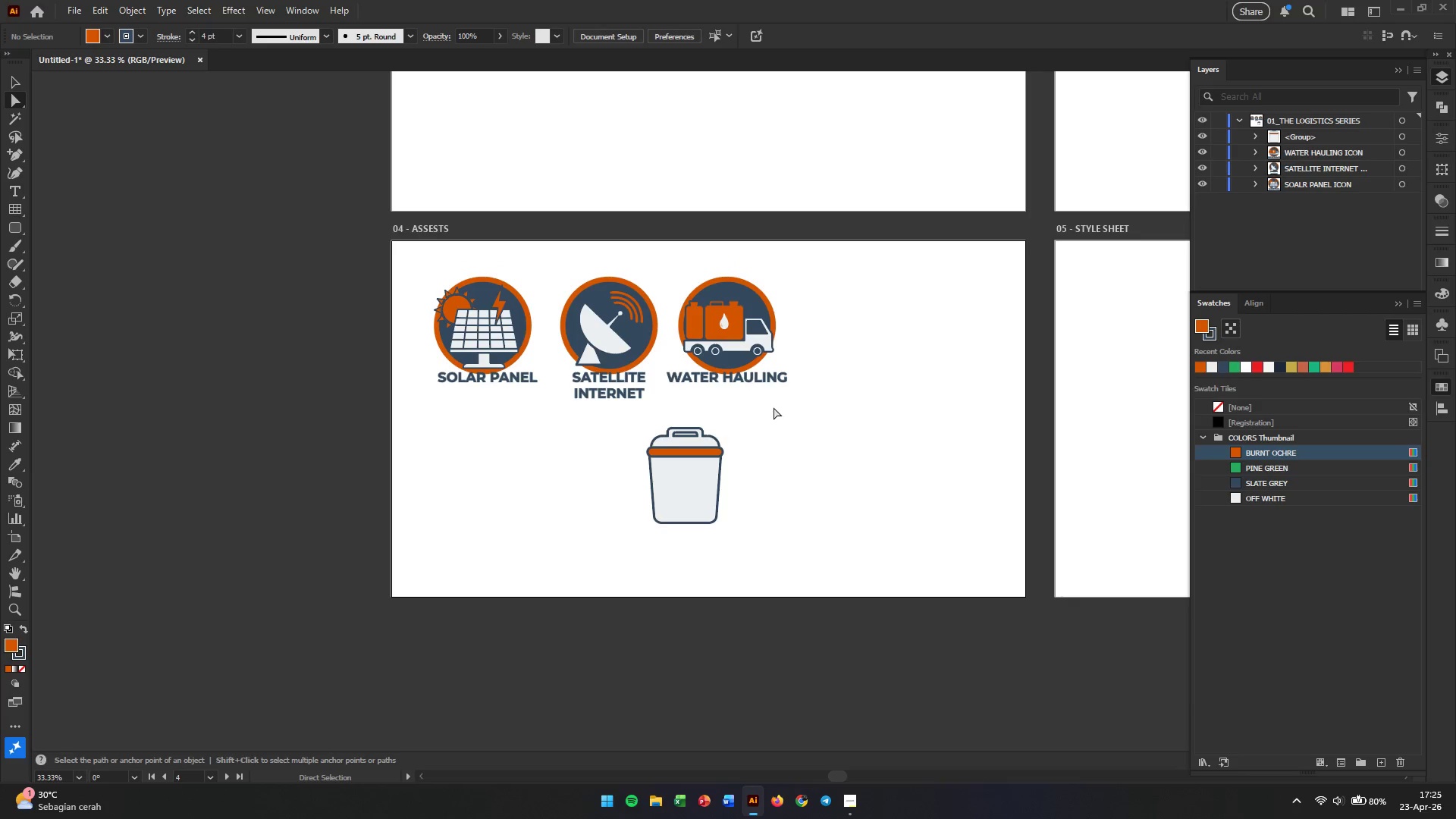 
hold_key(key=AltLeft, duration=0.94)
scroll: coordinate [718, 488], scroll_direction: up, amount: 2.0
 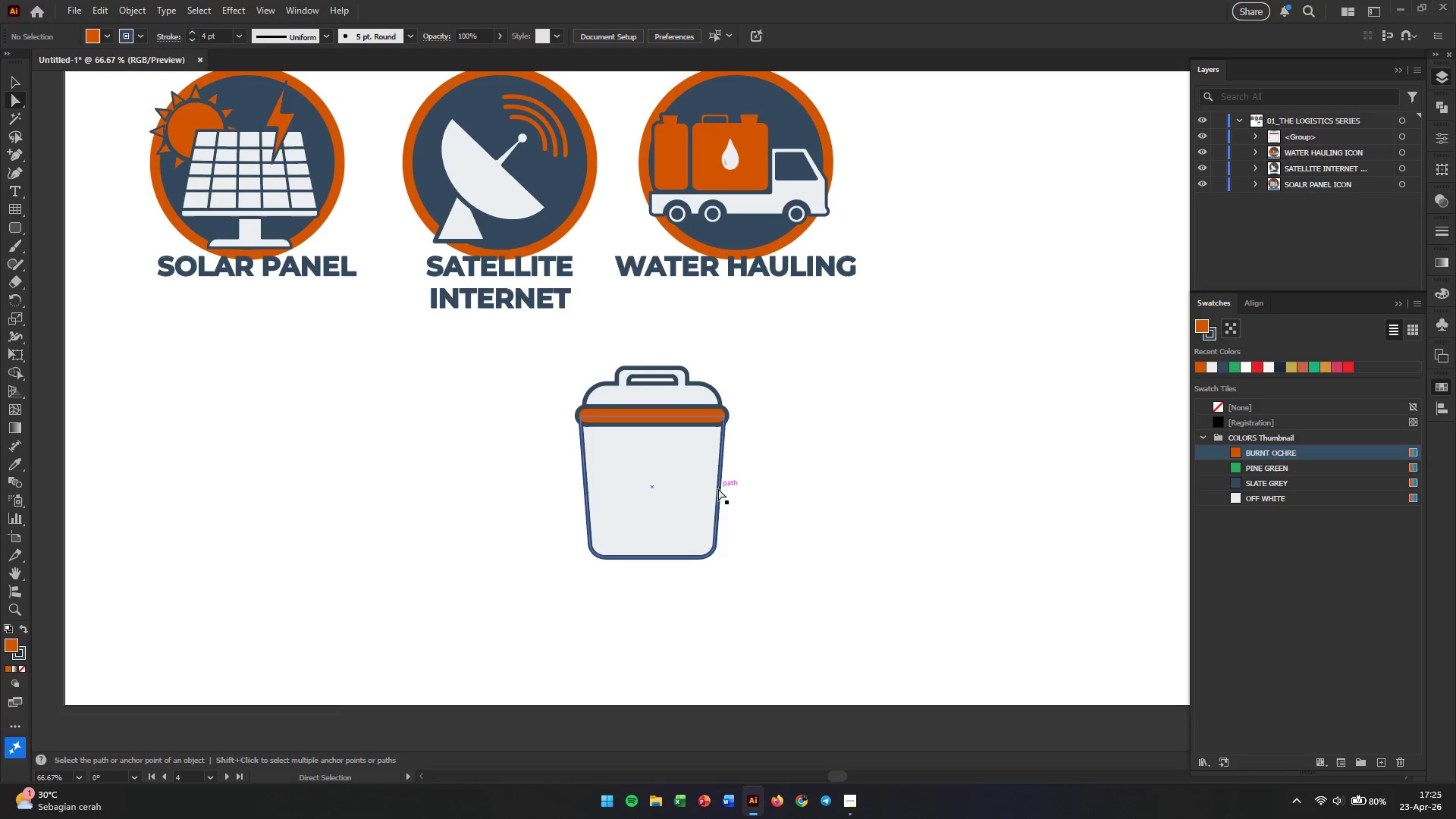 
left_click([474, 507])
 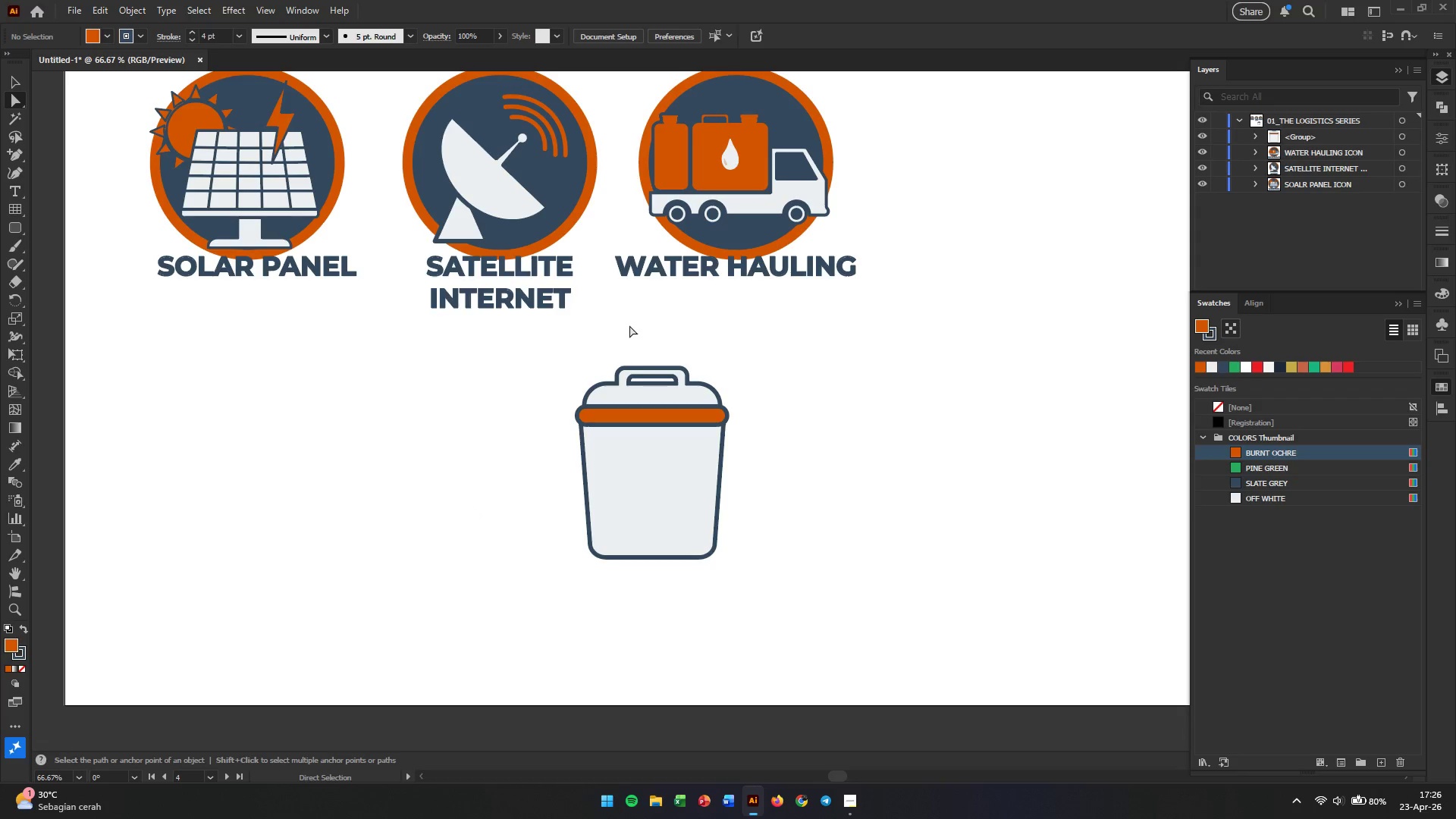 
left_click([526, 365])
 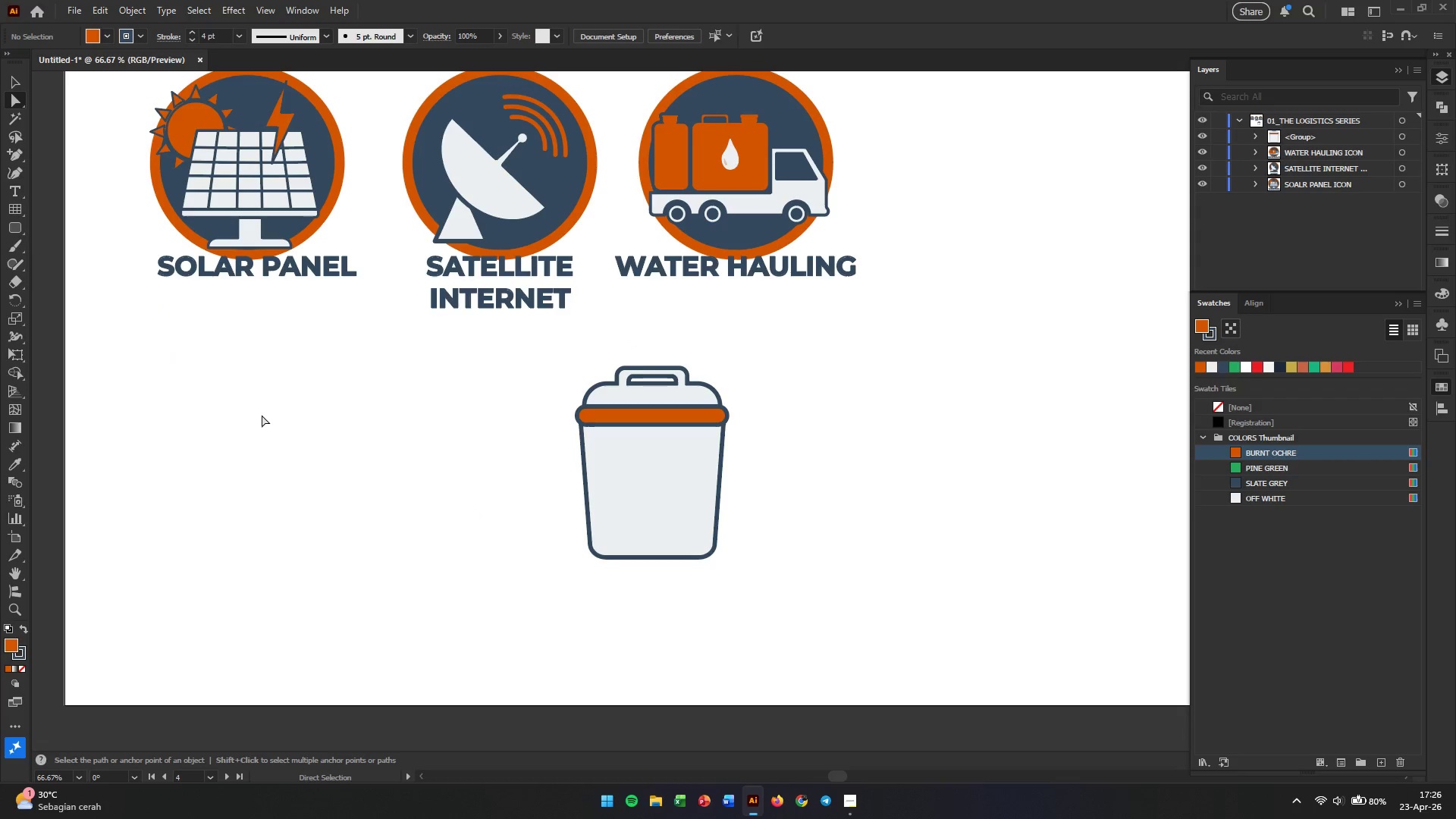 
wait(12.33)
 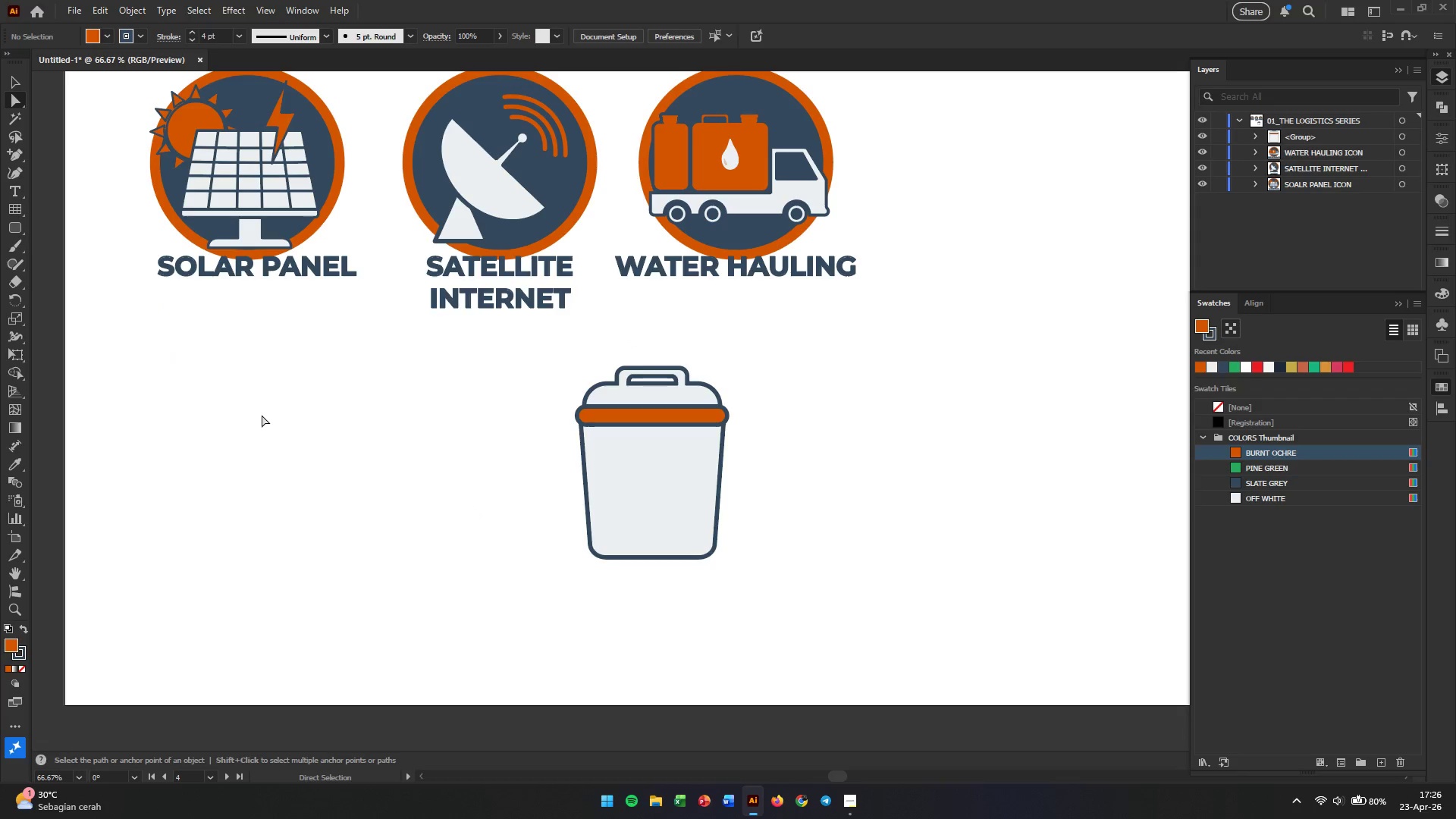 
right_click([18, 221])
 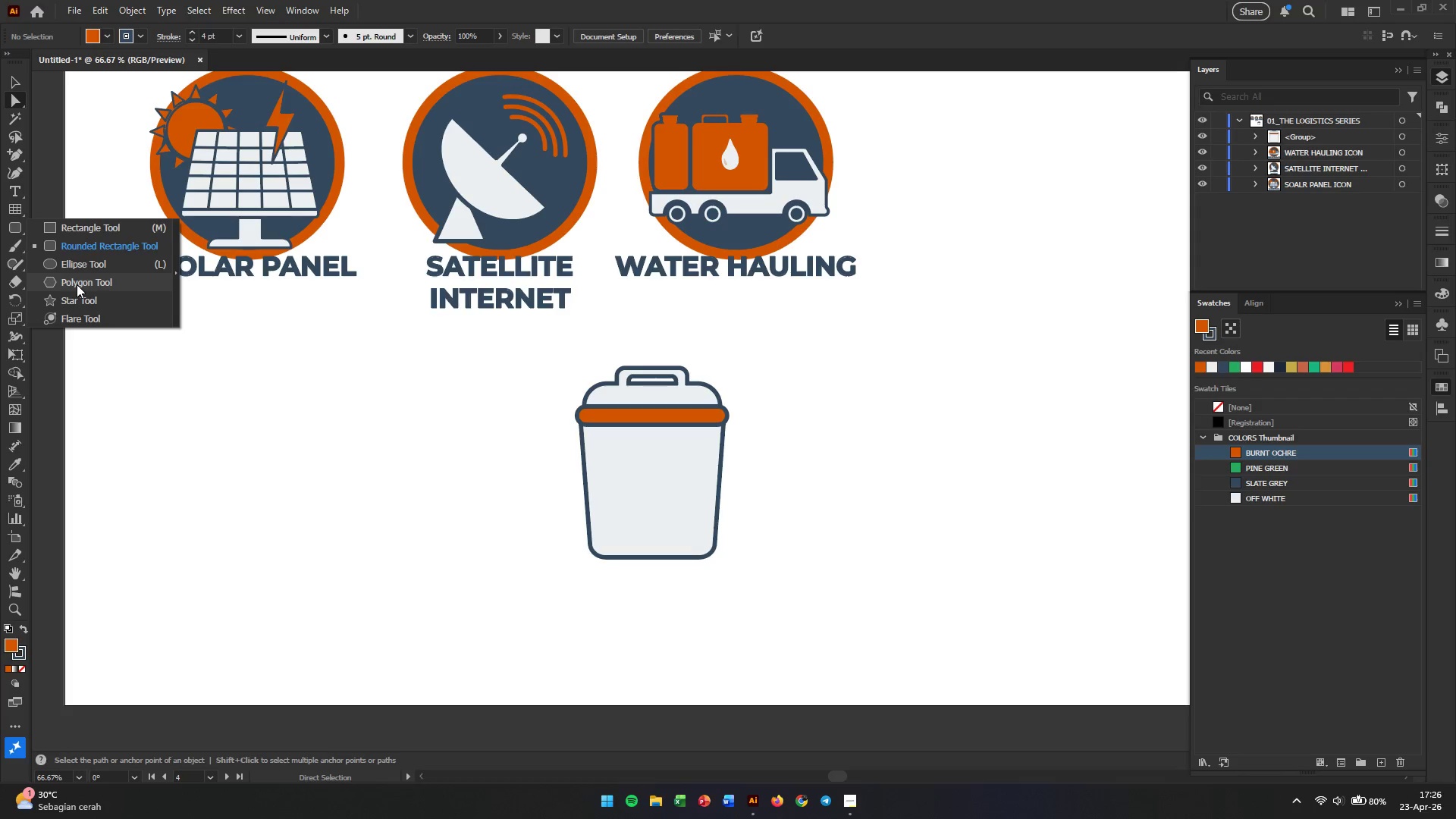 
left_click([78, 224])
 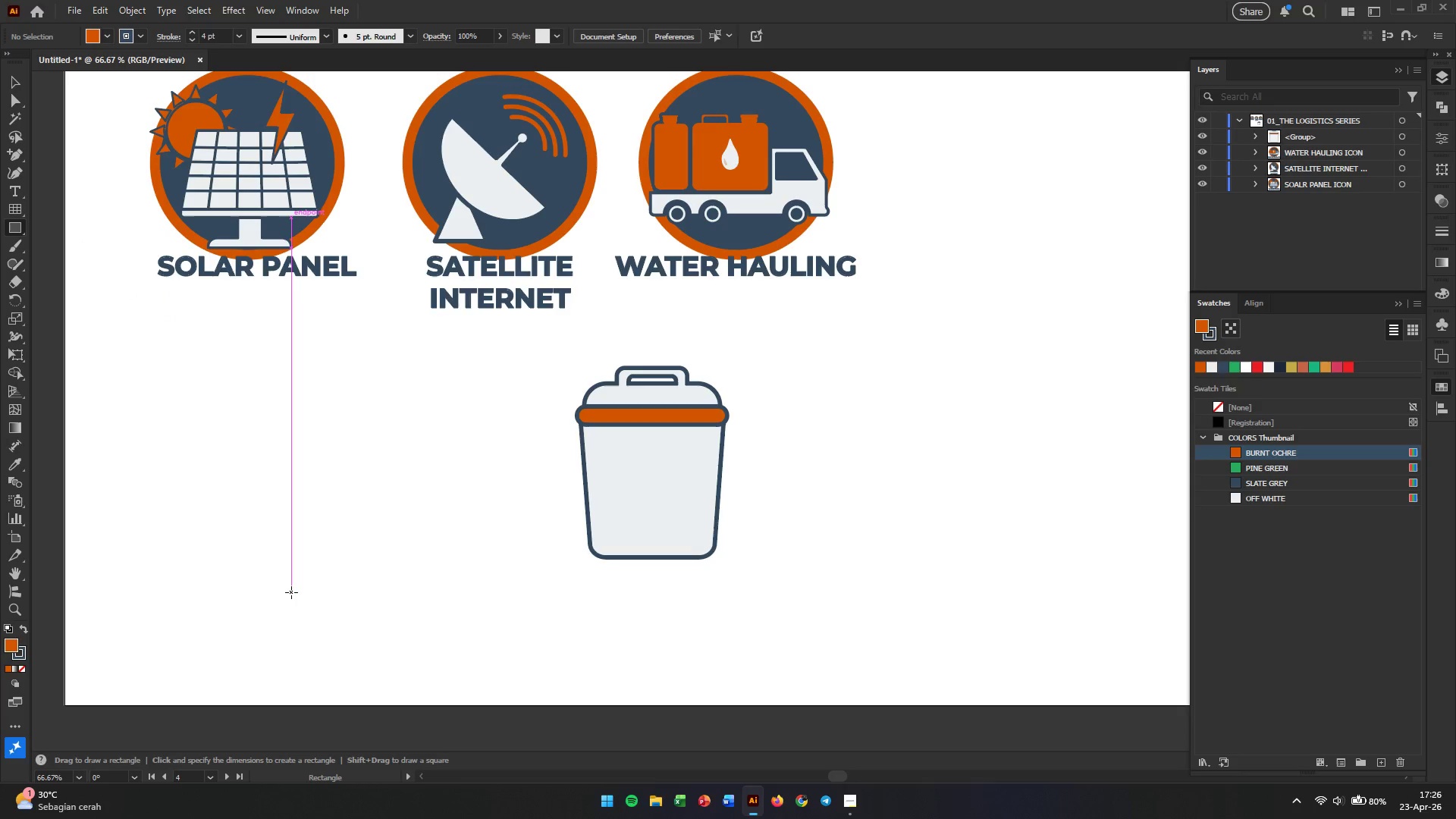 
left_click_drag(start_coordinate=[303, 569], to_coordinate=[359, 460])
 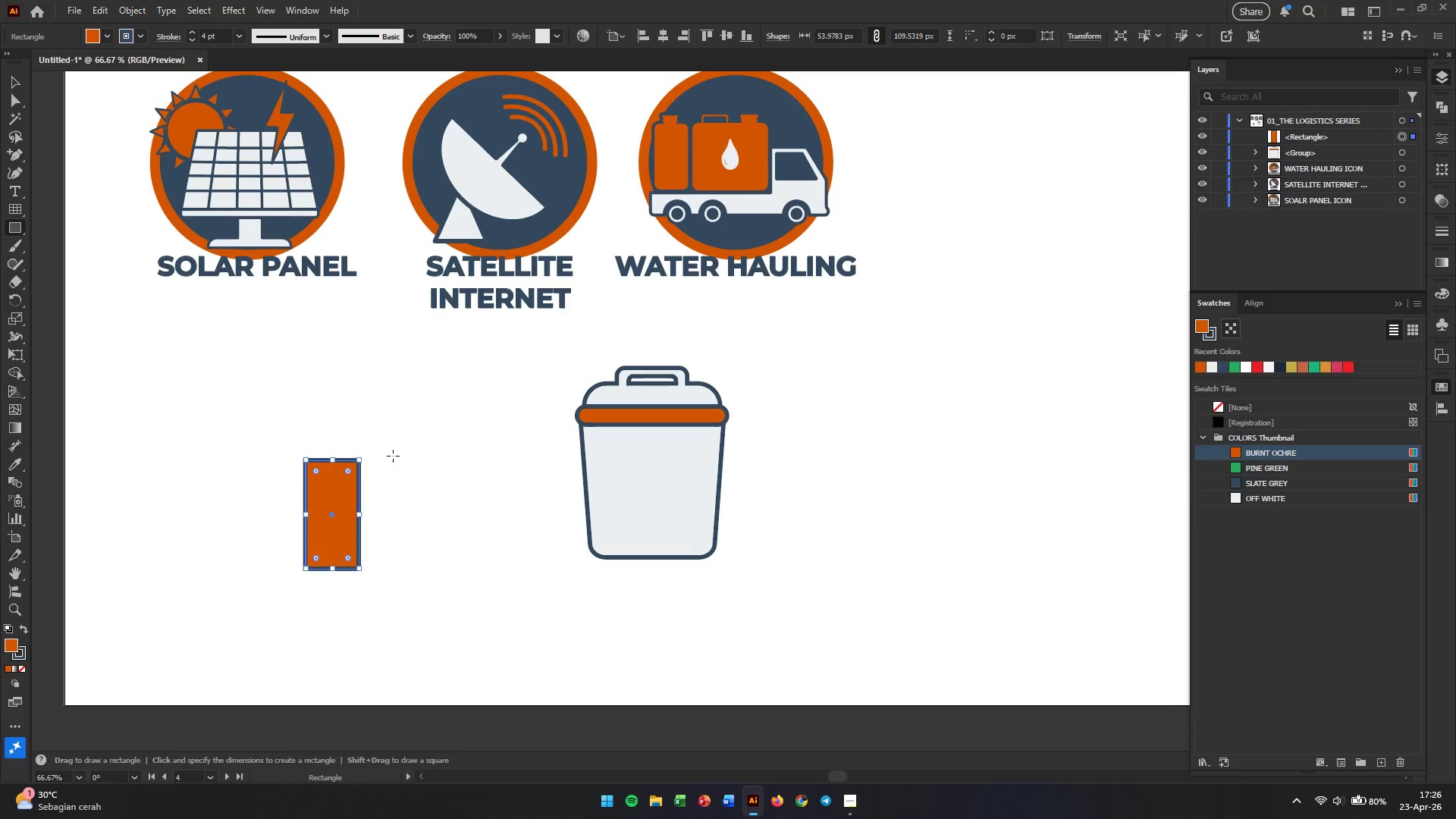 
wait(12.64)
 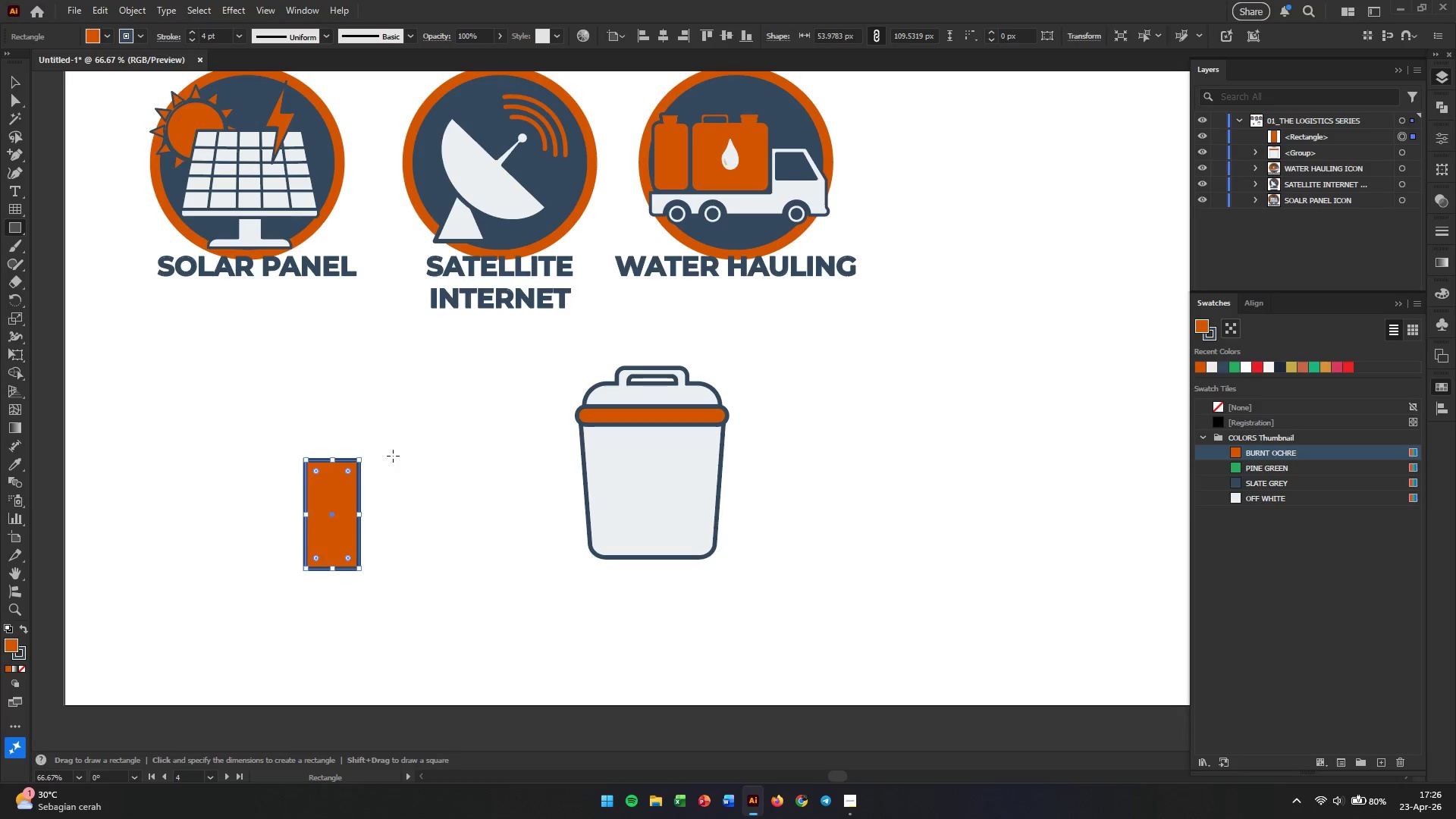 
left_click([12, 83])
 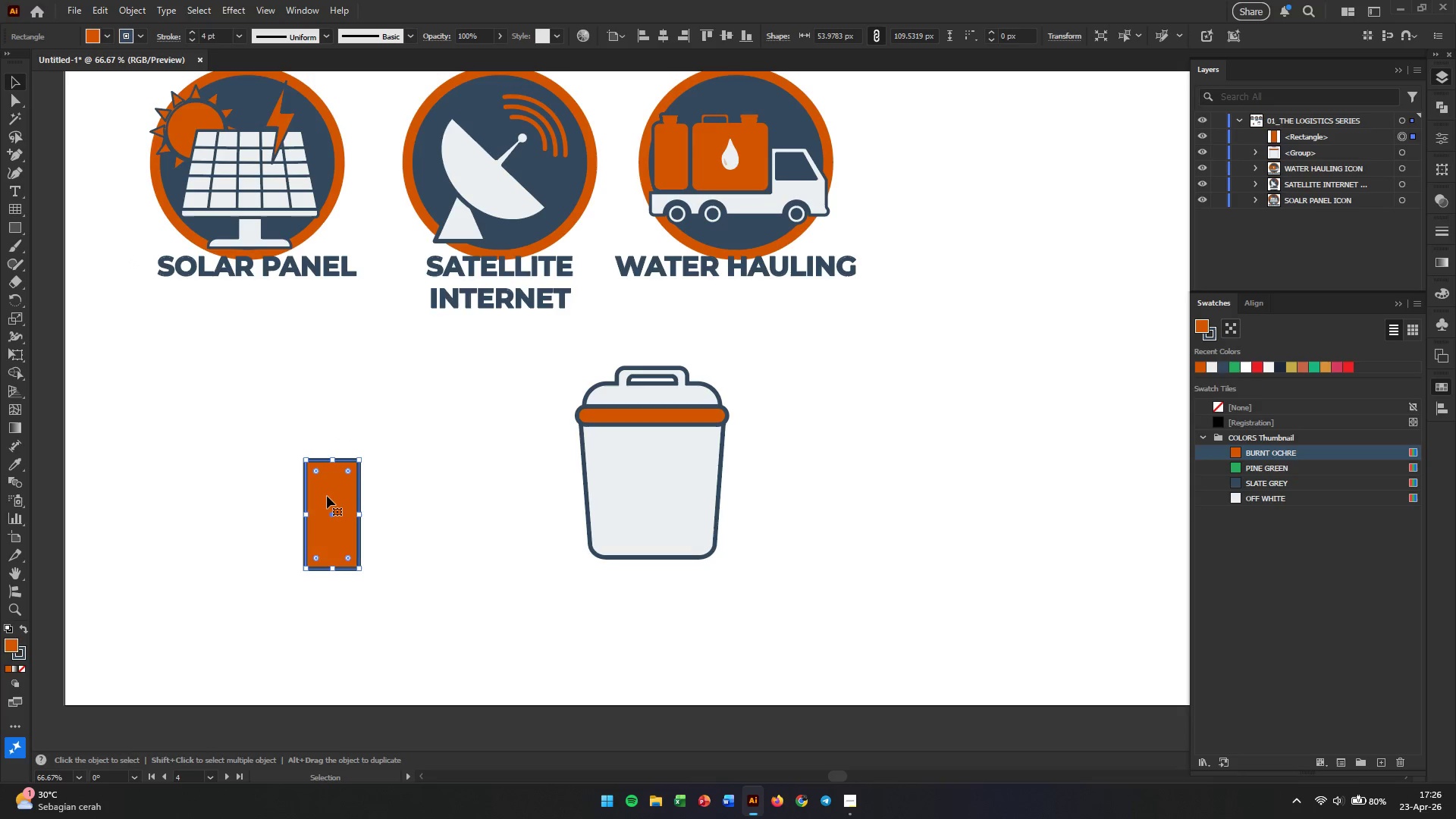 
key(Backspace)
 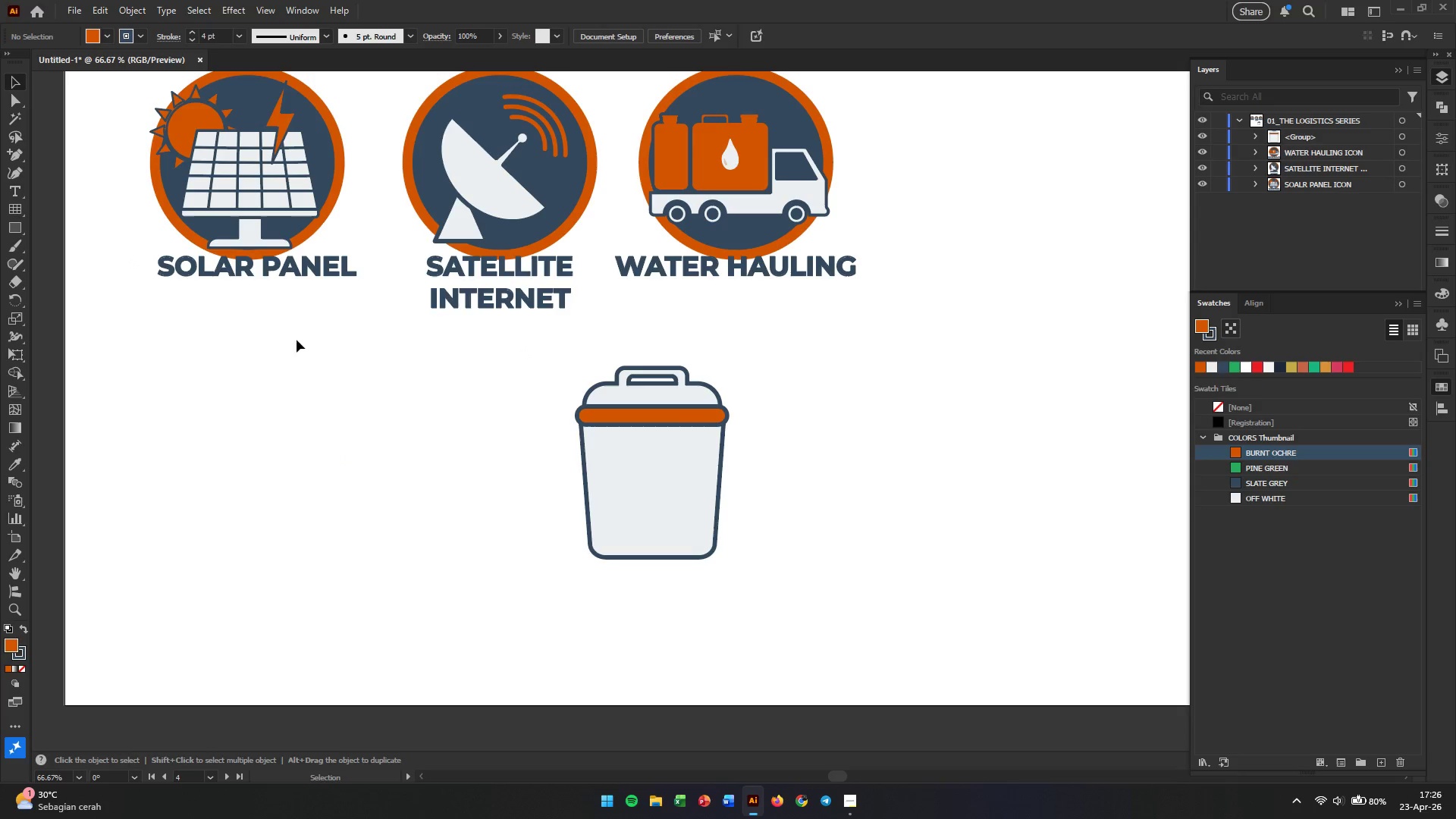 
left_click([19, 191])
 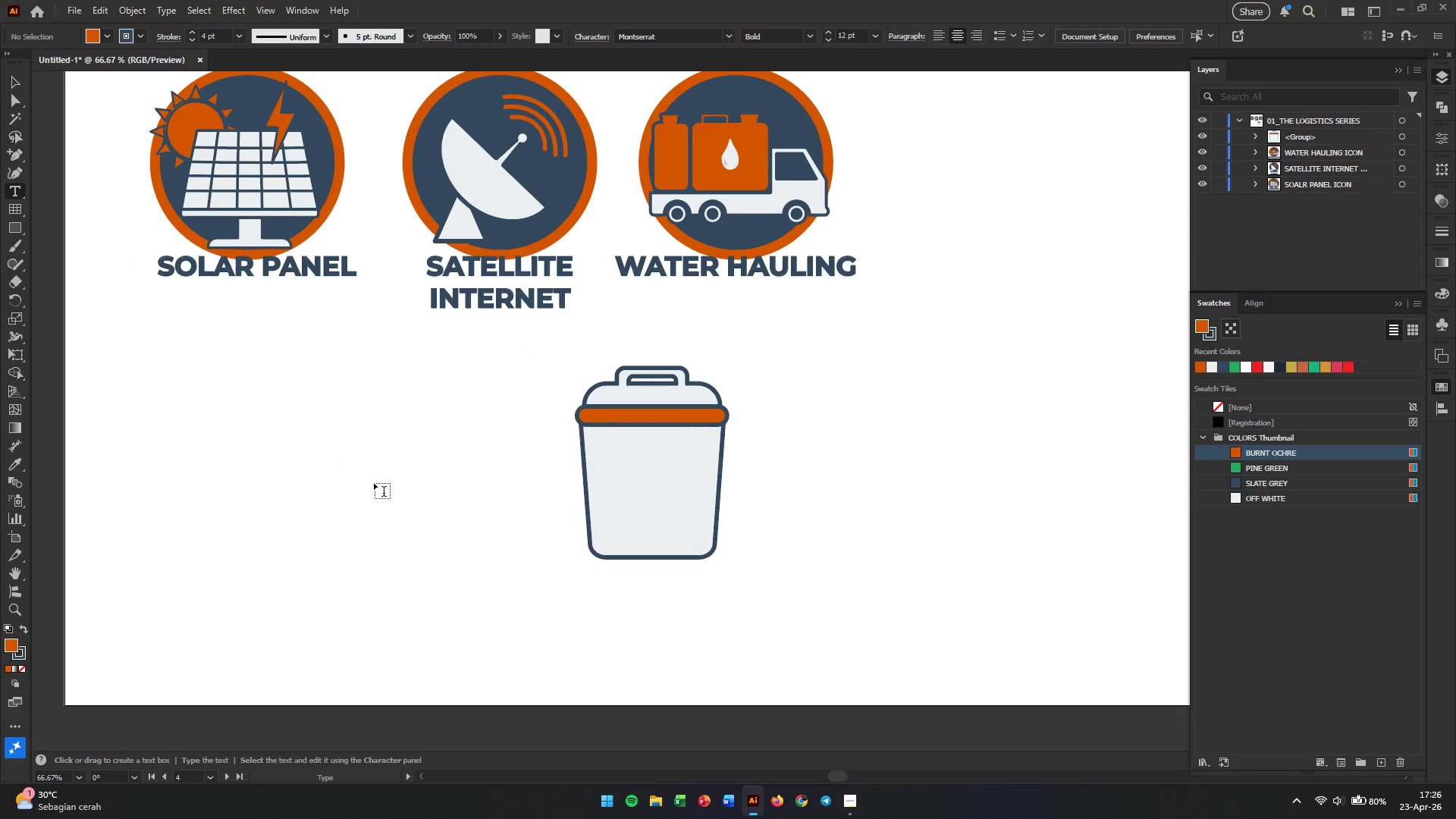 
left_click([377, 484])
 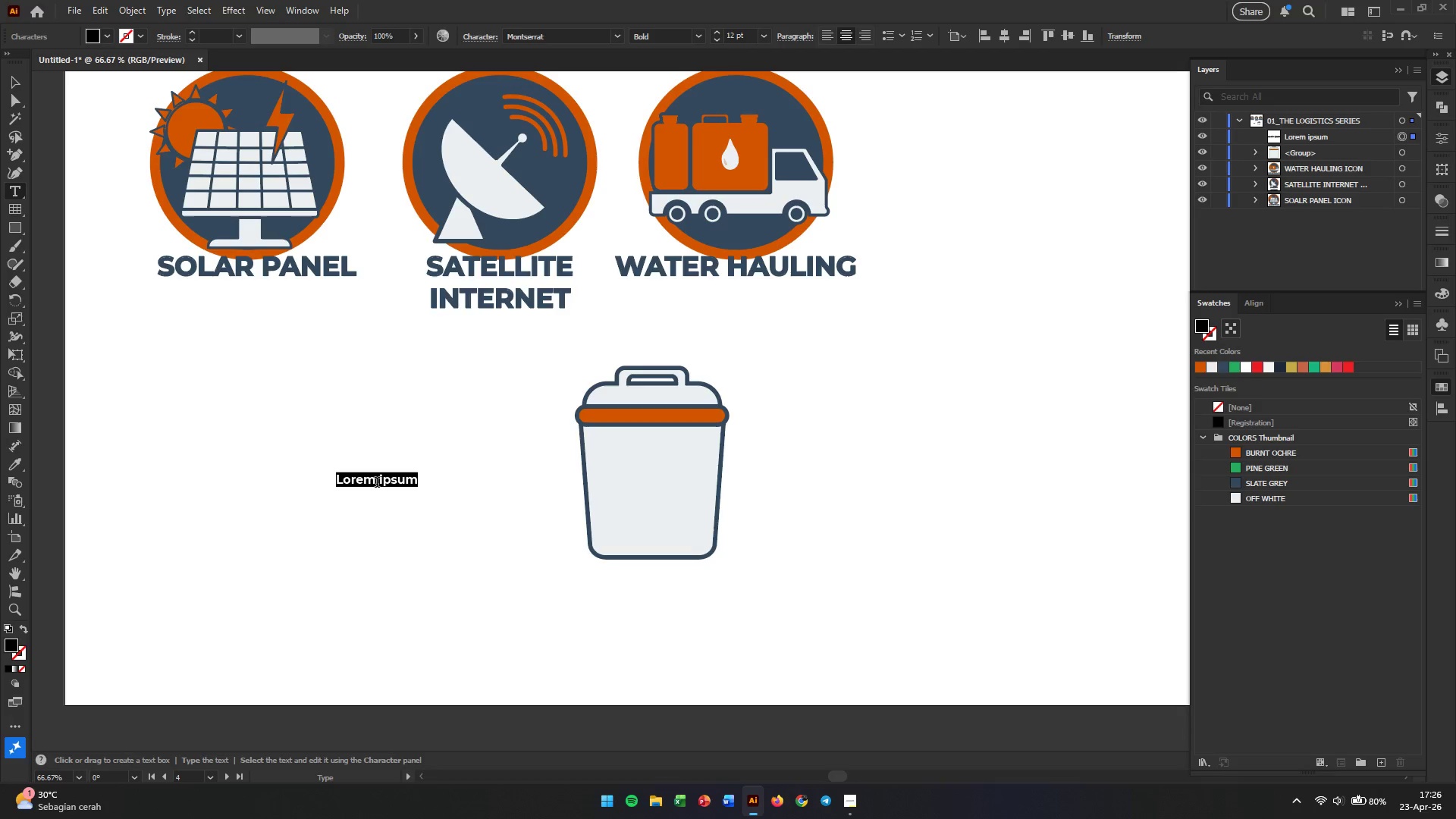 
type(TRASH)
 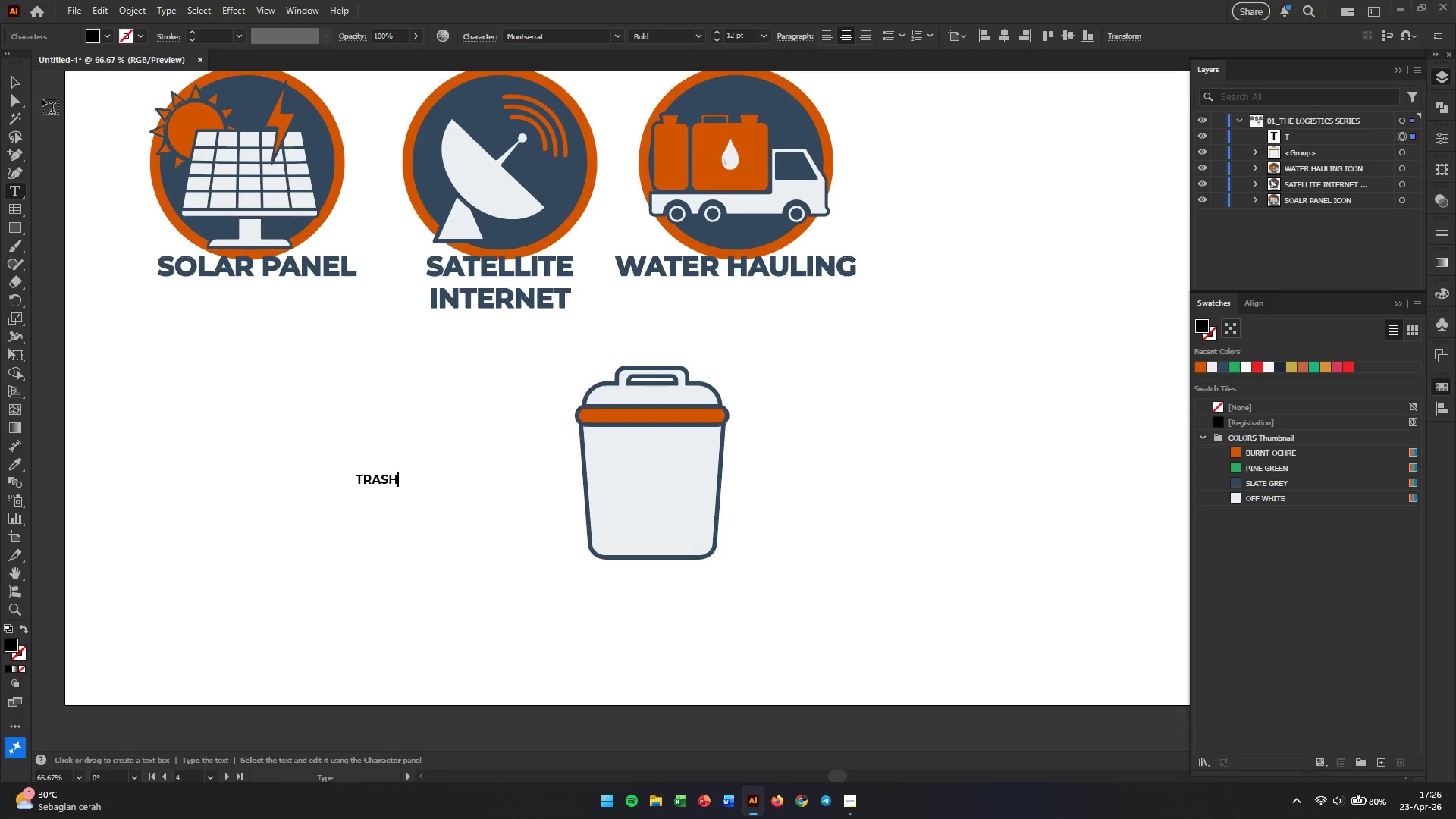 
left_click([16, 84])
 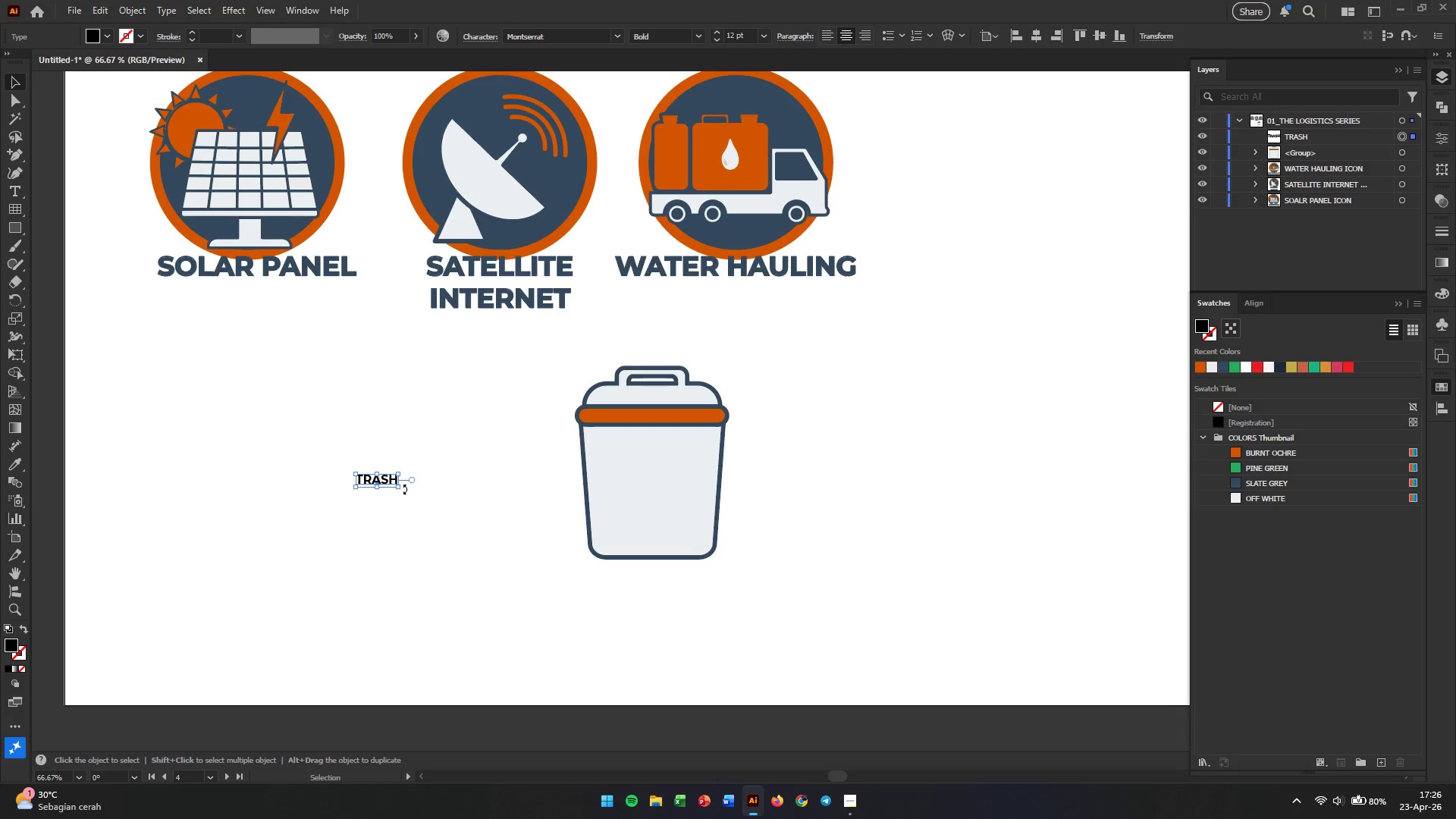 
hold_key(key=ShiftLeft, duration=0.75)
left_click_drag(start_coordinate=[398, 488], to_coordinate=[459, 523])
 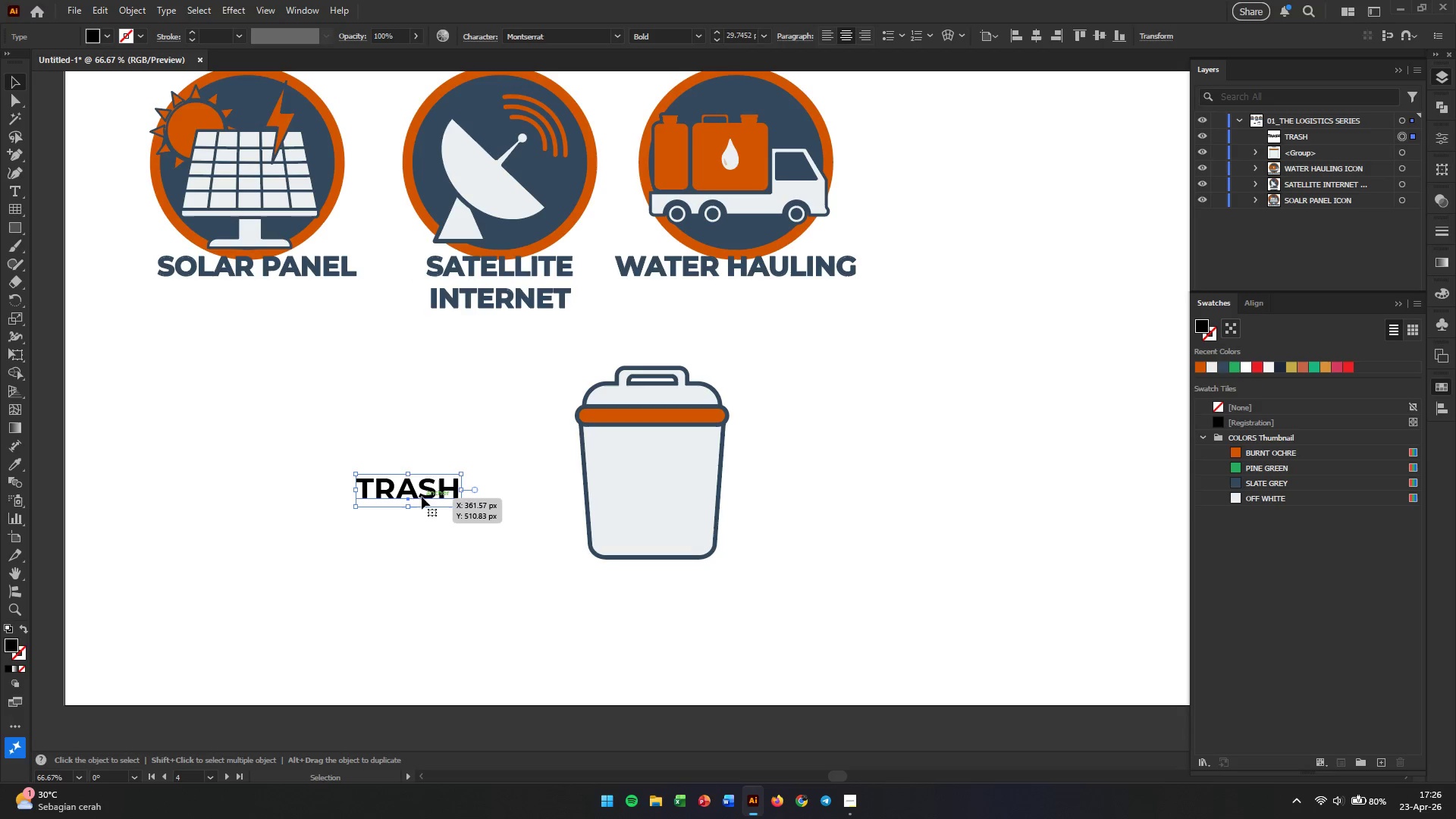 
left_click([422, 497])
 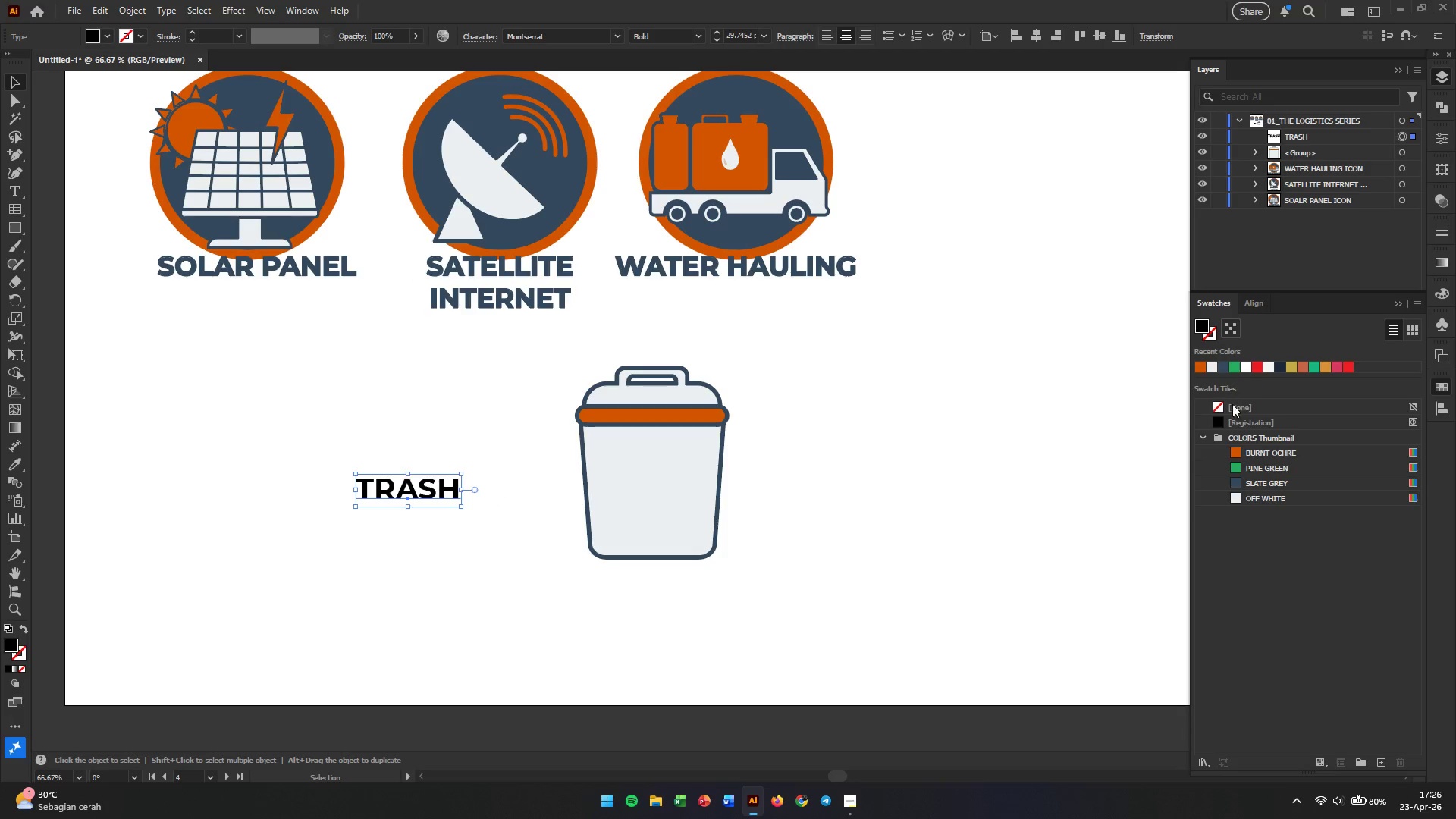 
left_click([1240, 486])
 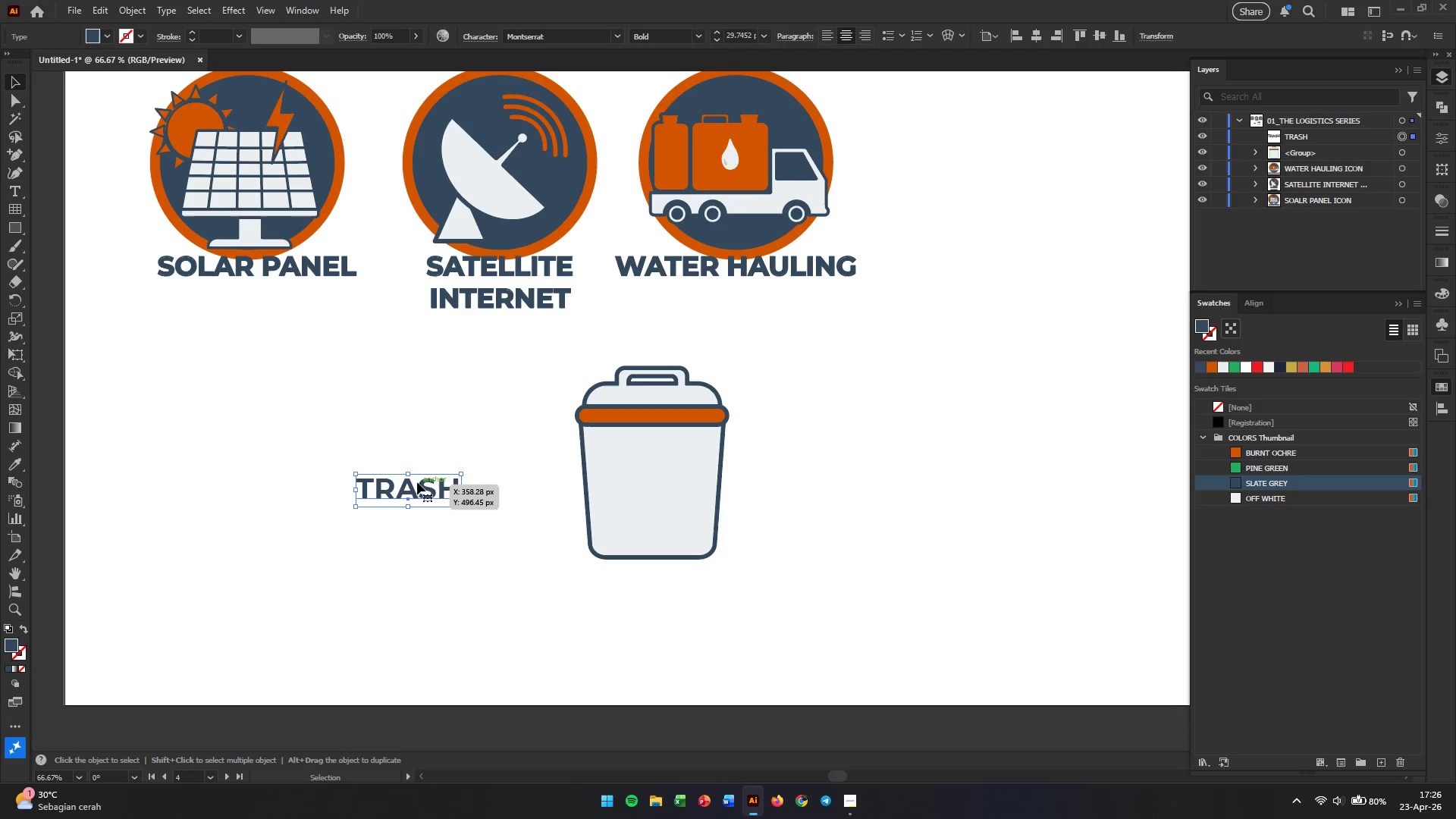 
left_click_drag(start_coordinate=[417, 482], to_coordinate=[664, 478])
 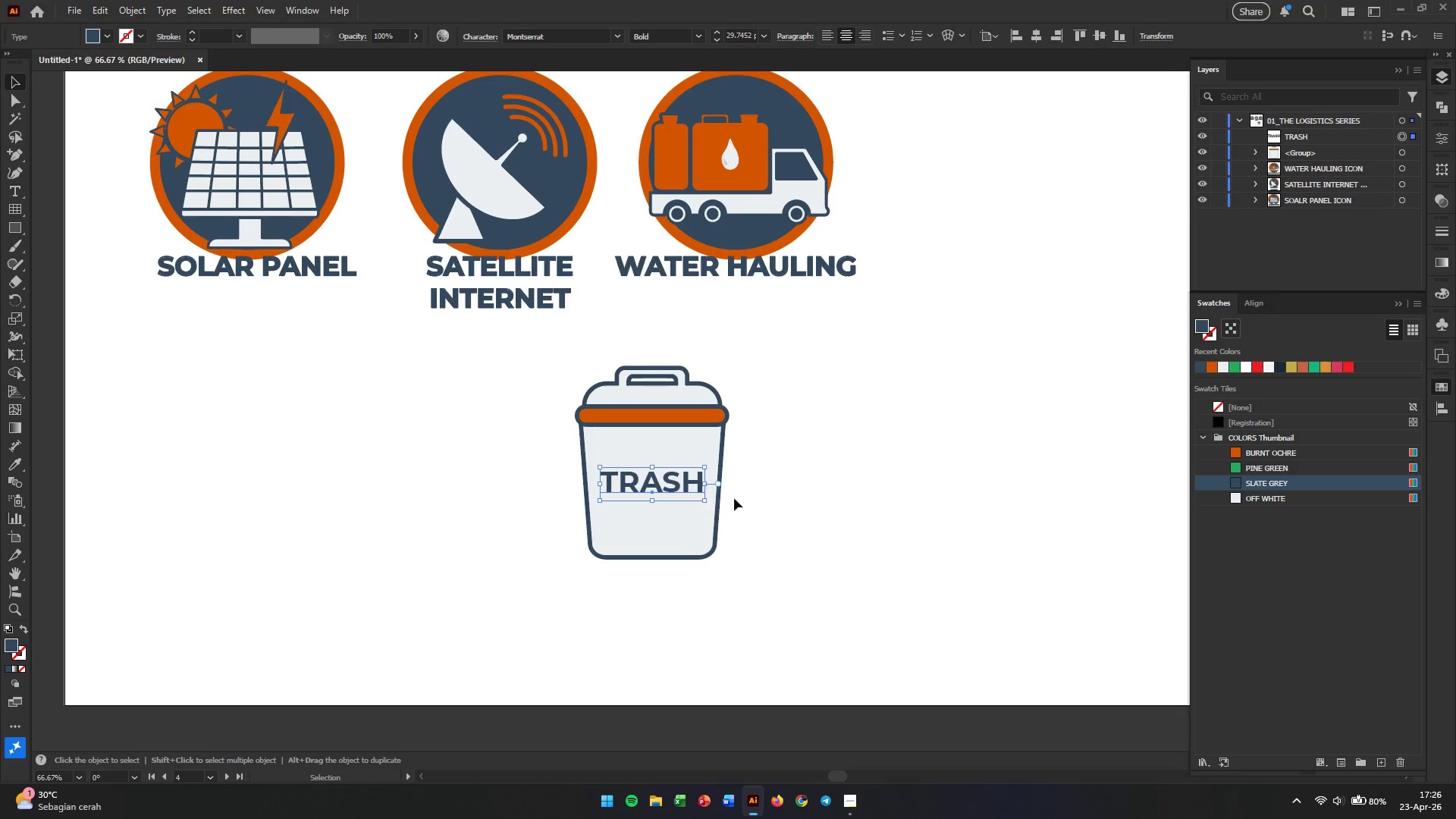 
left_click([765, 498])
 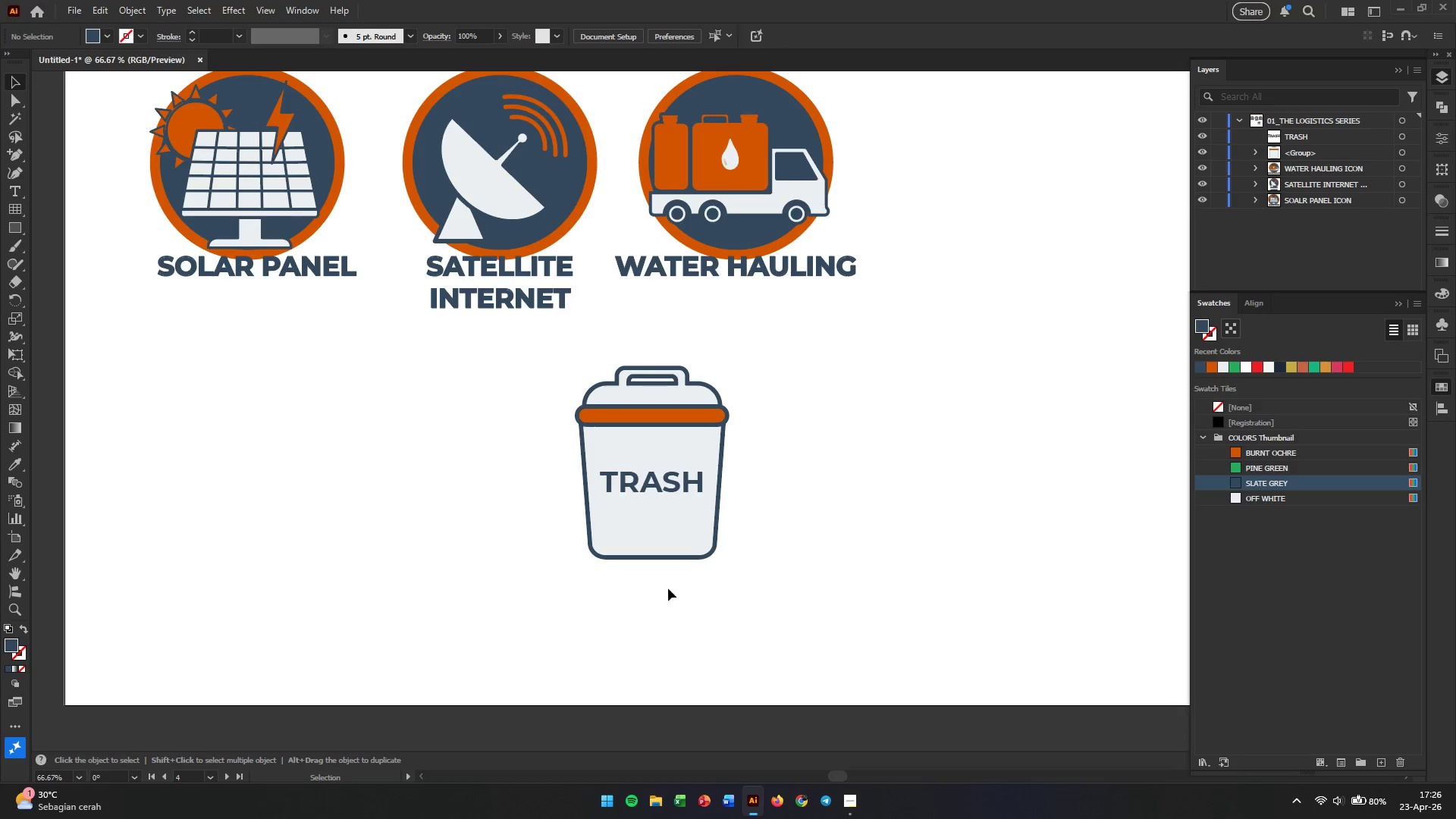 
left_click_drag(start_coordinate=[537, 585], to_coordinate=[788, 362])
 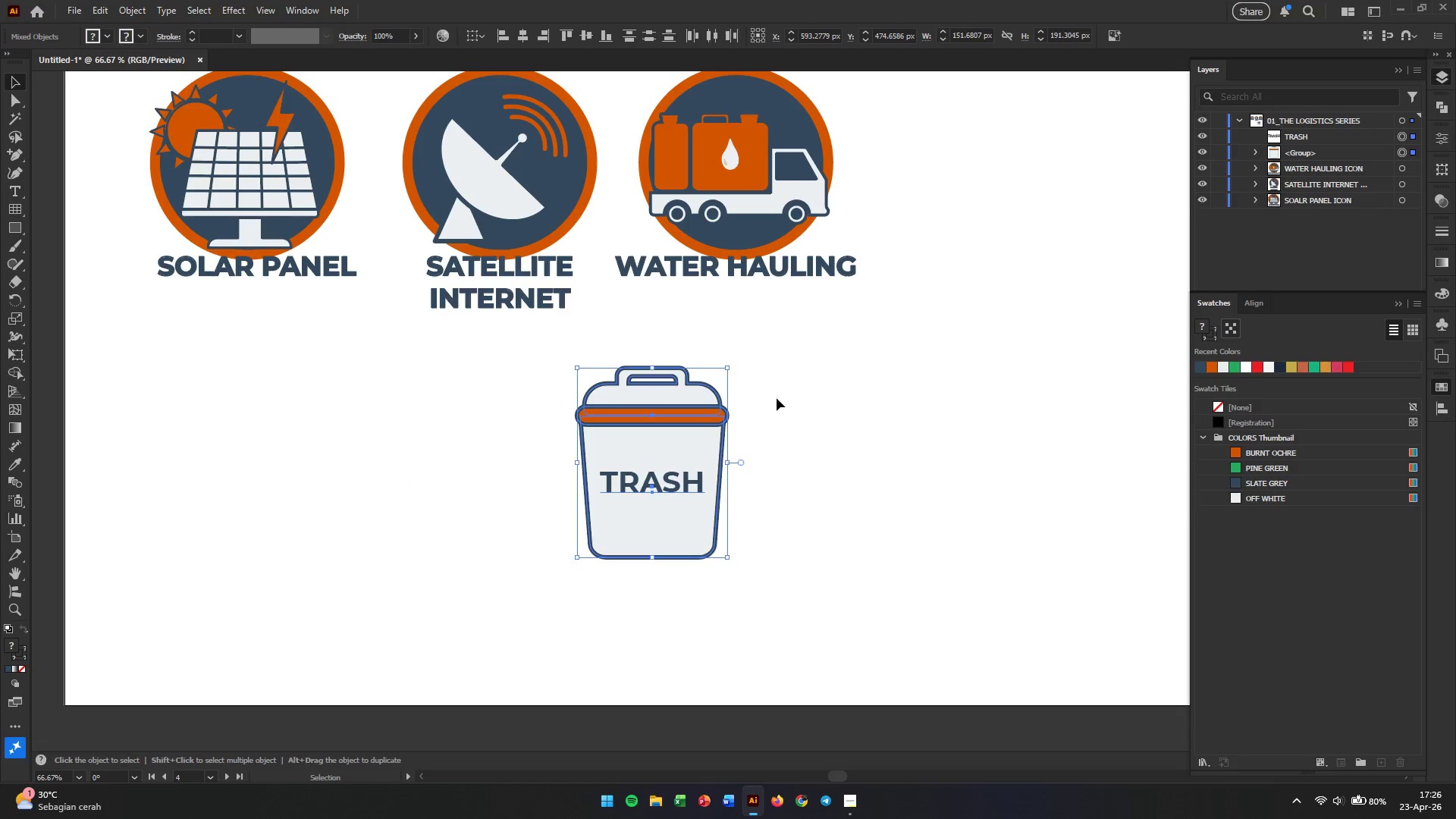 
key(Control+G)
 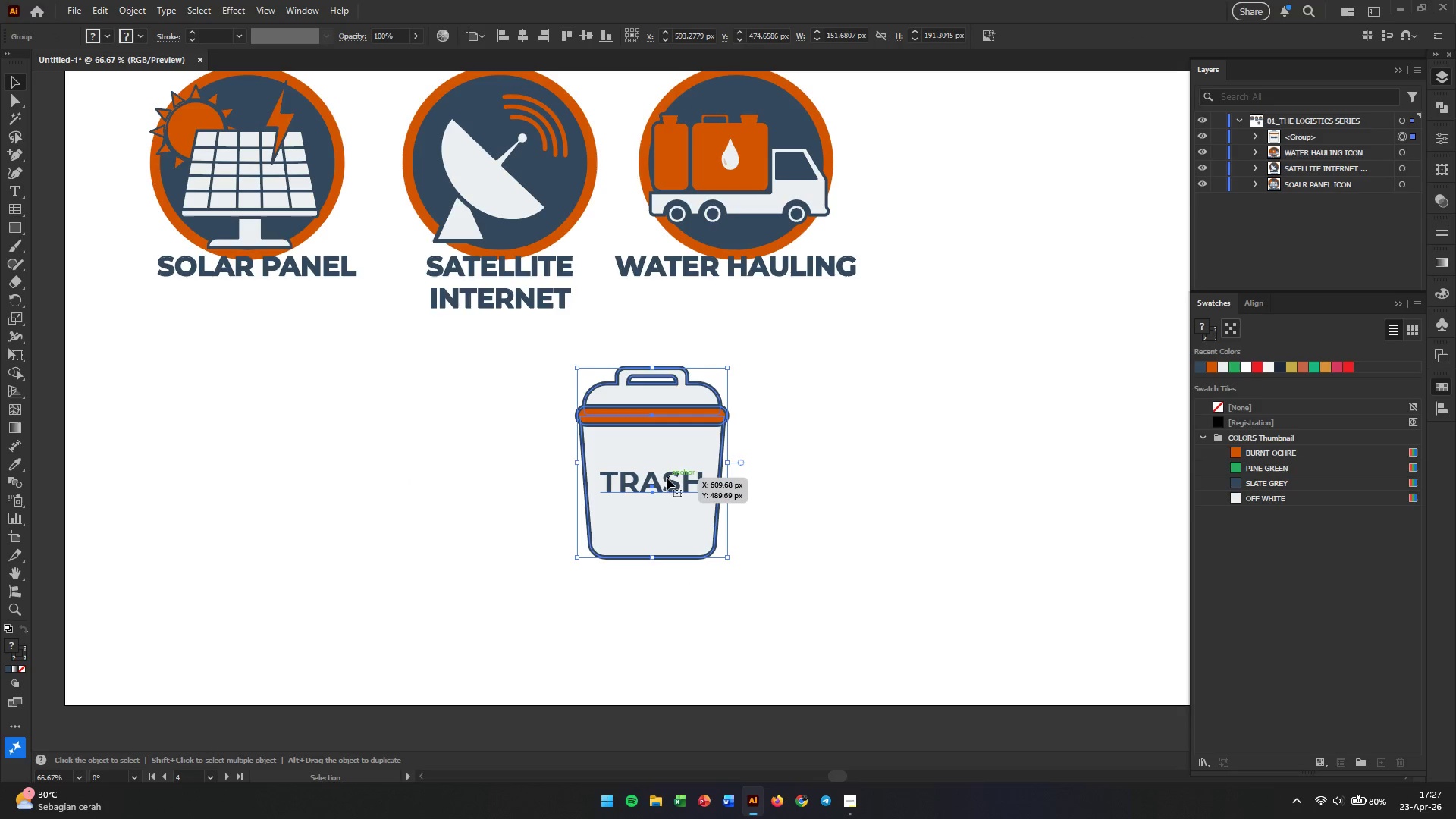 
left_click([666, 484])
 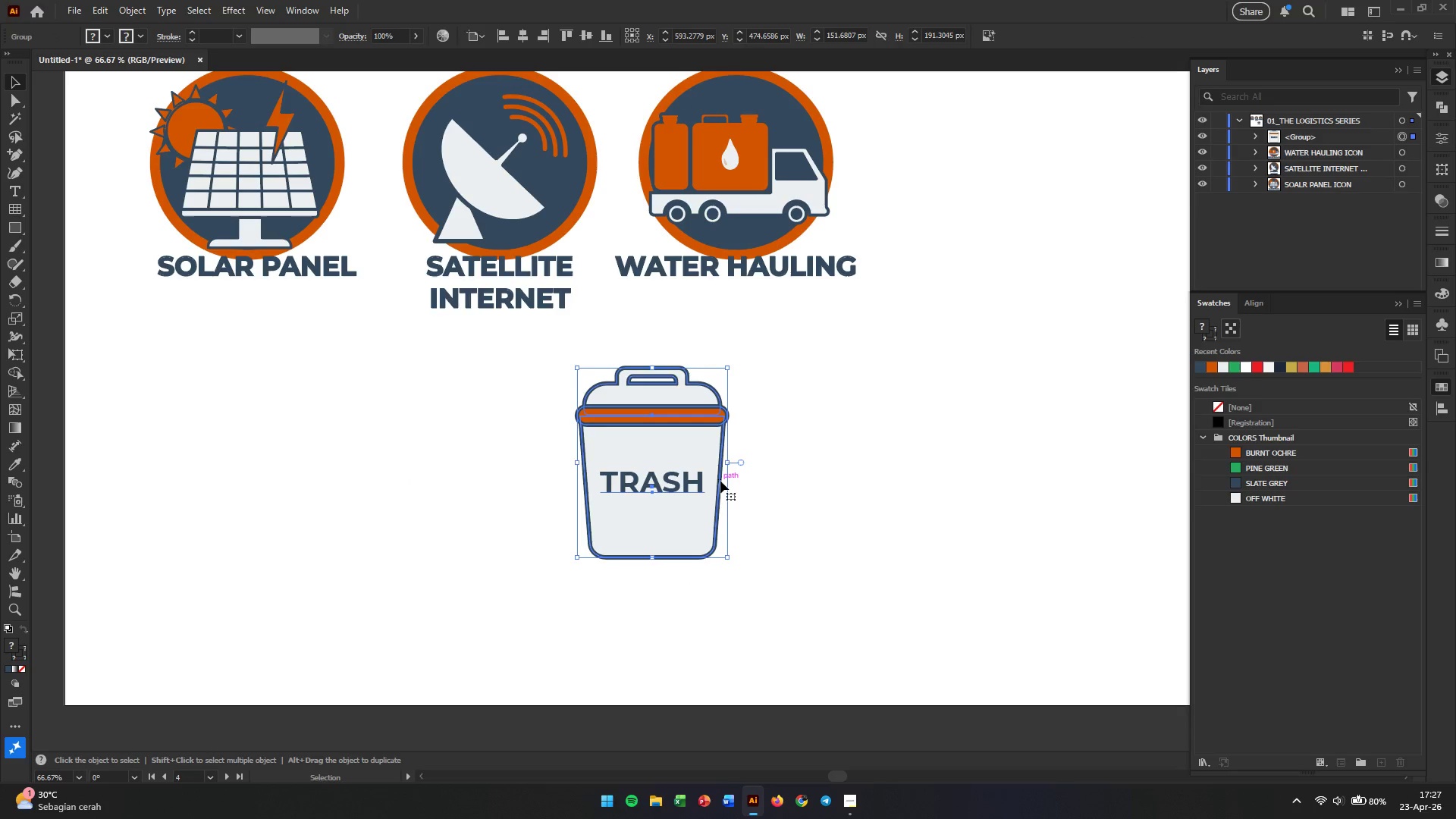 
key(Control+Shift+O)
 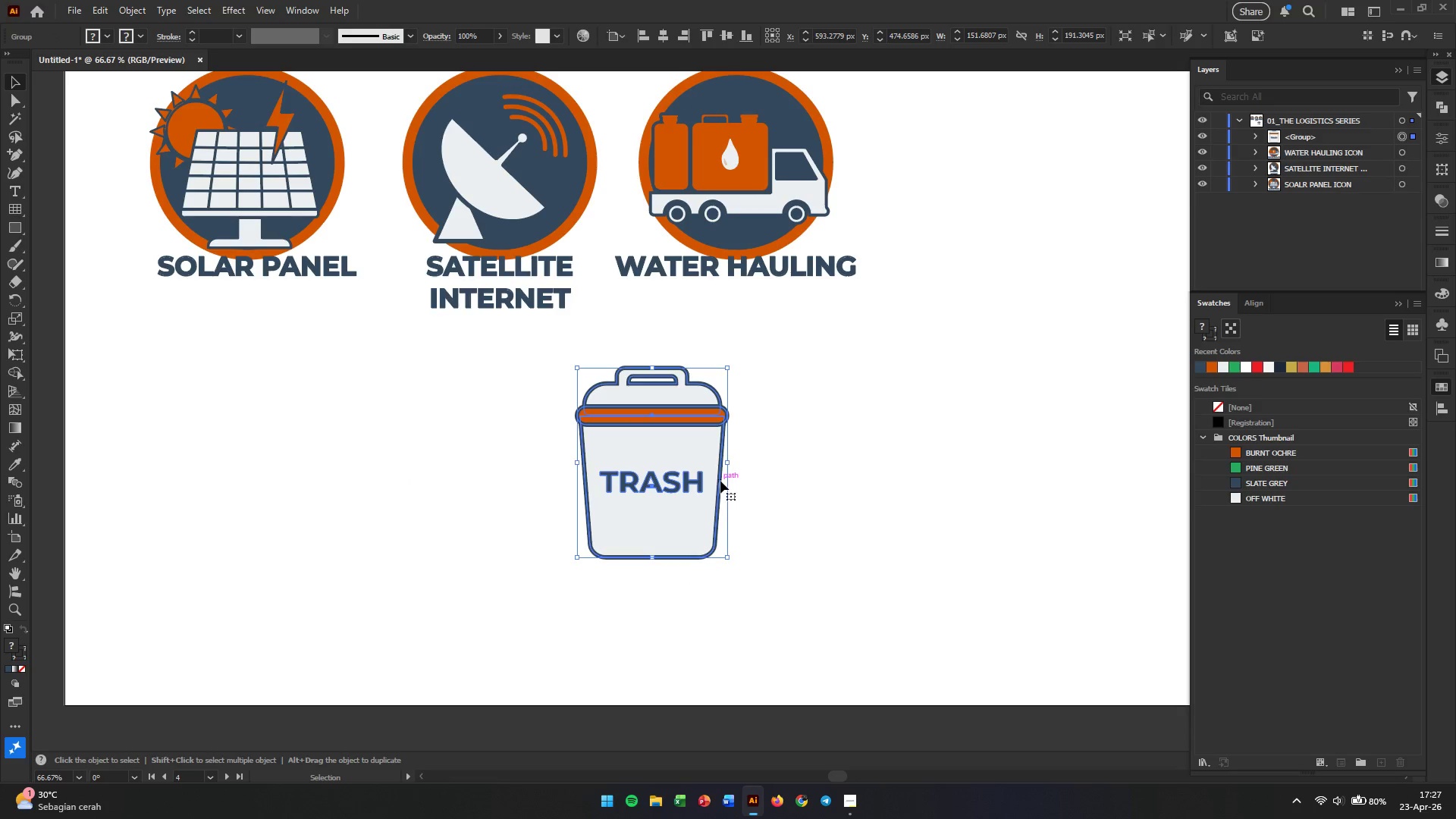 
left_click([751, 498])
 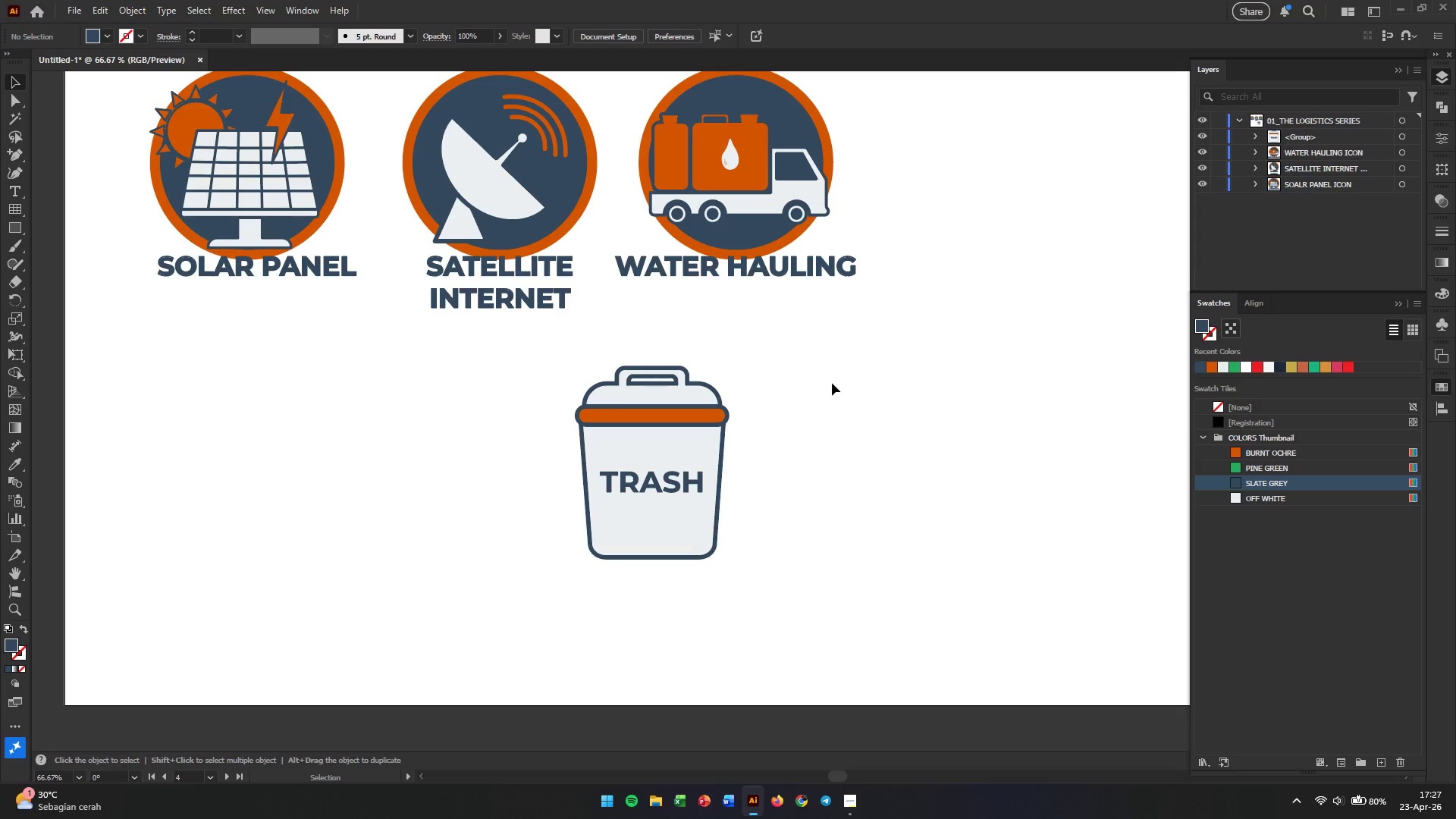 
left_click_drag(start_coordinate=[831, 362], to_coordinate=[509, 573])
 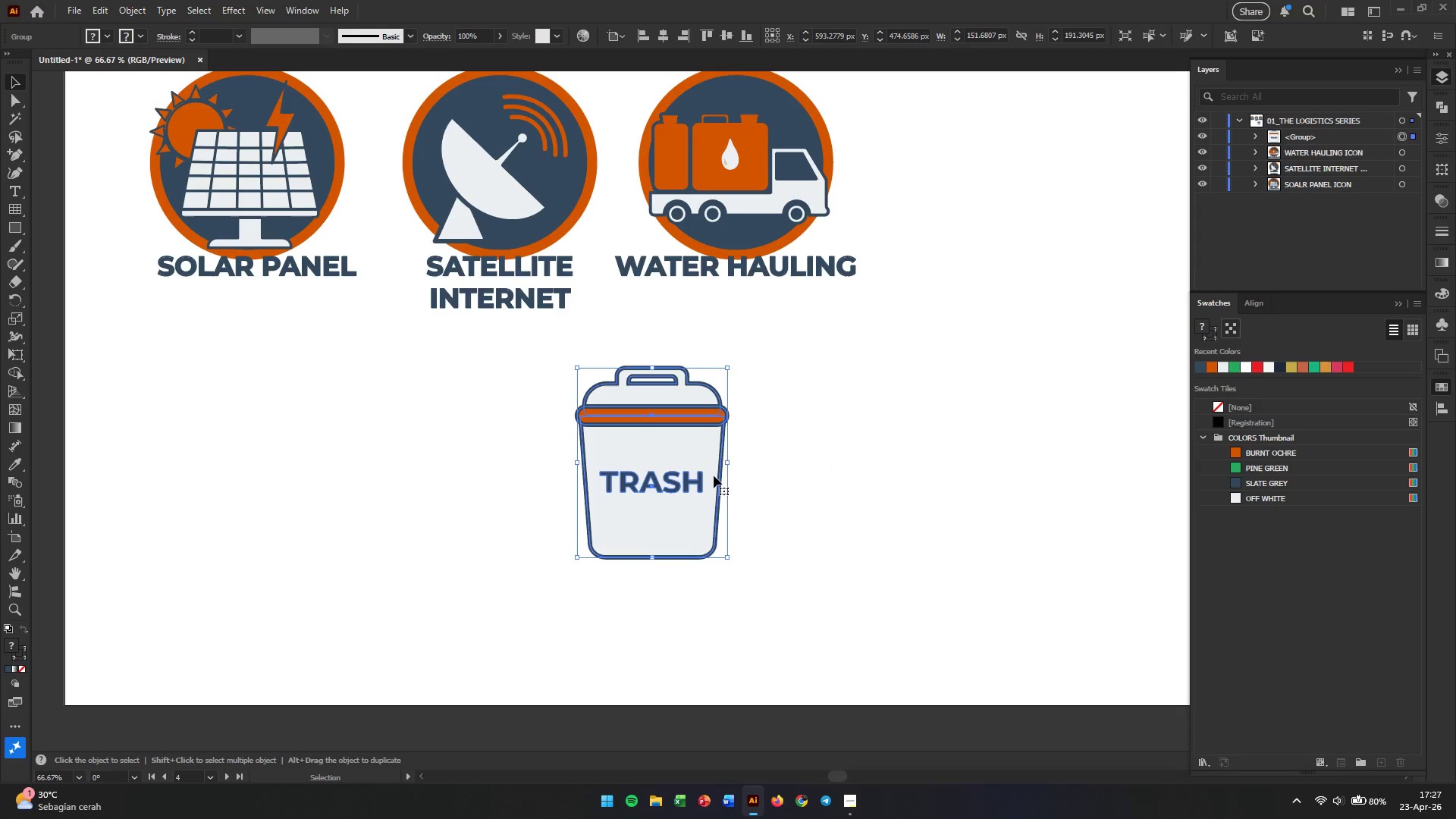 
left_click_drag(start_coordinate=[697, 469], to_coordinate=[676, 551])
 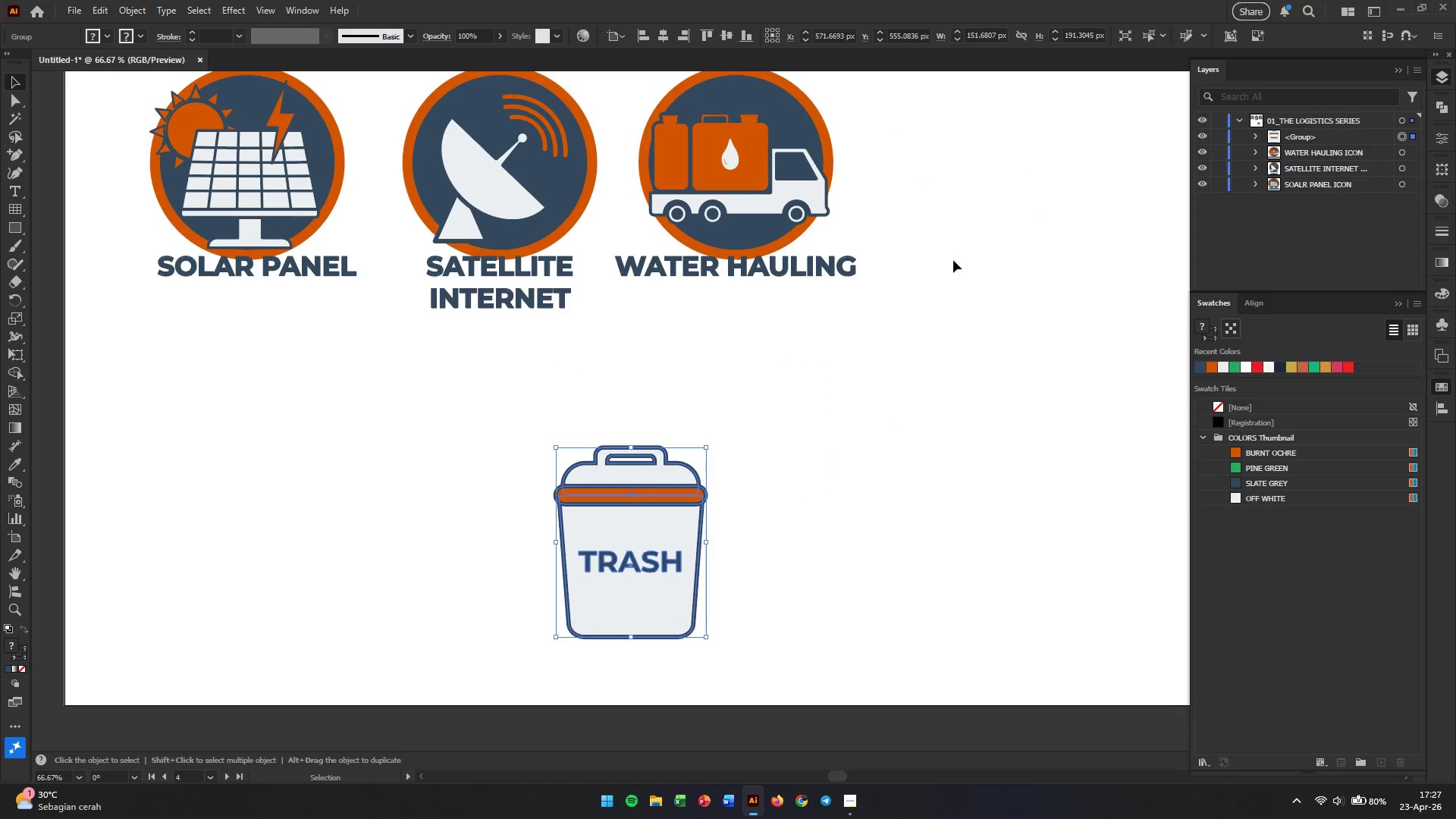 
hold_key(key=Space, duration=0.5)
 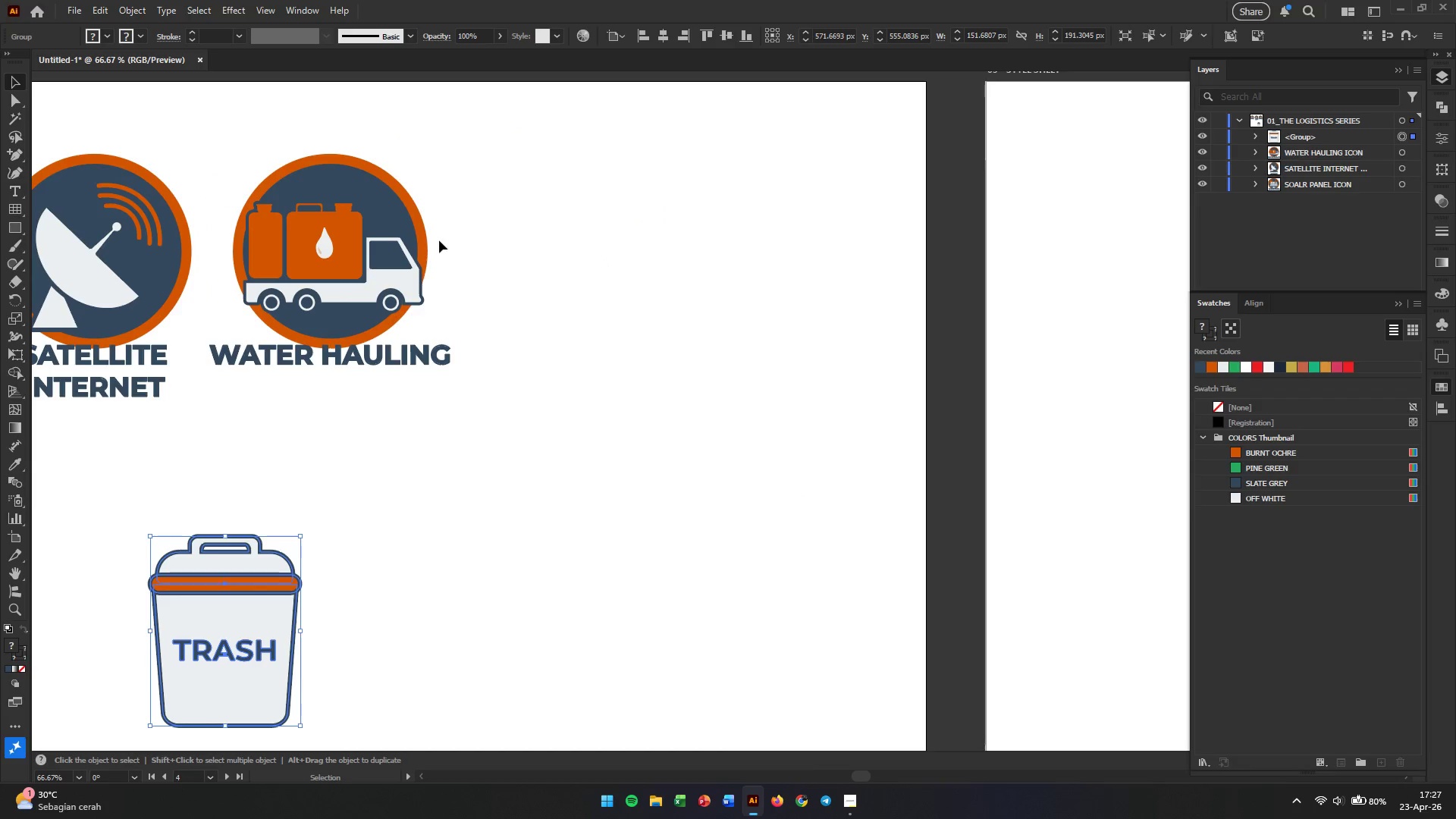 
left_click_drag(start_coordinate=[1014, 350], to_coordinate=[610, 435])
 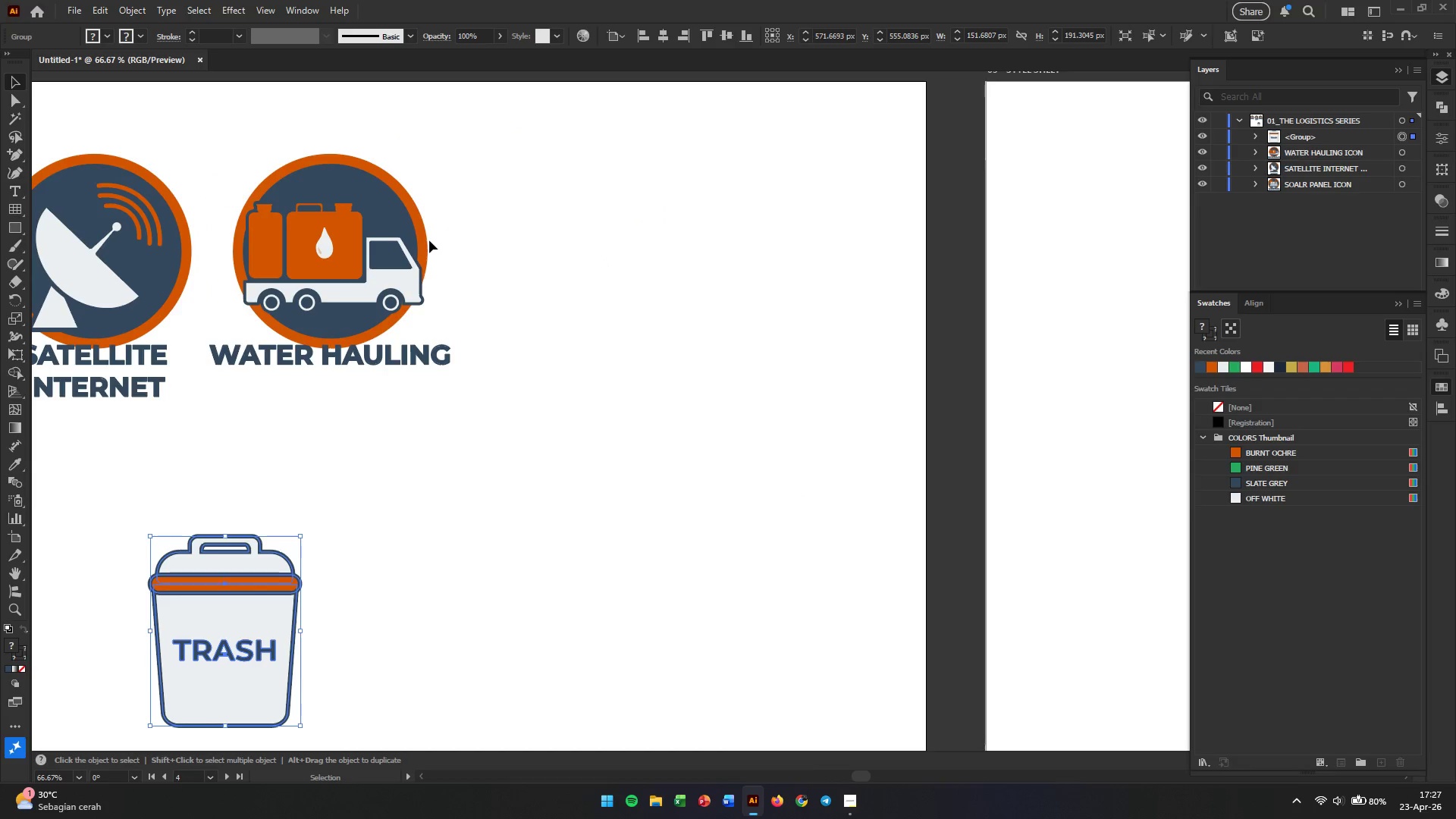 
left_click([424, 241])
 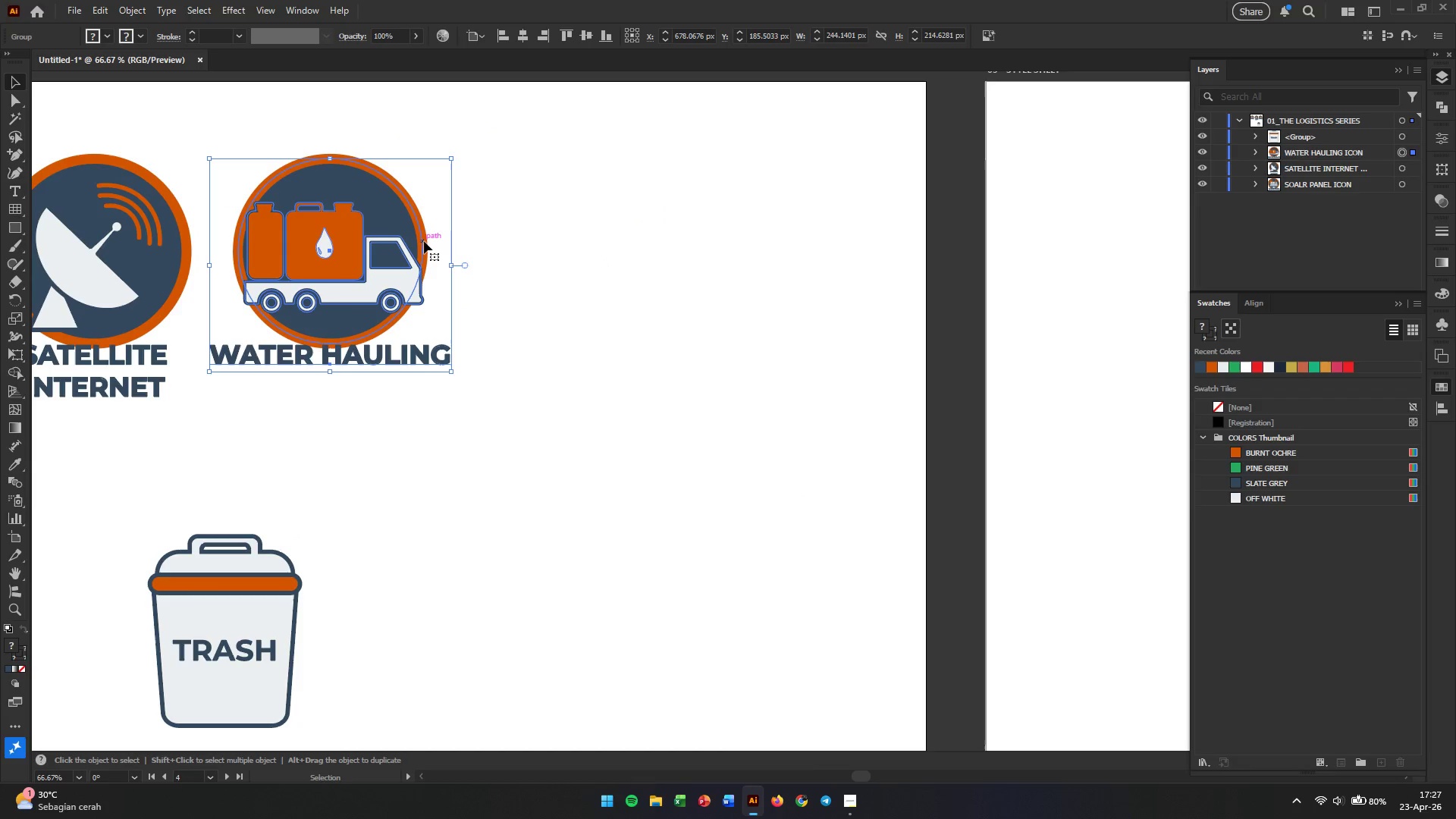 
hold_key(key=AltLeft, duration=5.74)
left_click_drag(start_coordinate=[424, 241], to_coordinate=[659, 243])
 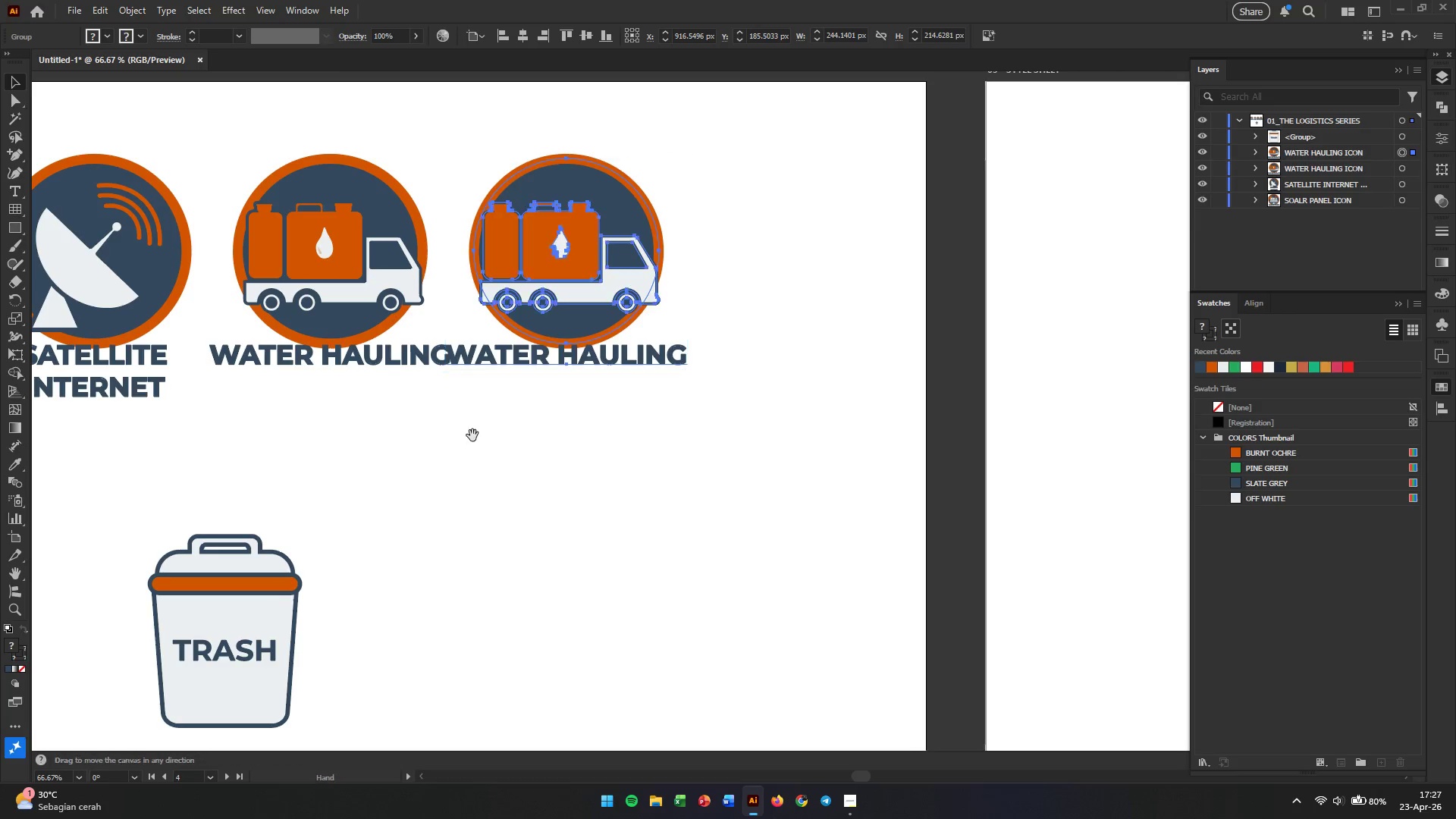 
hold_key(key=ShiftLeft, duration=5.36)
 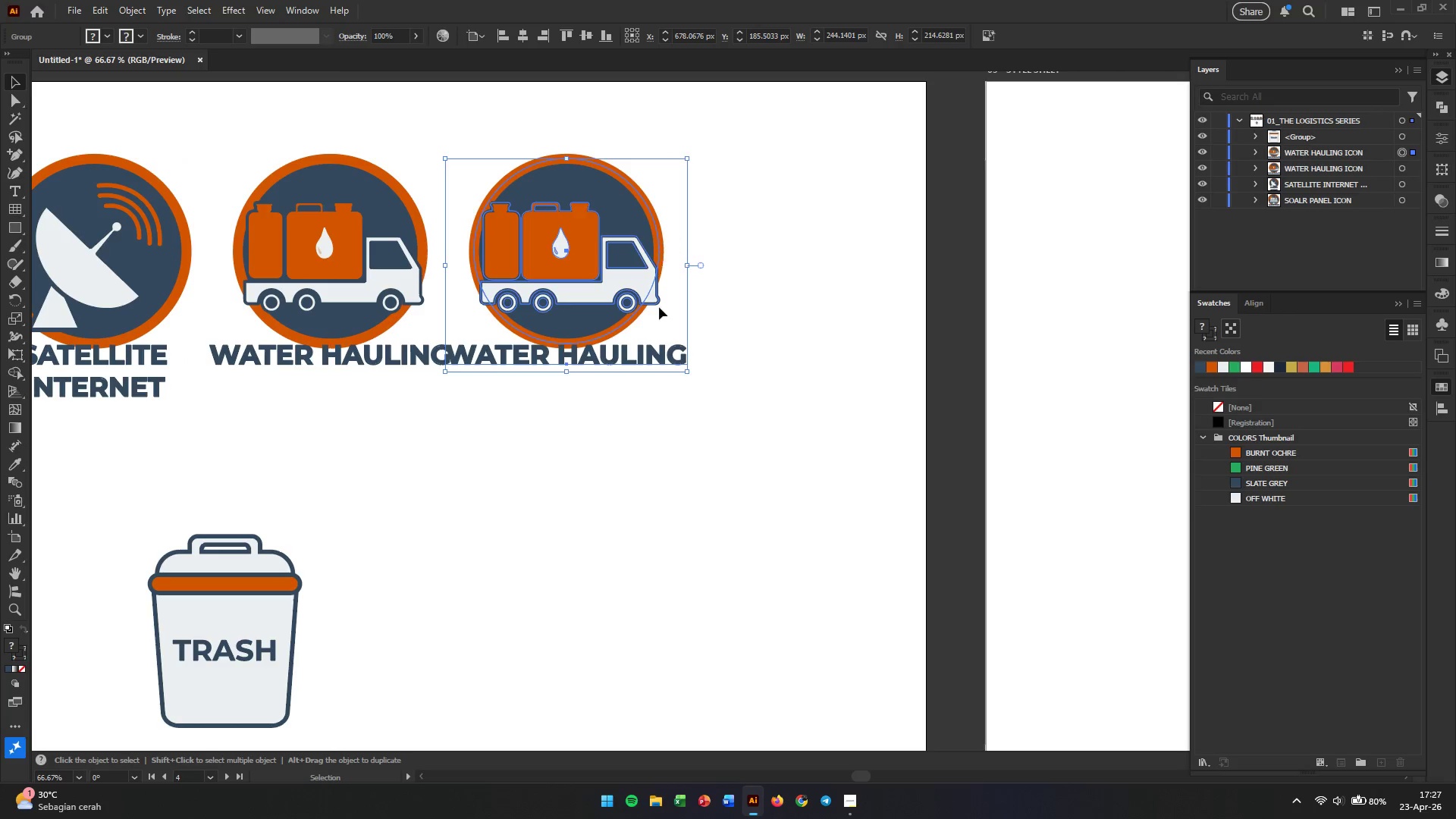 
hold_key(key=Space, duration=1.5)
 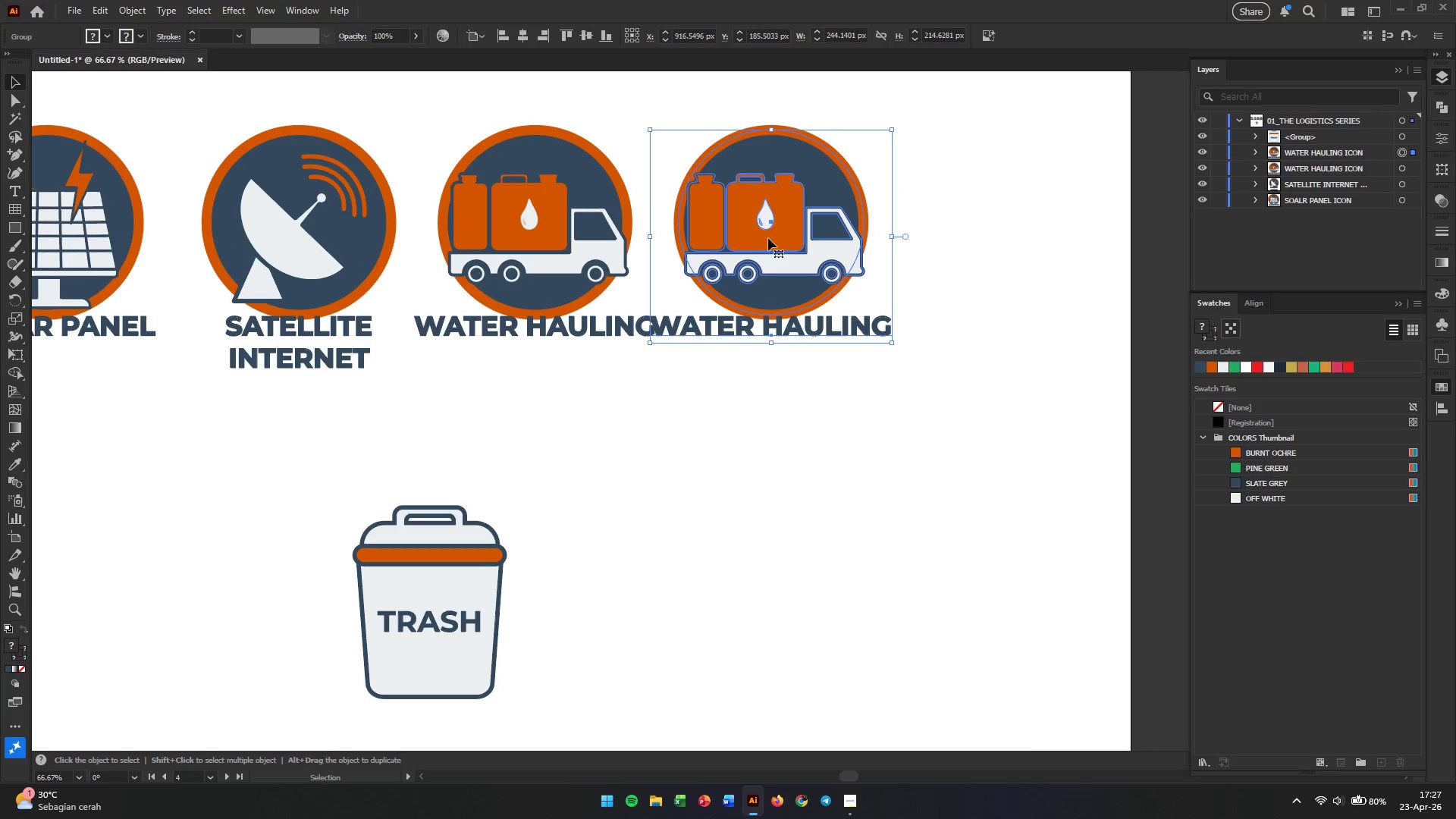 
left_click_drag(start_coordinate=[463, 441], to_coordinate=[667, 412])
 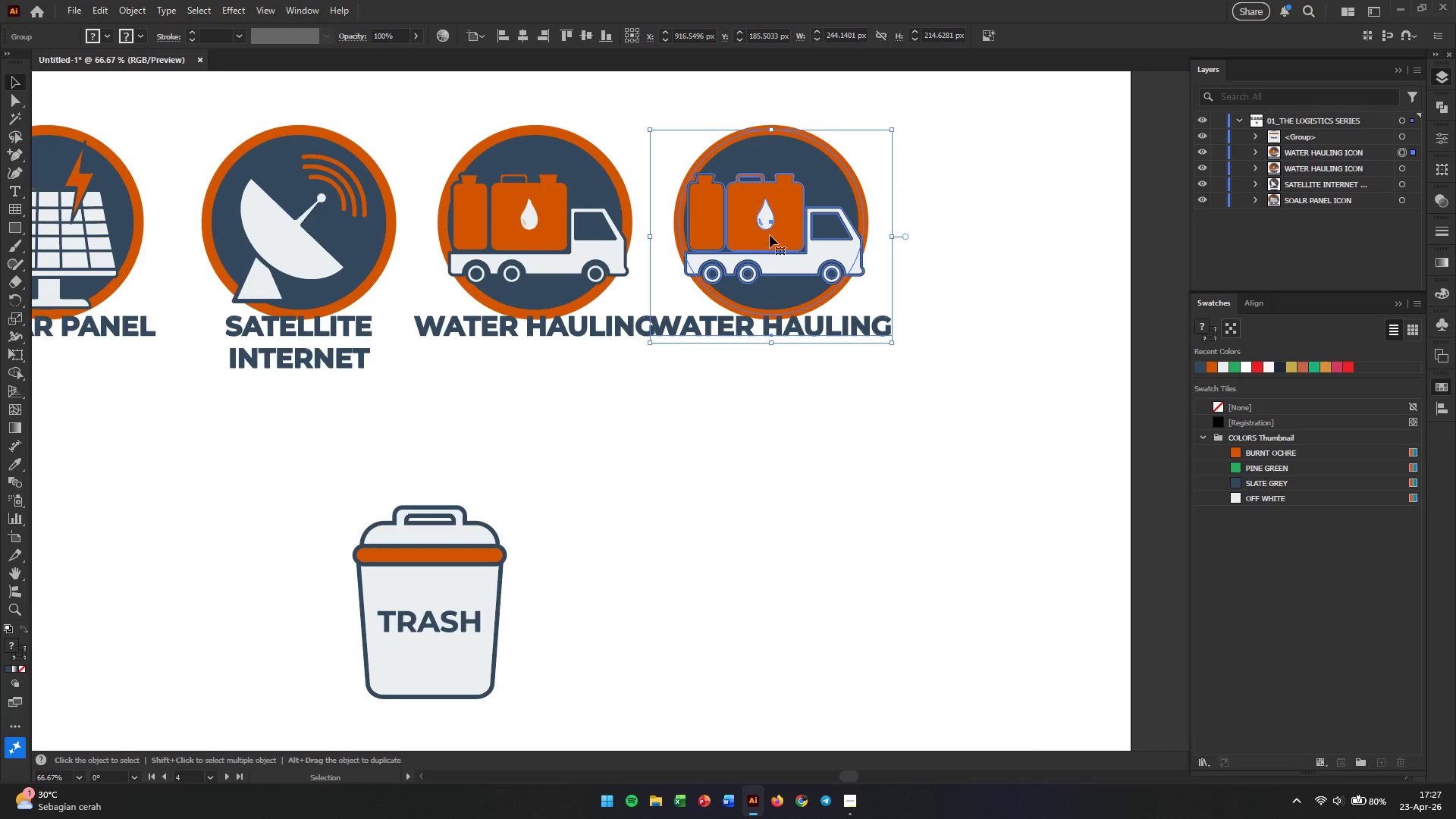 
key(Space)
 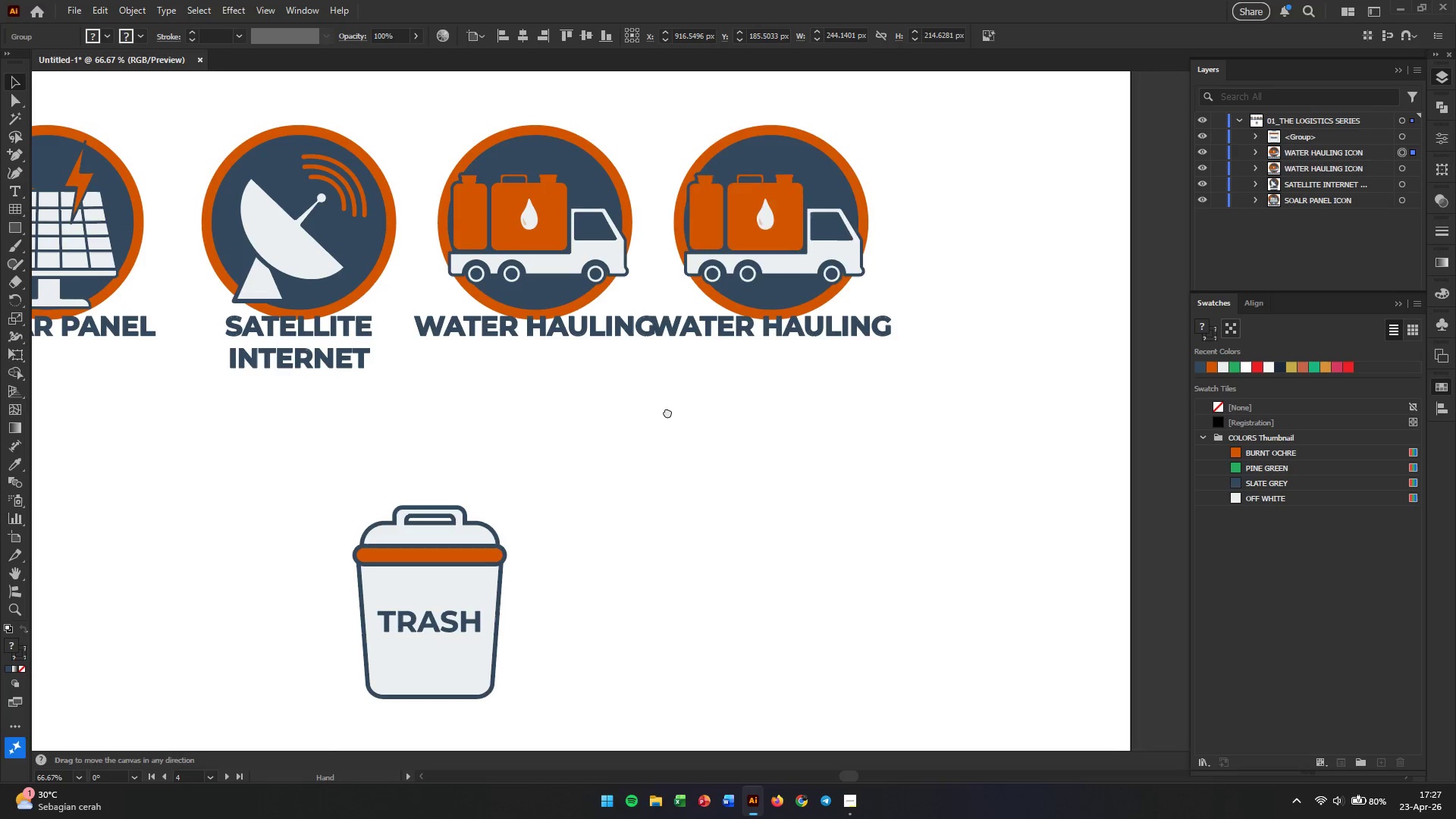 
key(Space)
 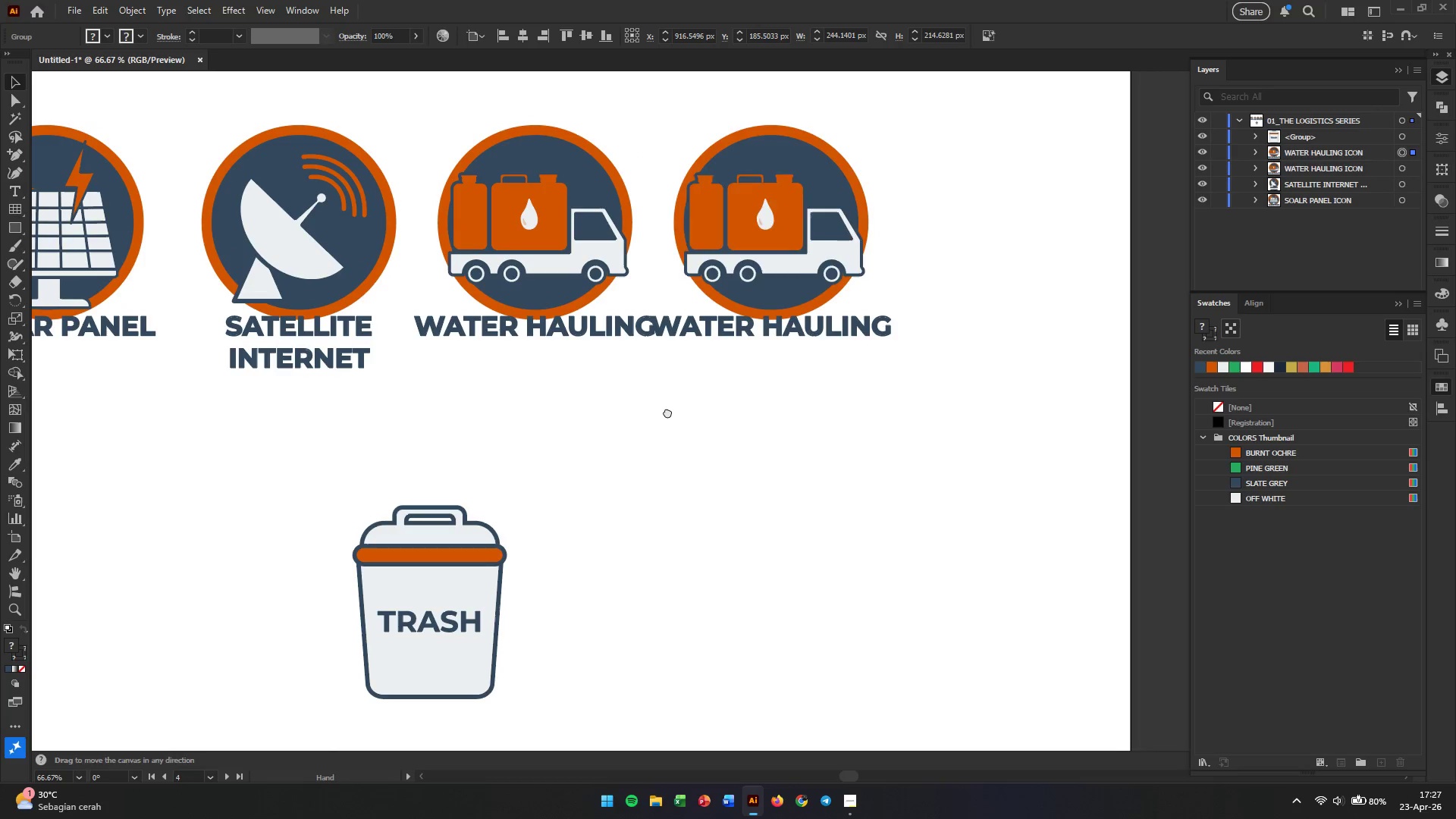 
key(Space)
 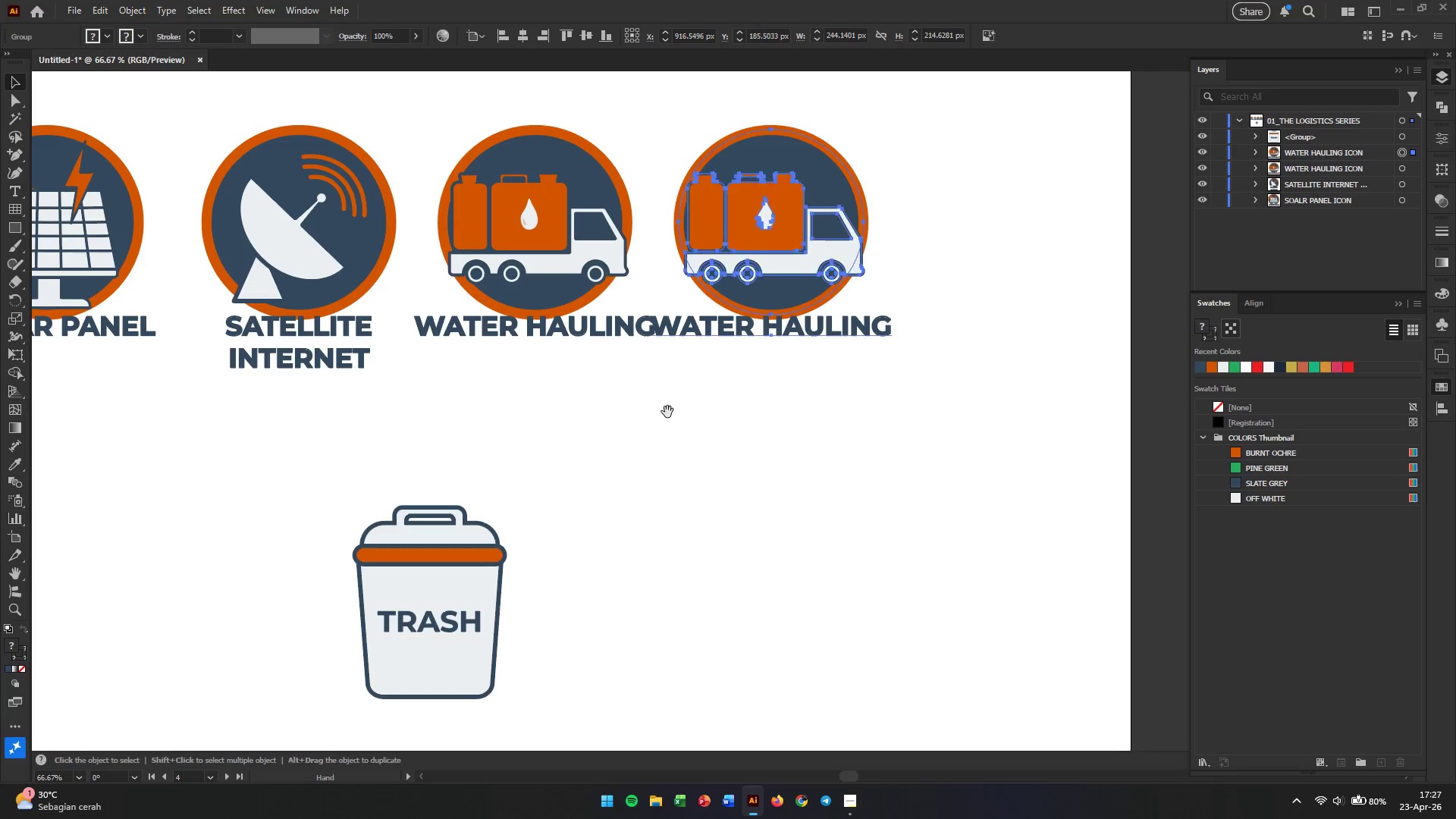 
key(Space)
 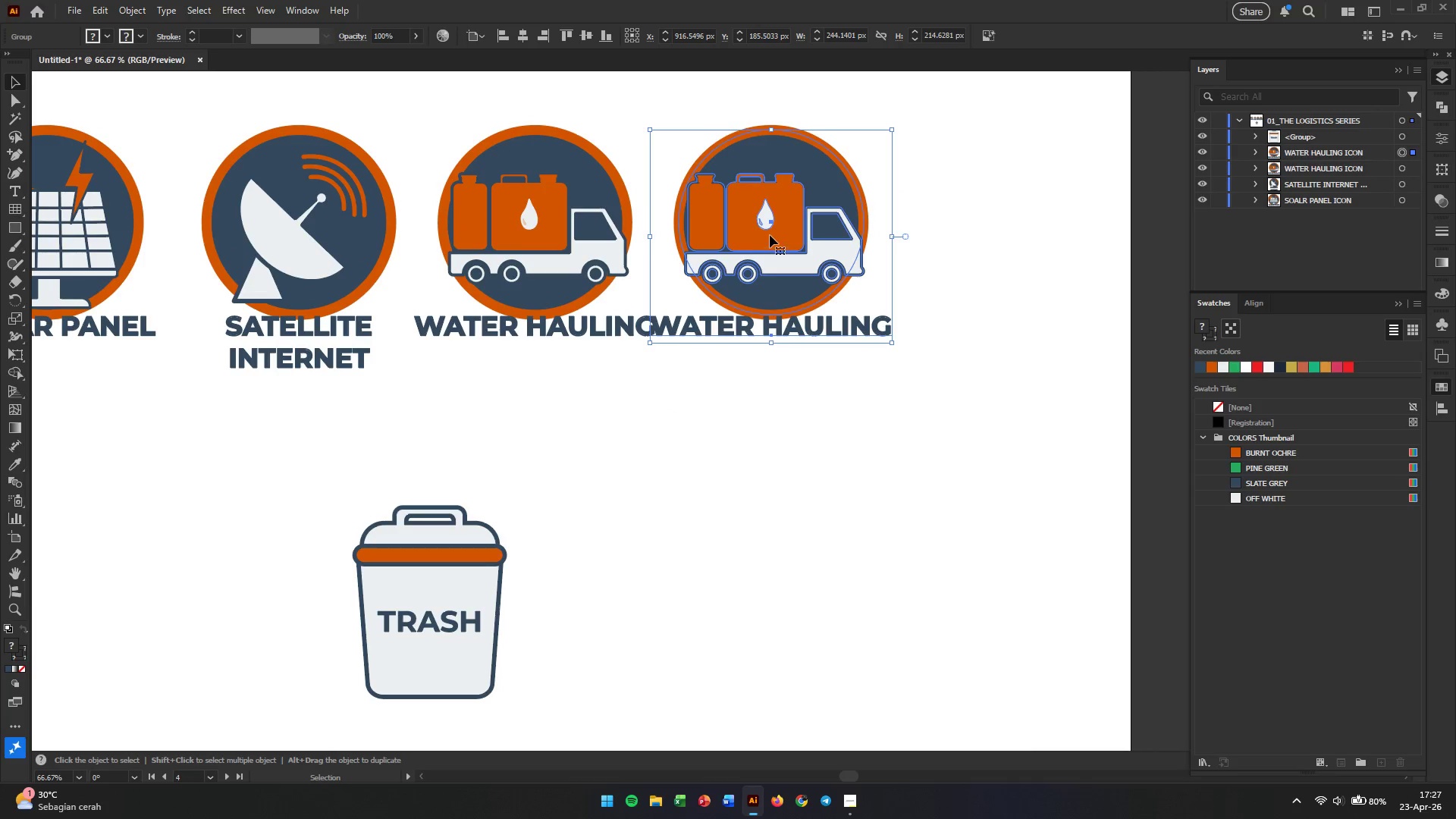 
left_click_drag(start_coordinate=[770, 235], to_coordinate=[798, 236])
 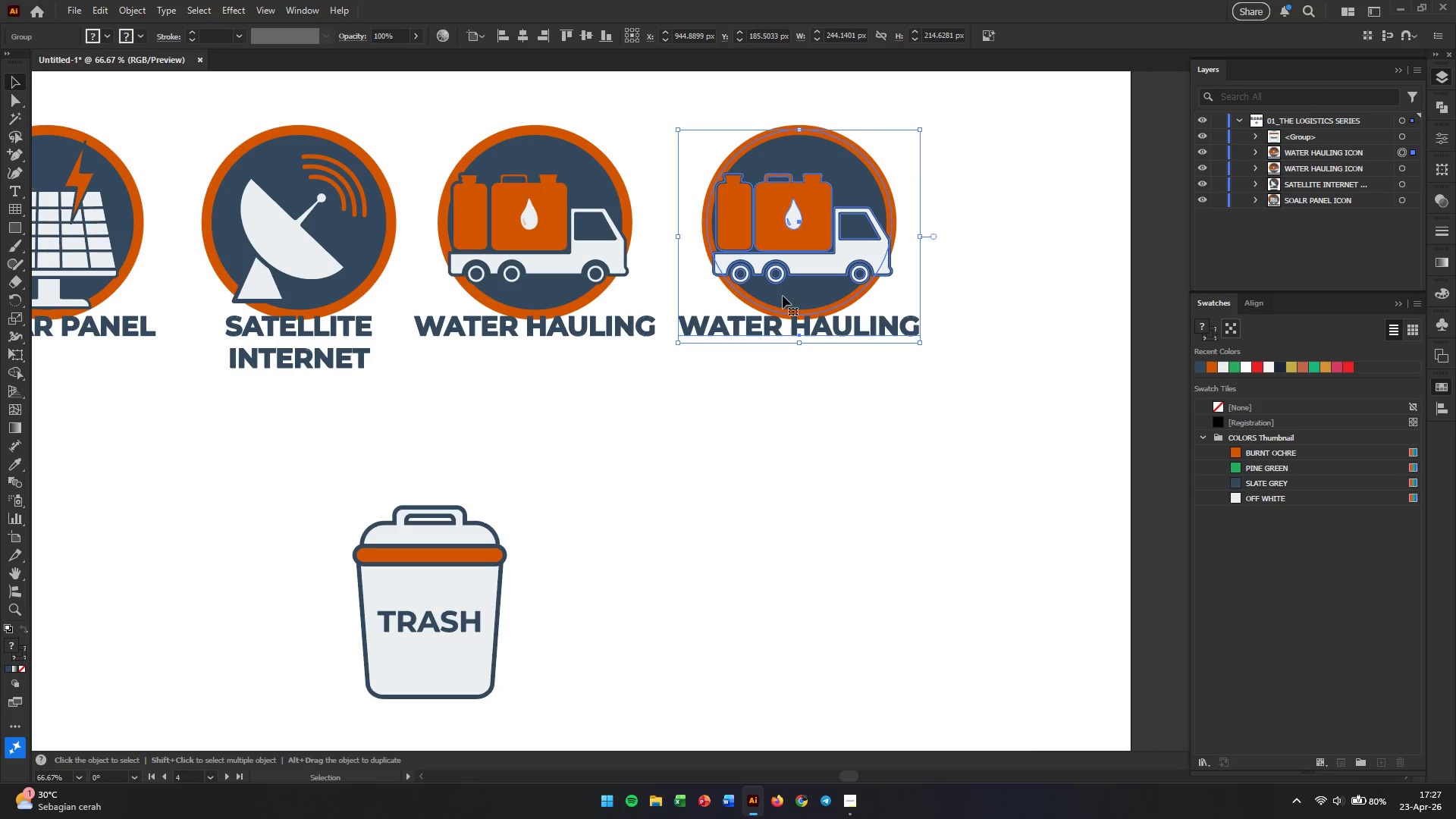 
hold_key(key=ShiftLeft, duration=2.47)
 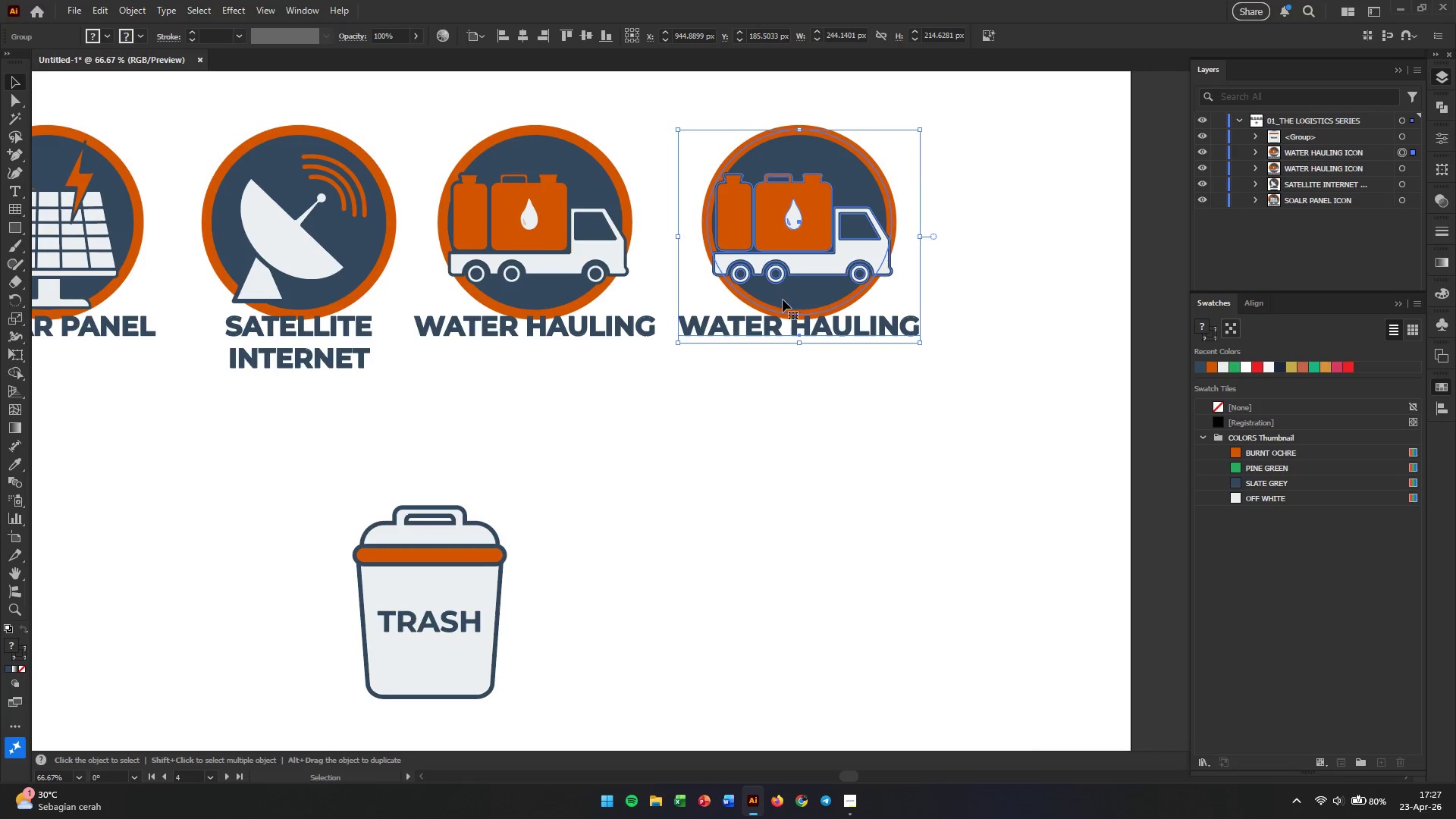 
left_click([783, 356])
 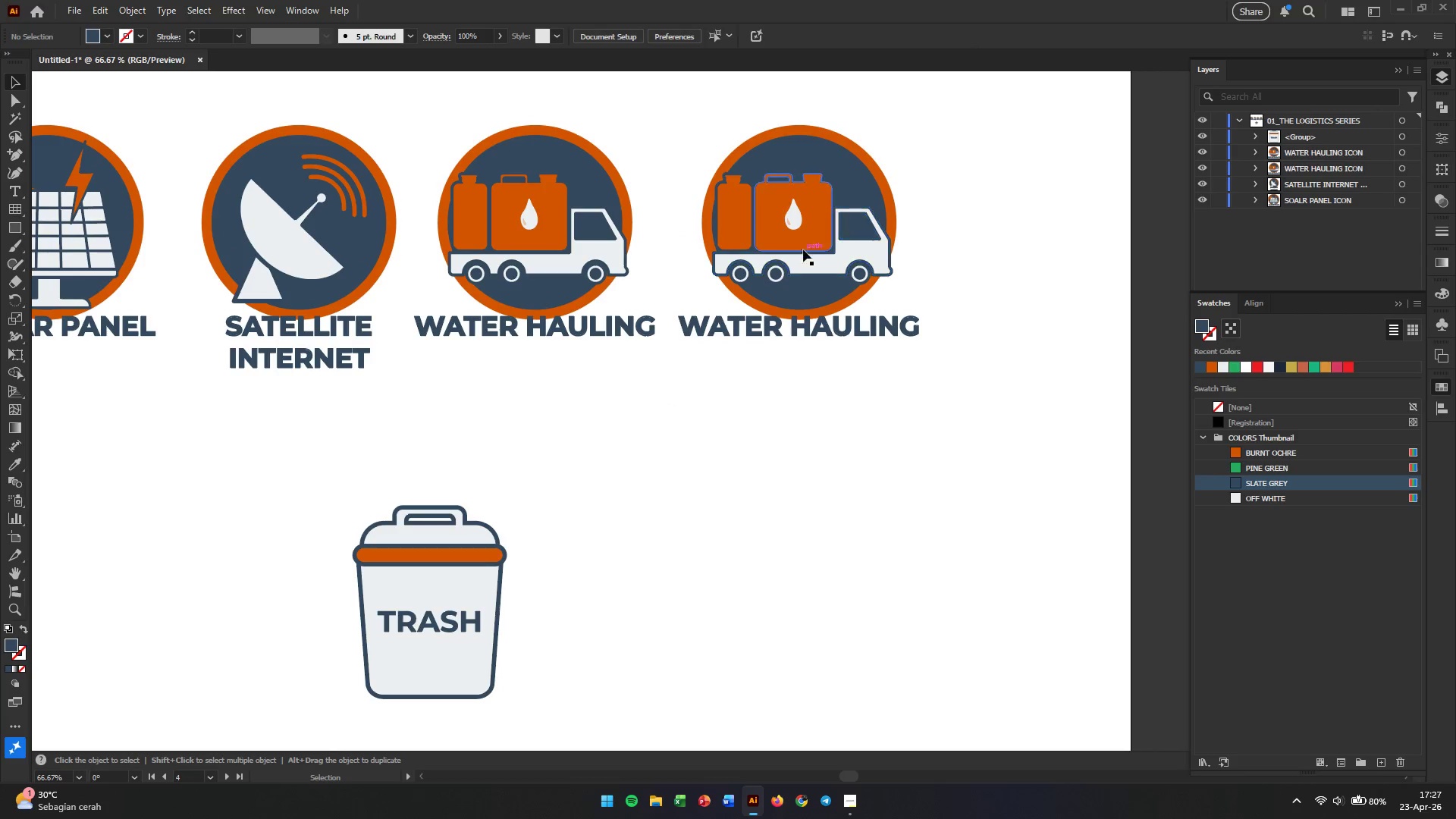 
left_click([803, 243])
 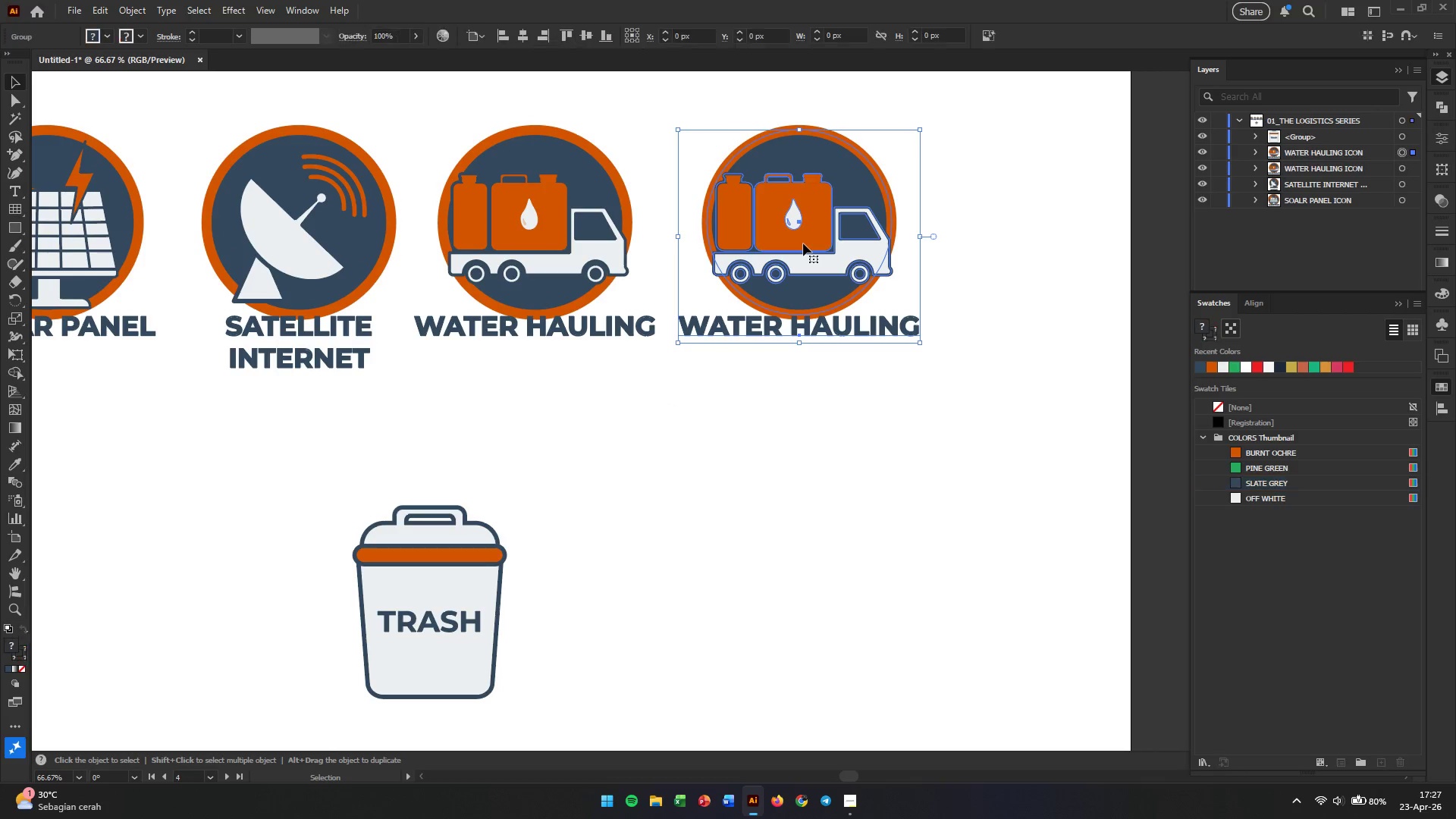 
right_click([803, 243])
 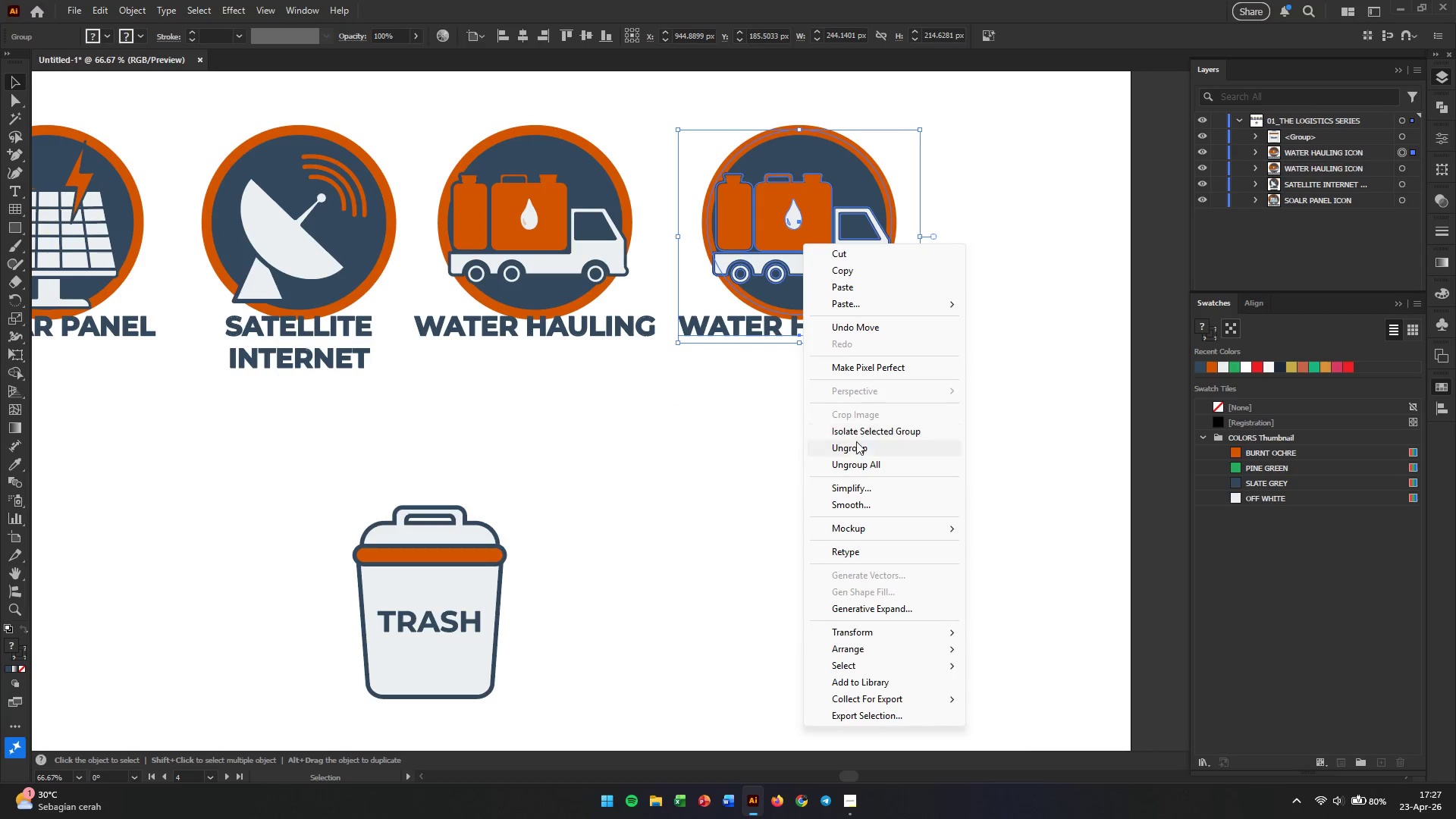 
double_click([949, 422])
 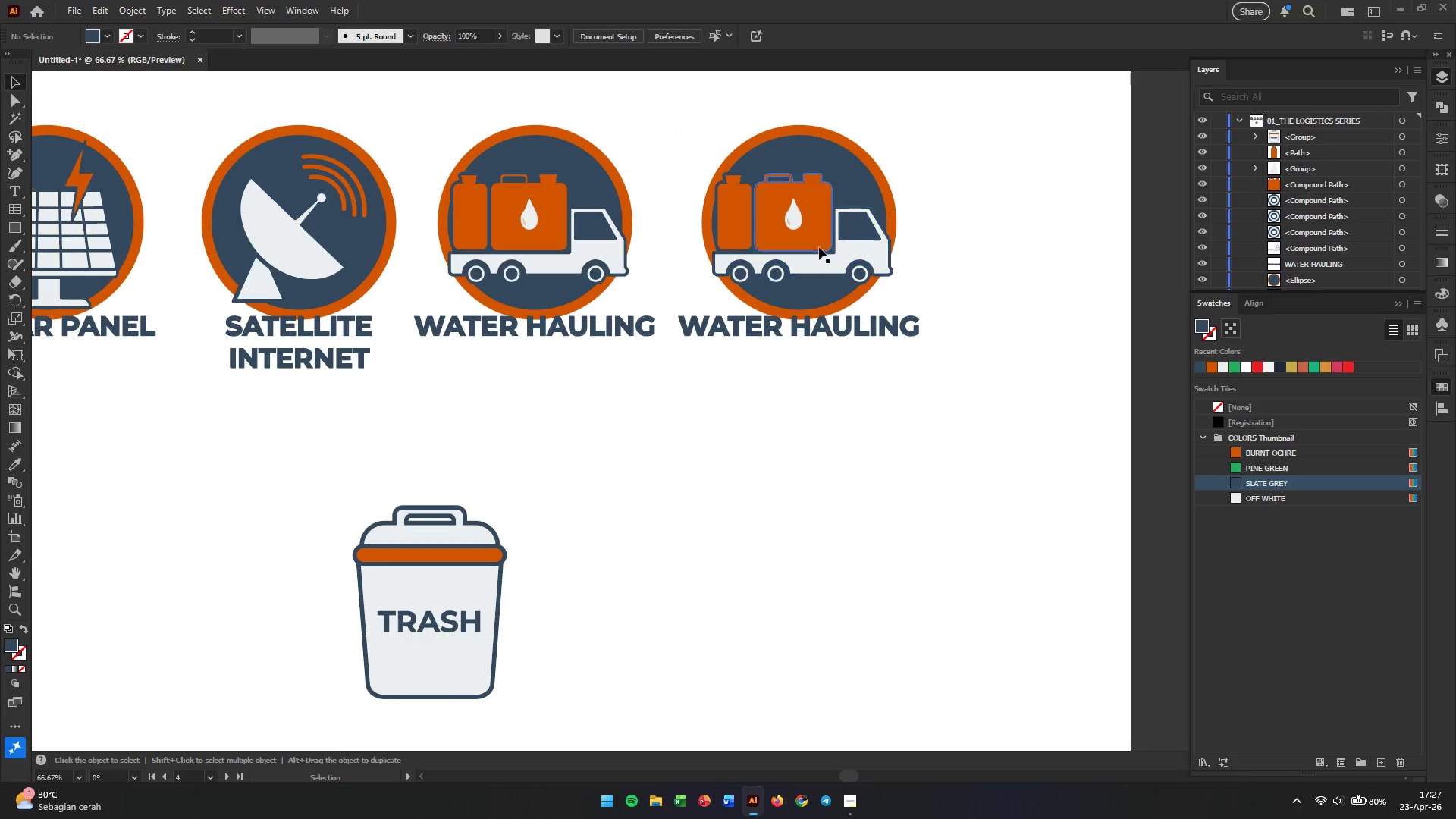 
left_click([818, 233])
 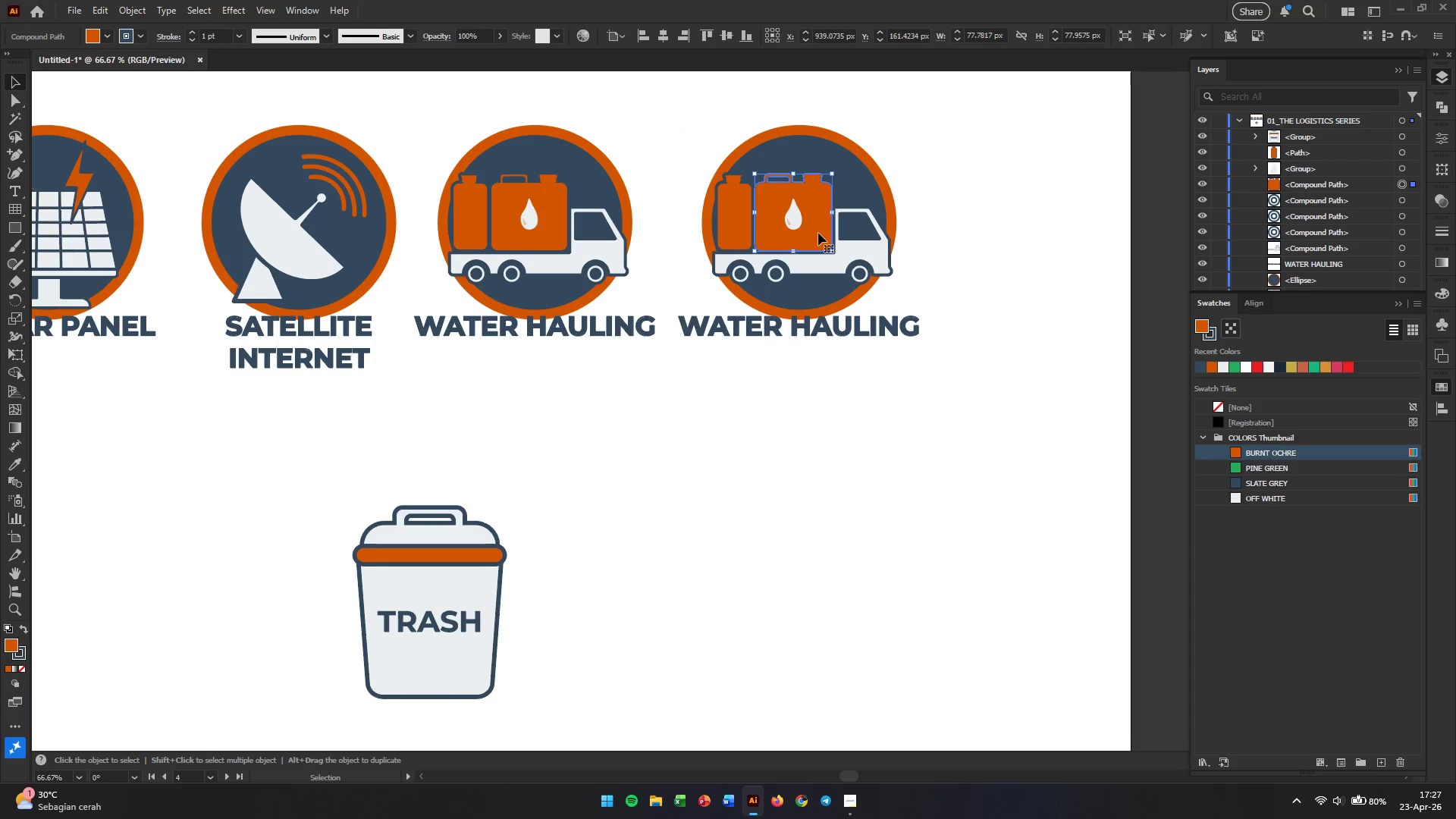 
key(Backspace)
 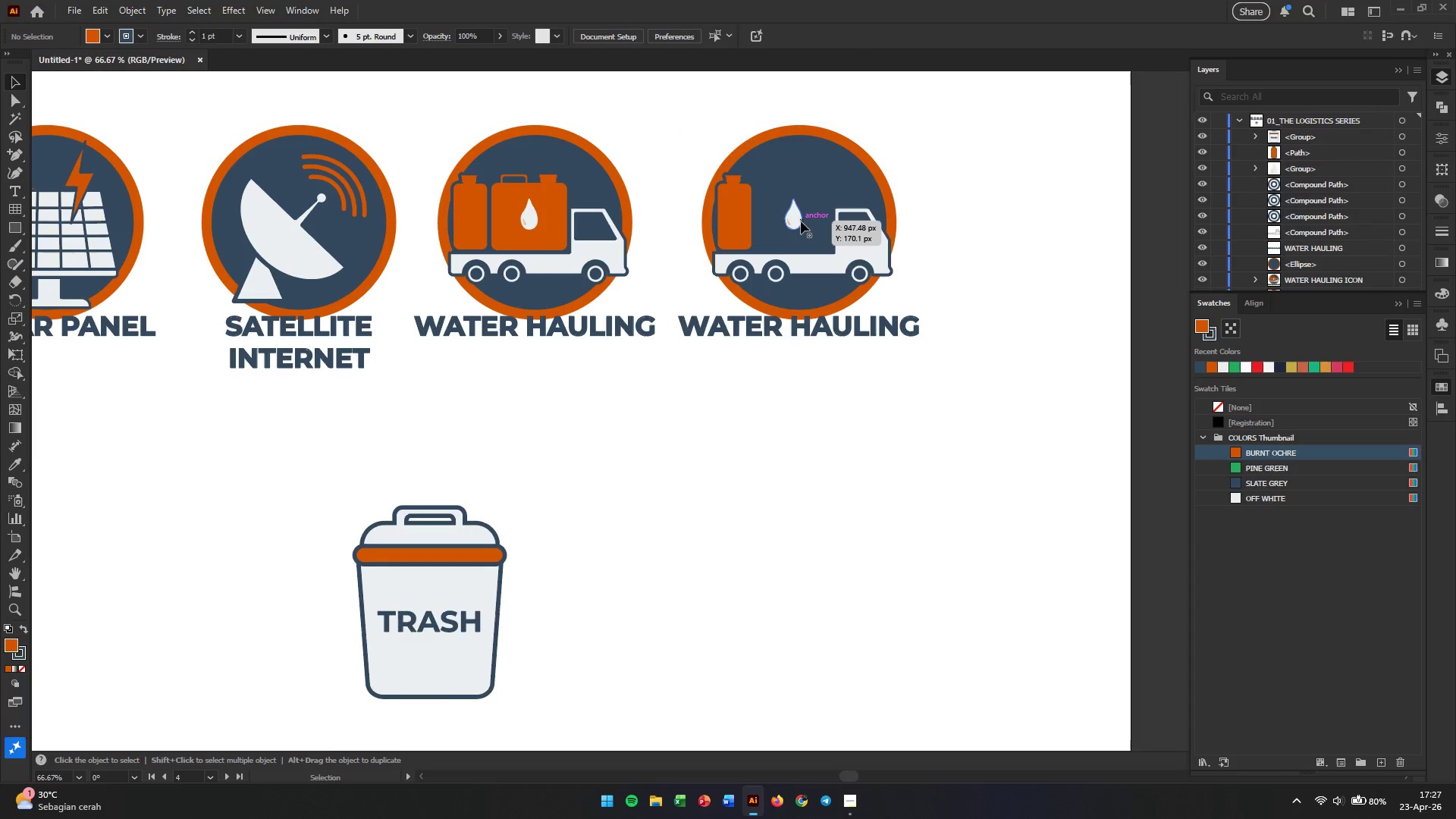 
left_click([801, 221])
 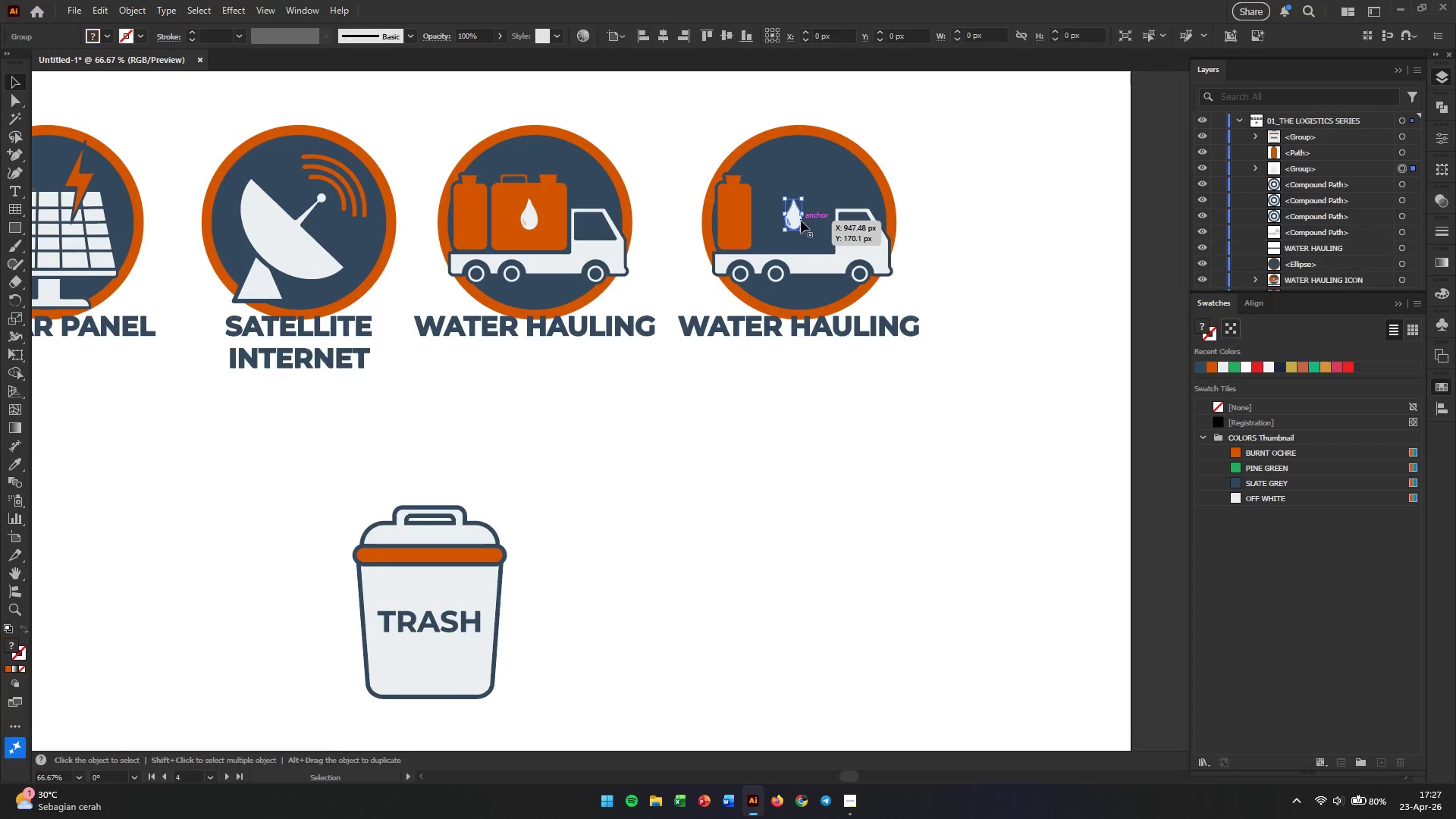 
key(Backspace)
 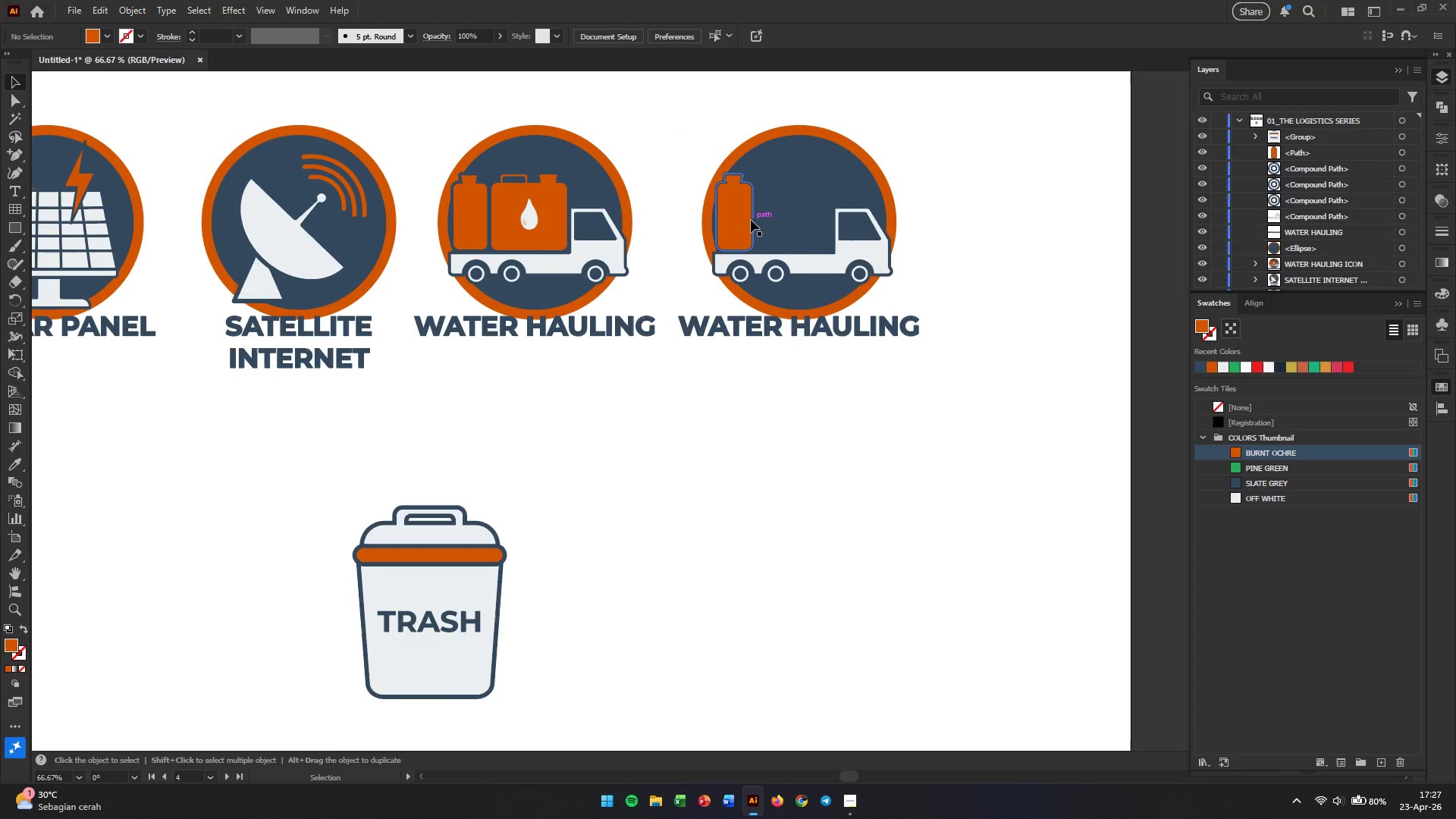 
left_click([747, 220])
 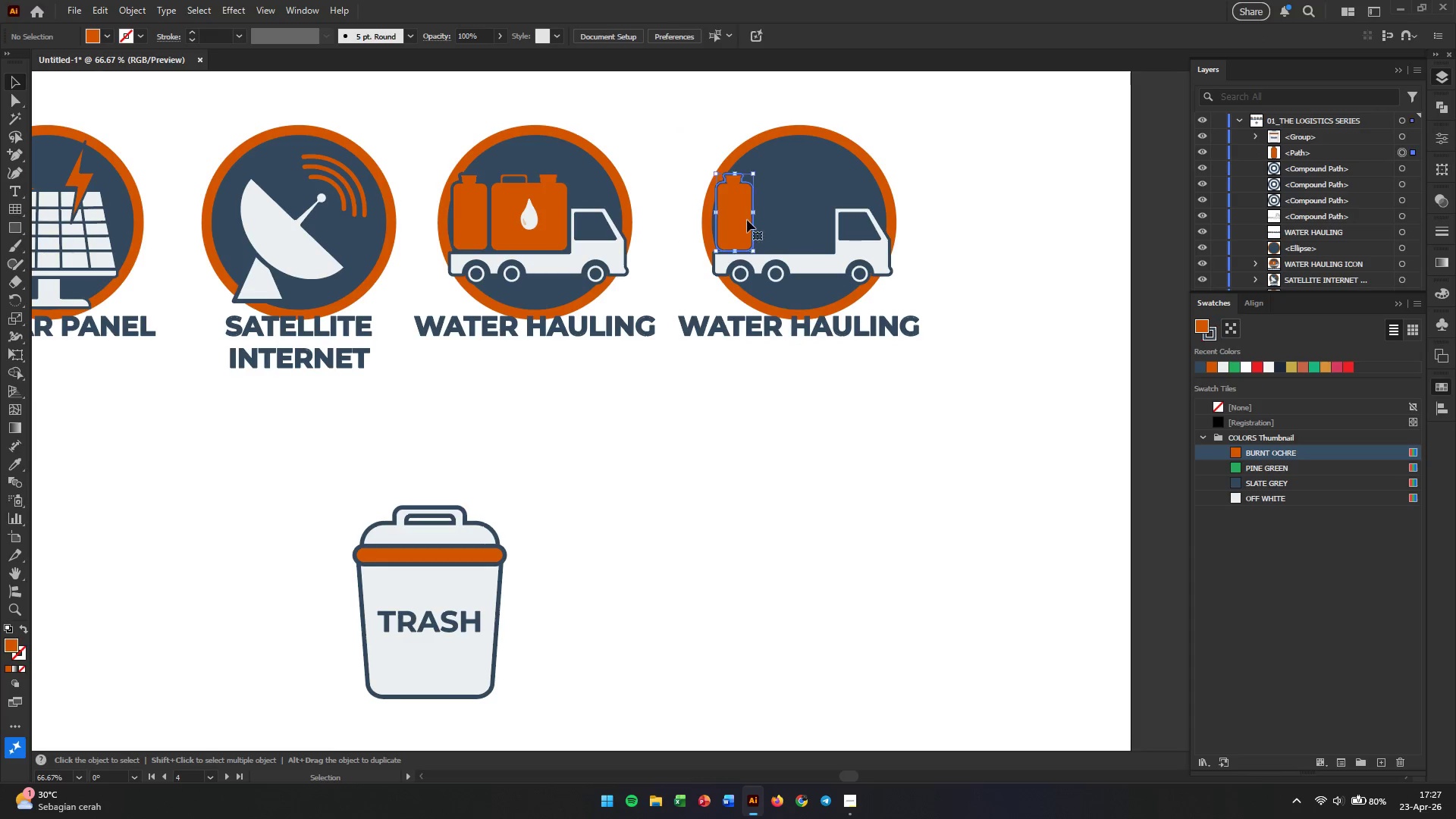 
key(Backspace)
 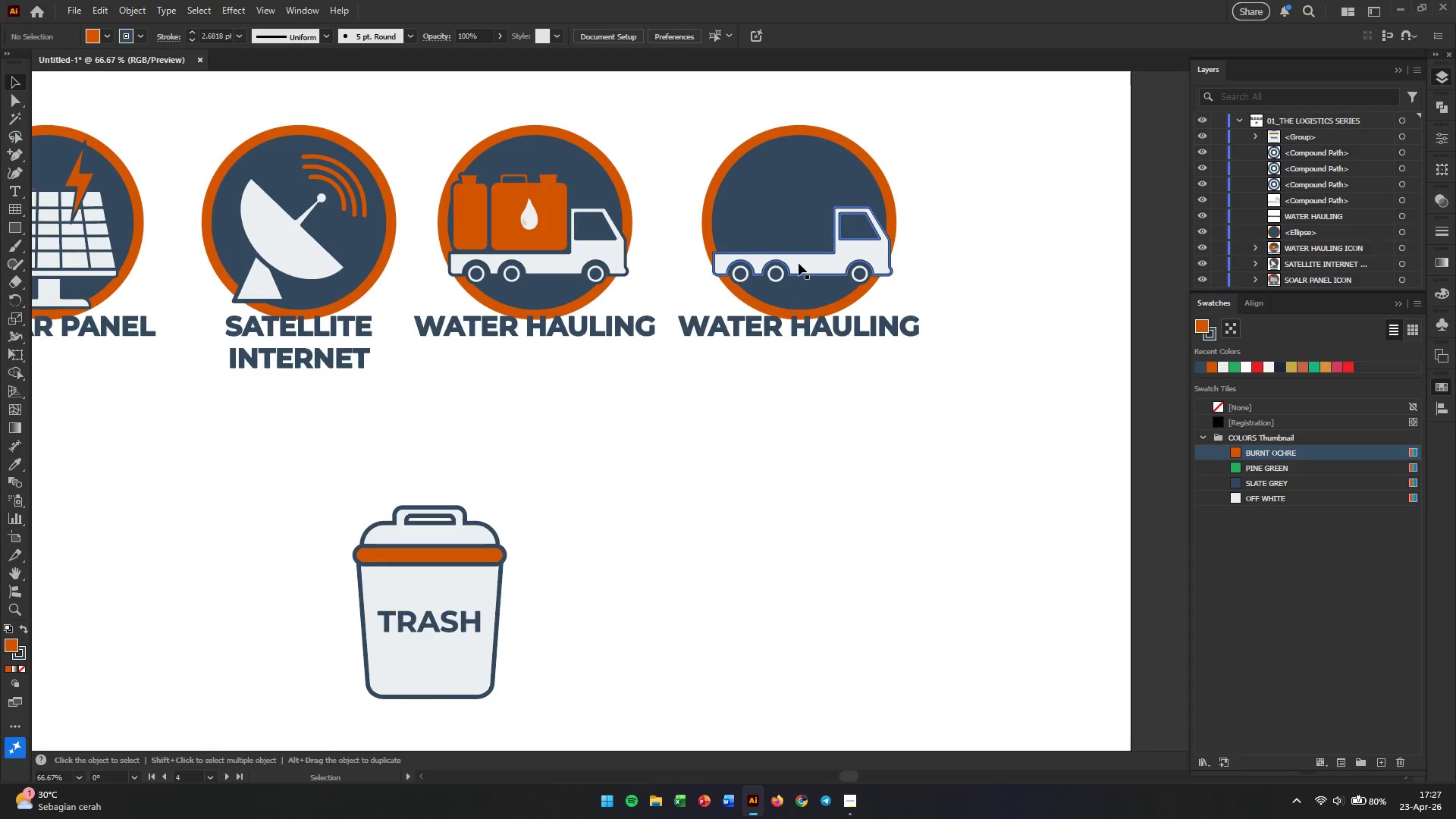 
left_click([799, 263])
 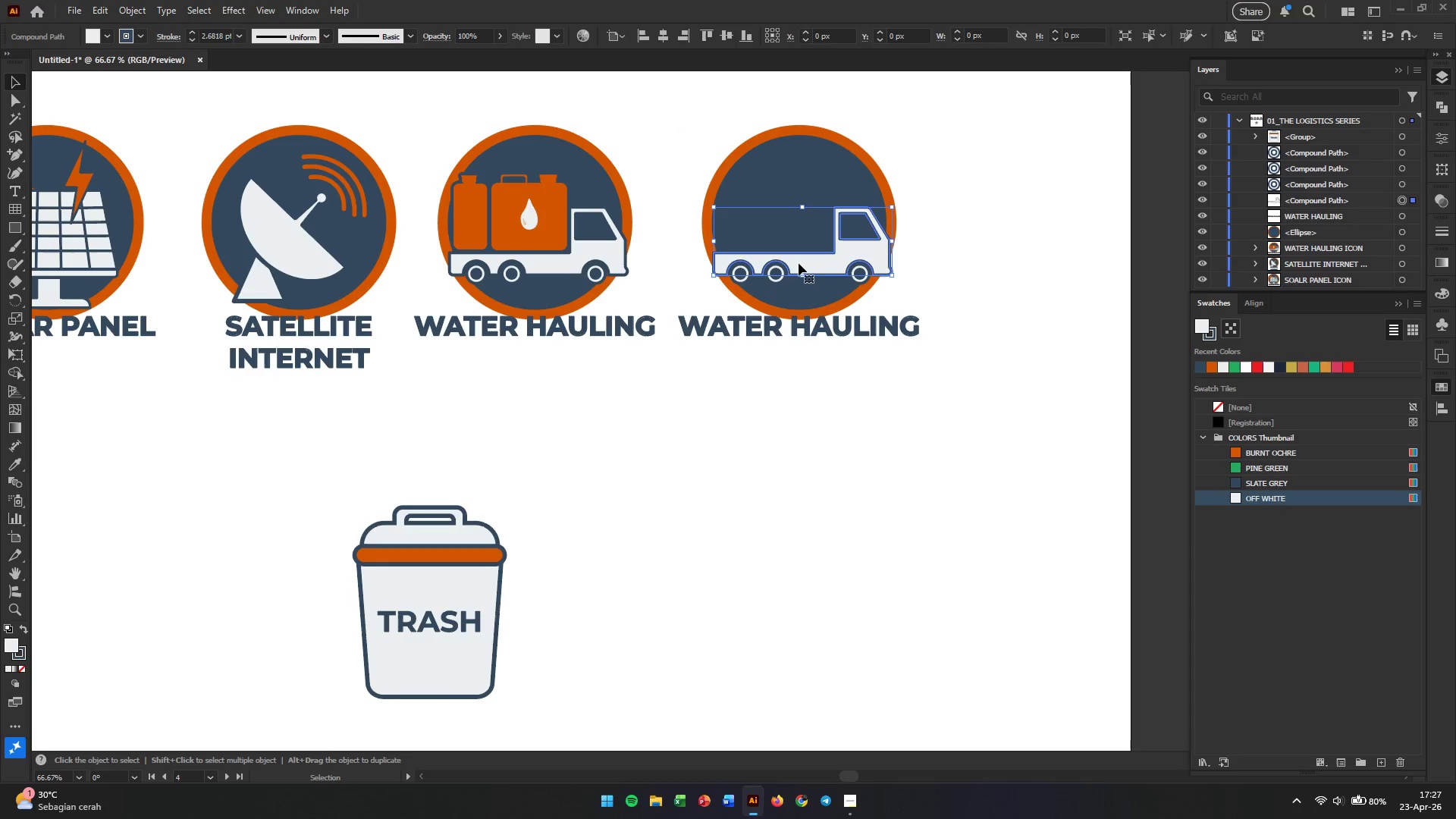 
key(Backspace)
 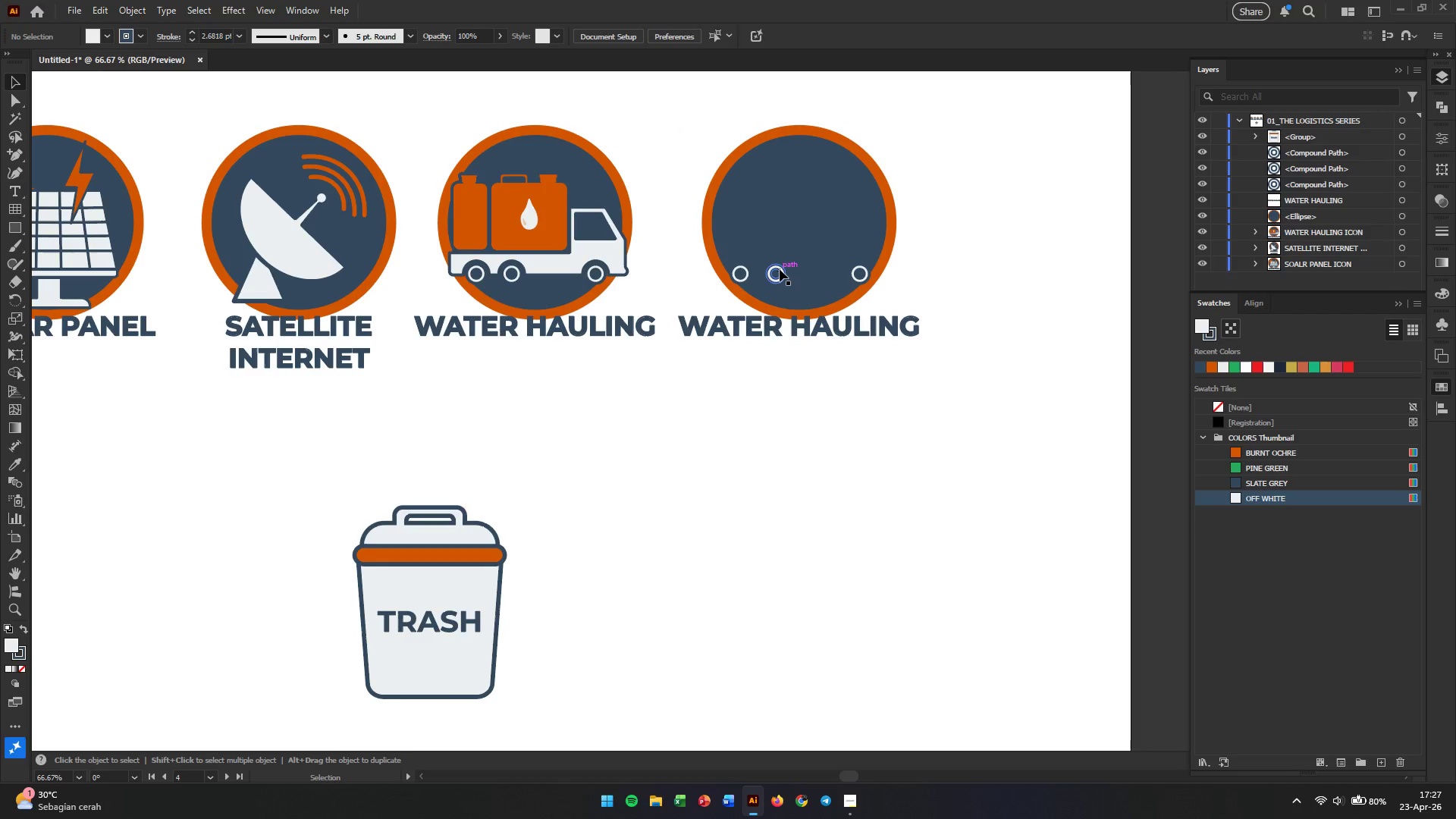 
left_click([780, 269])
 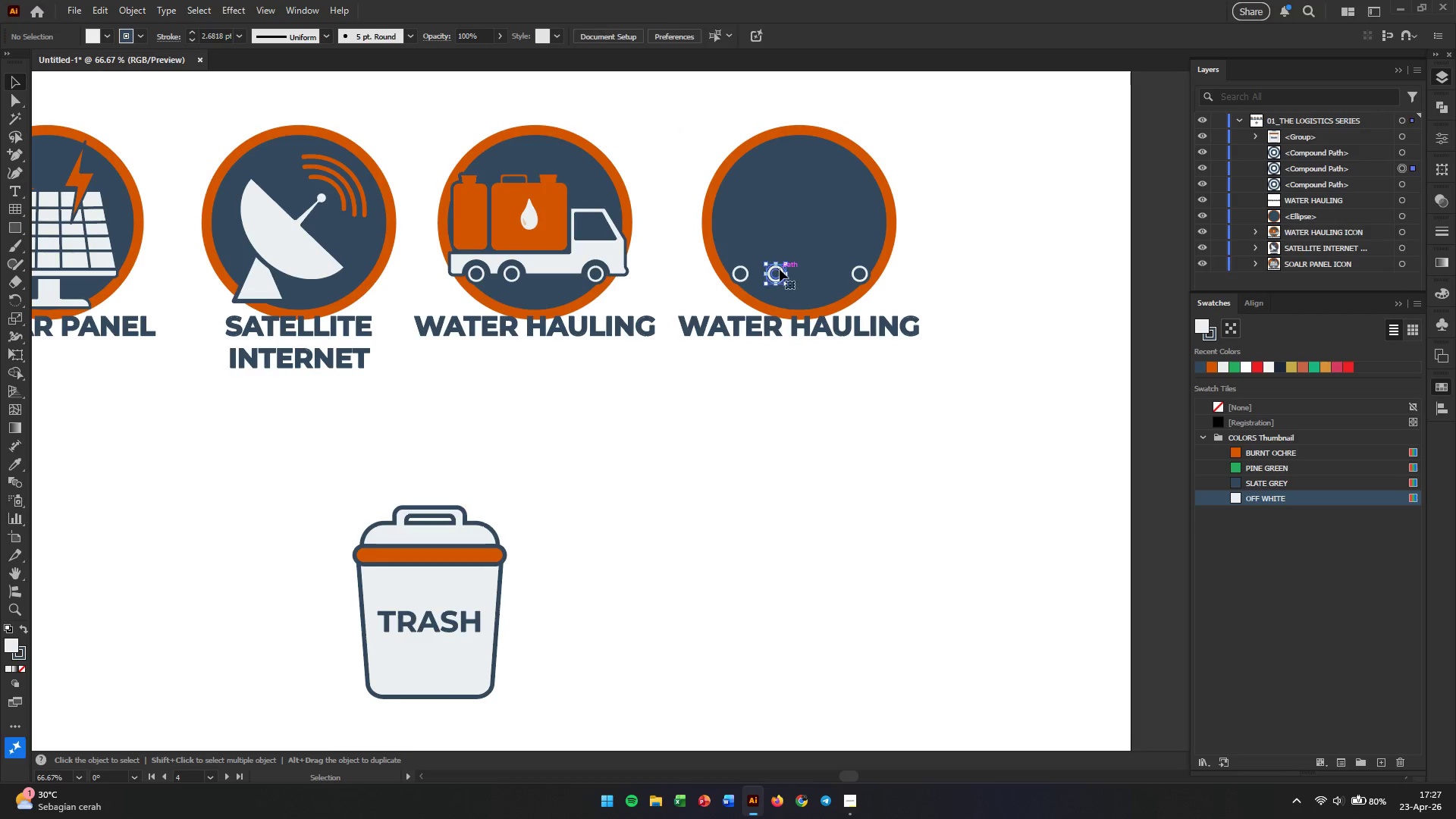 
key(Backspace)
 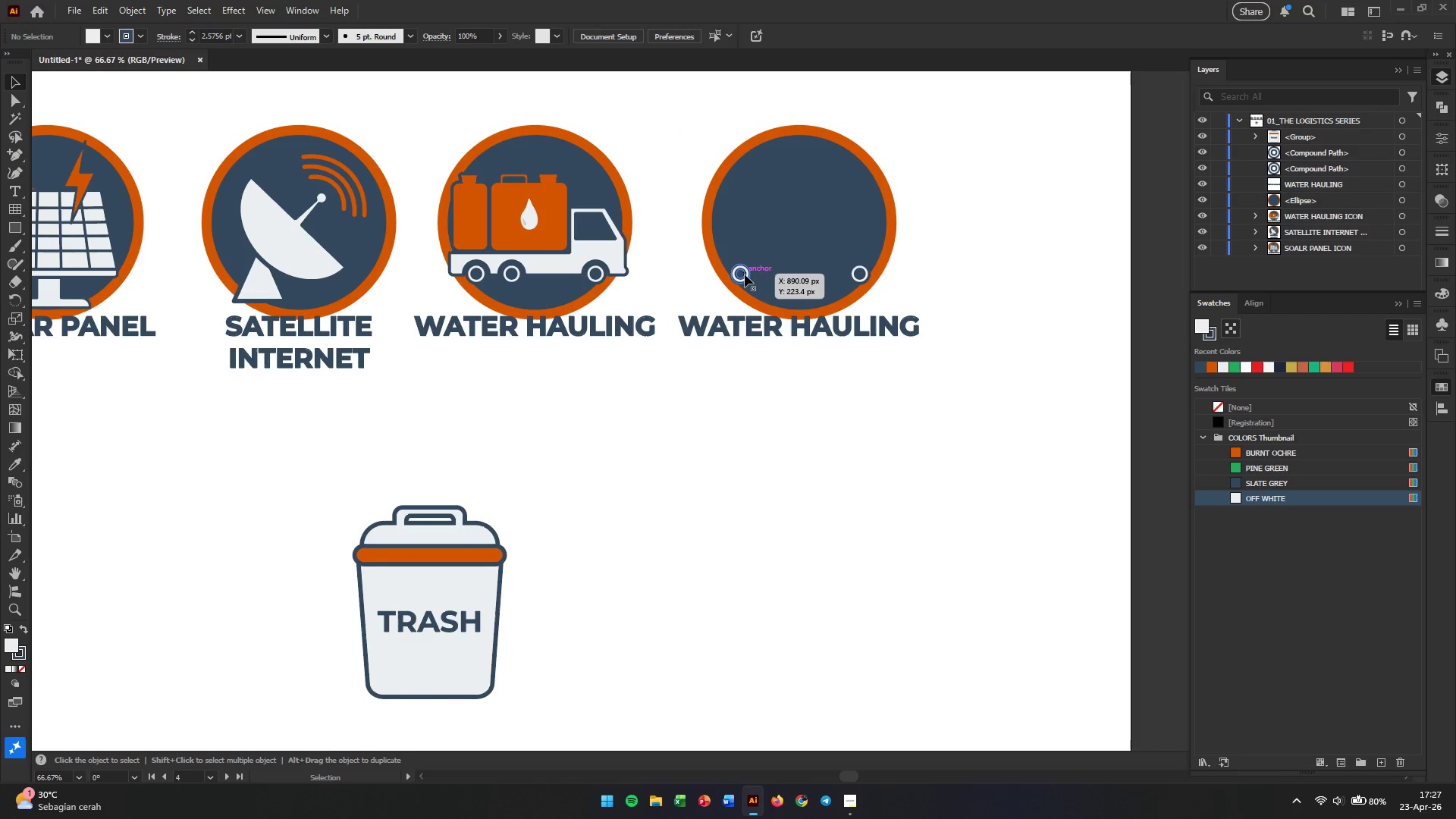 
left_click([740, 275])
 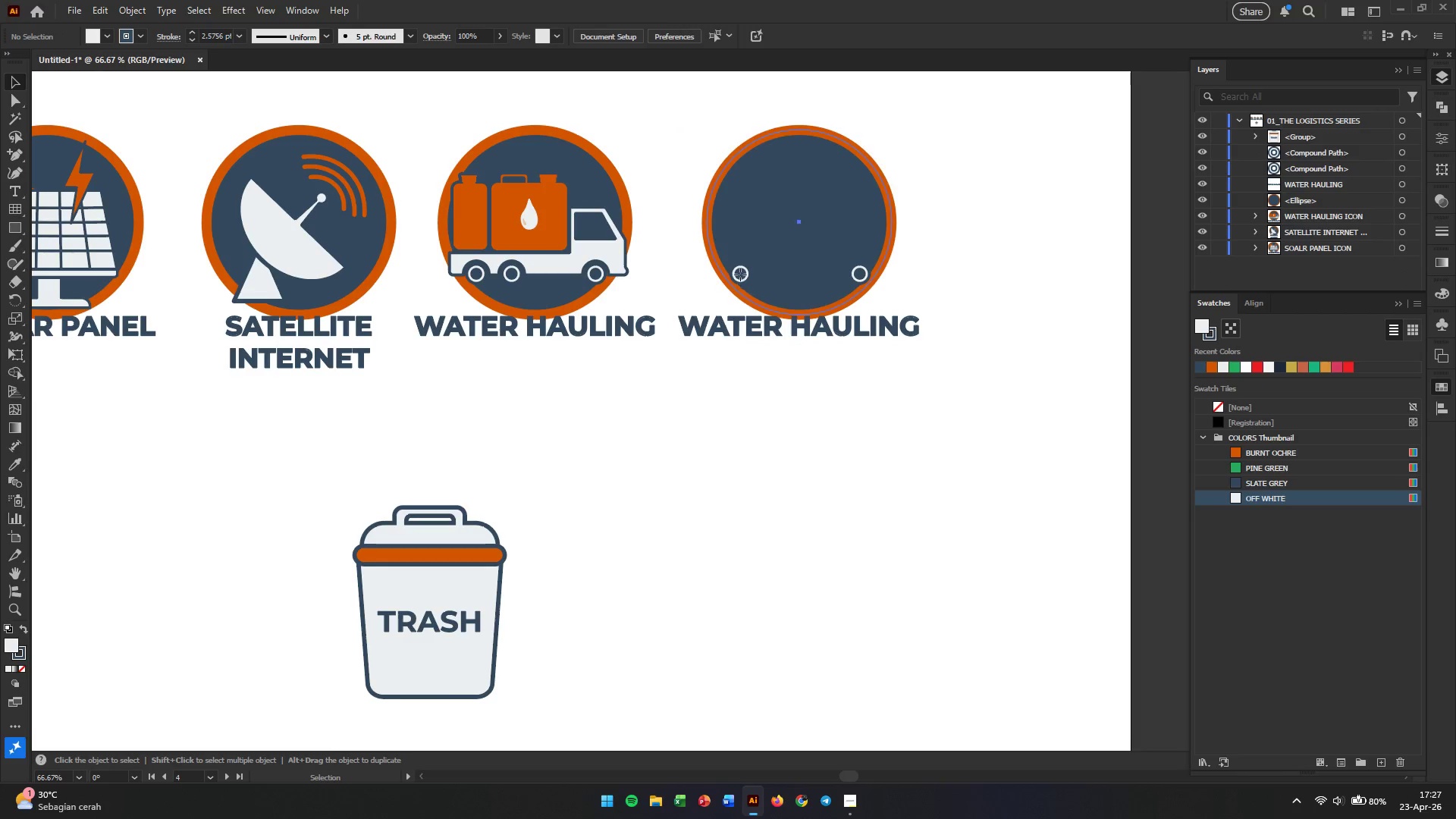 
key(Backspace)
 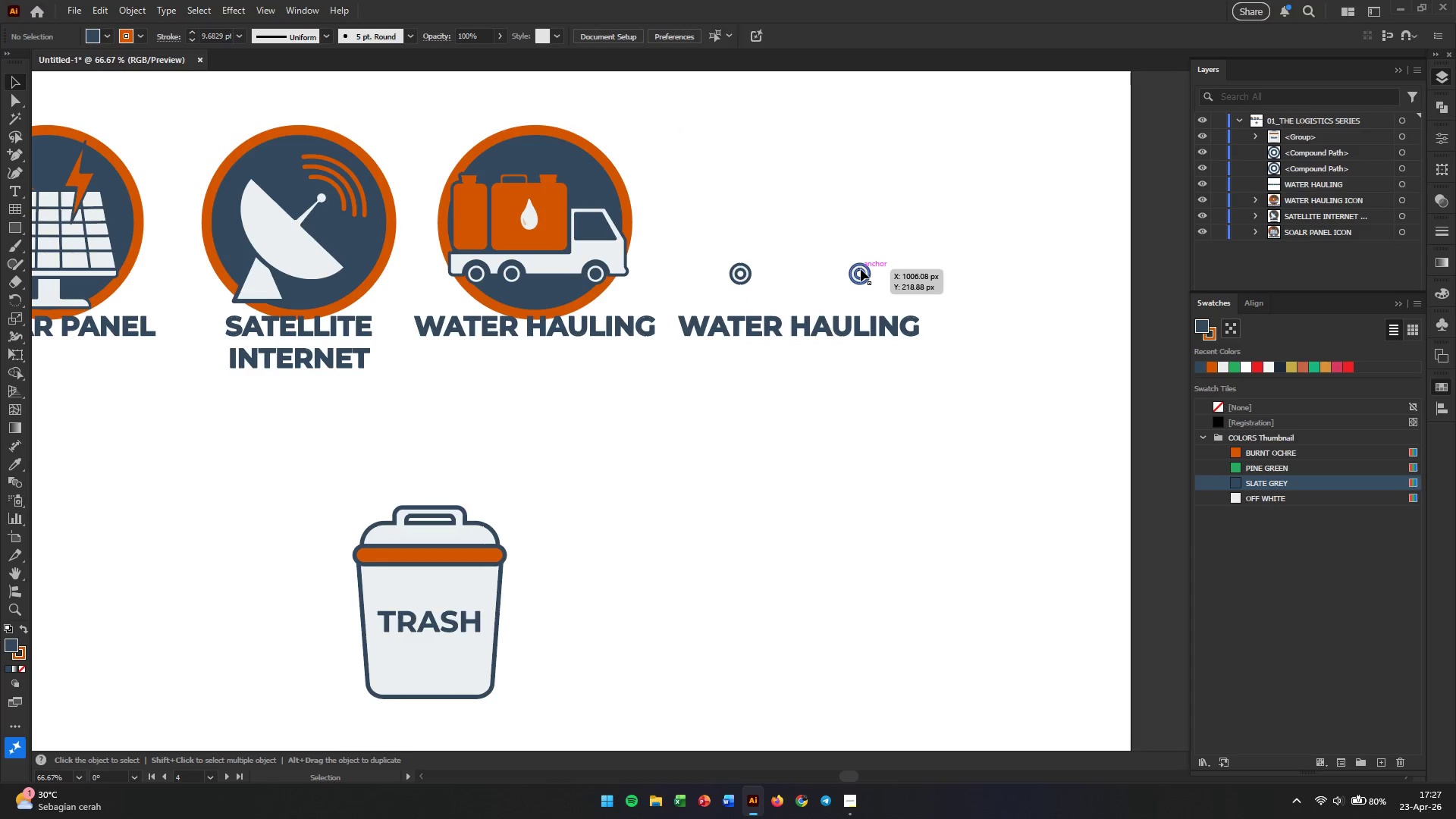 
key(Control+Z)
 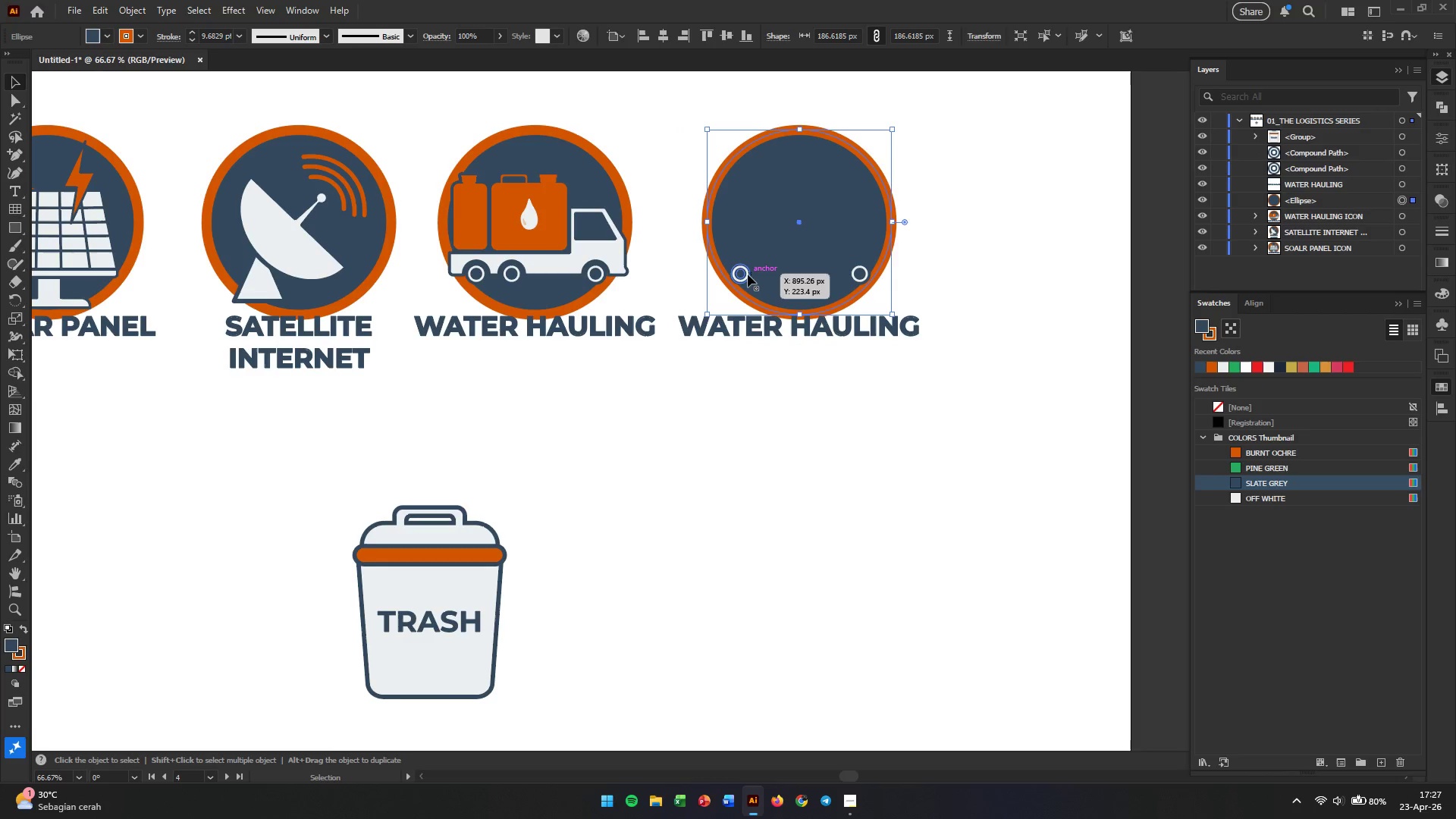 
left_click([745, 275])
 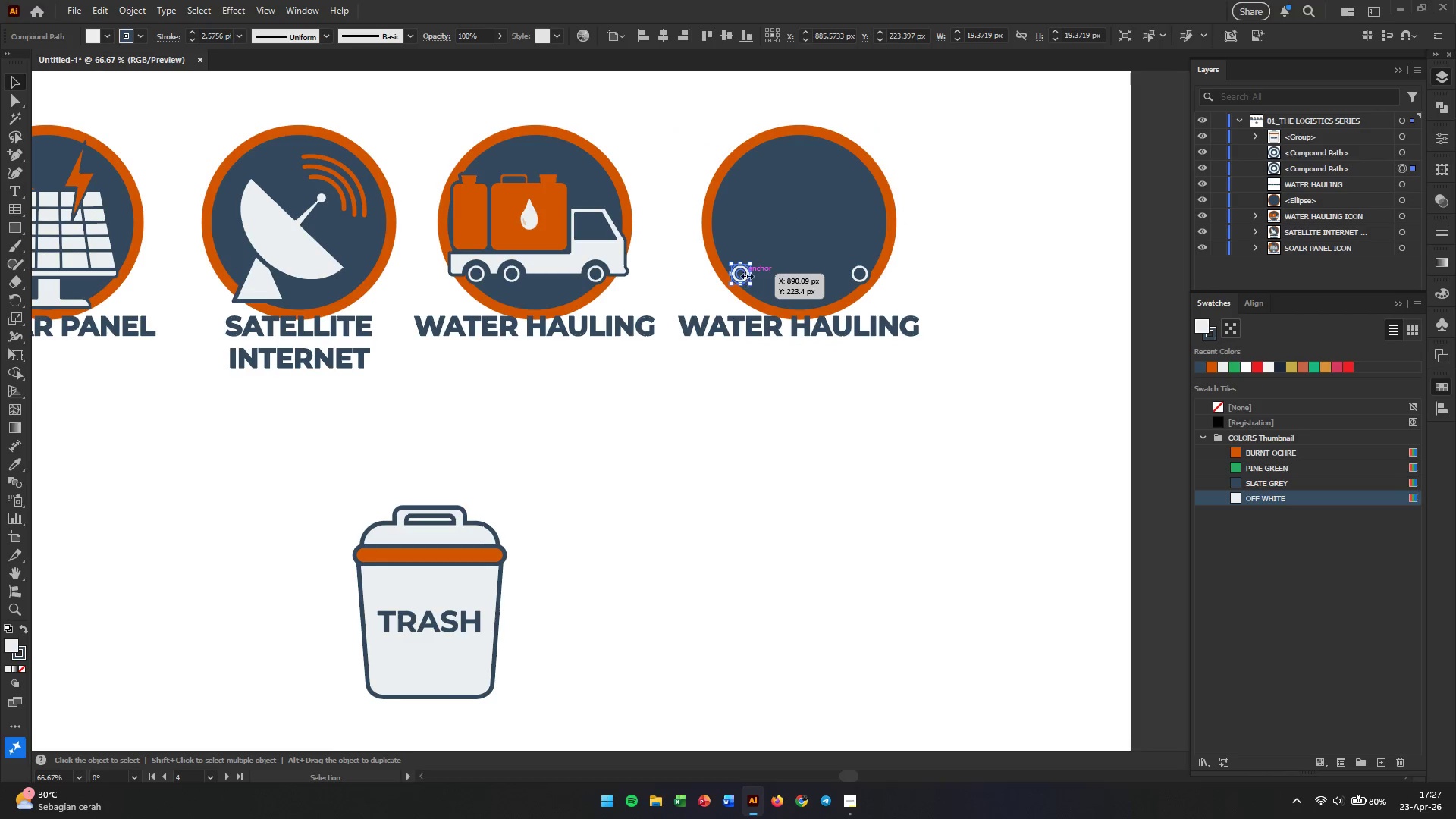 
key(Backspace)
 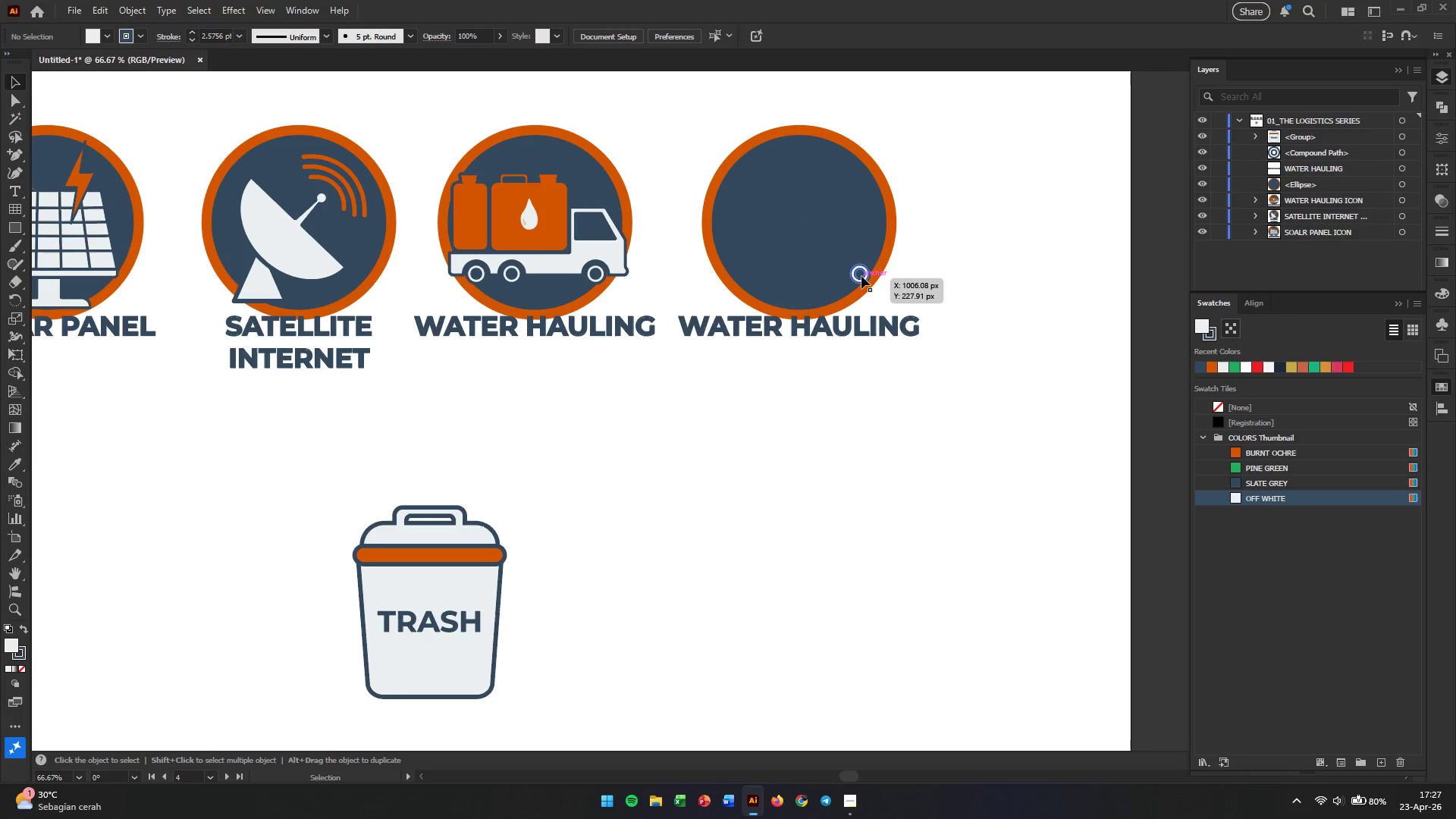 
left_click([861, 276])
 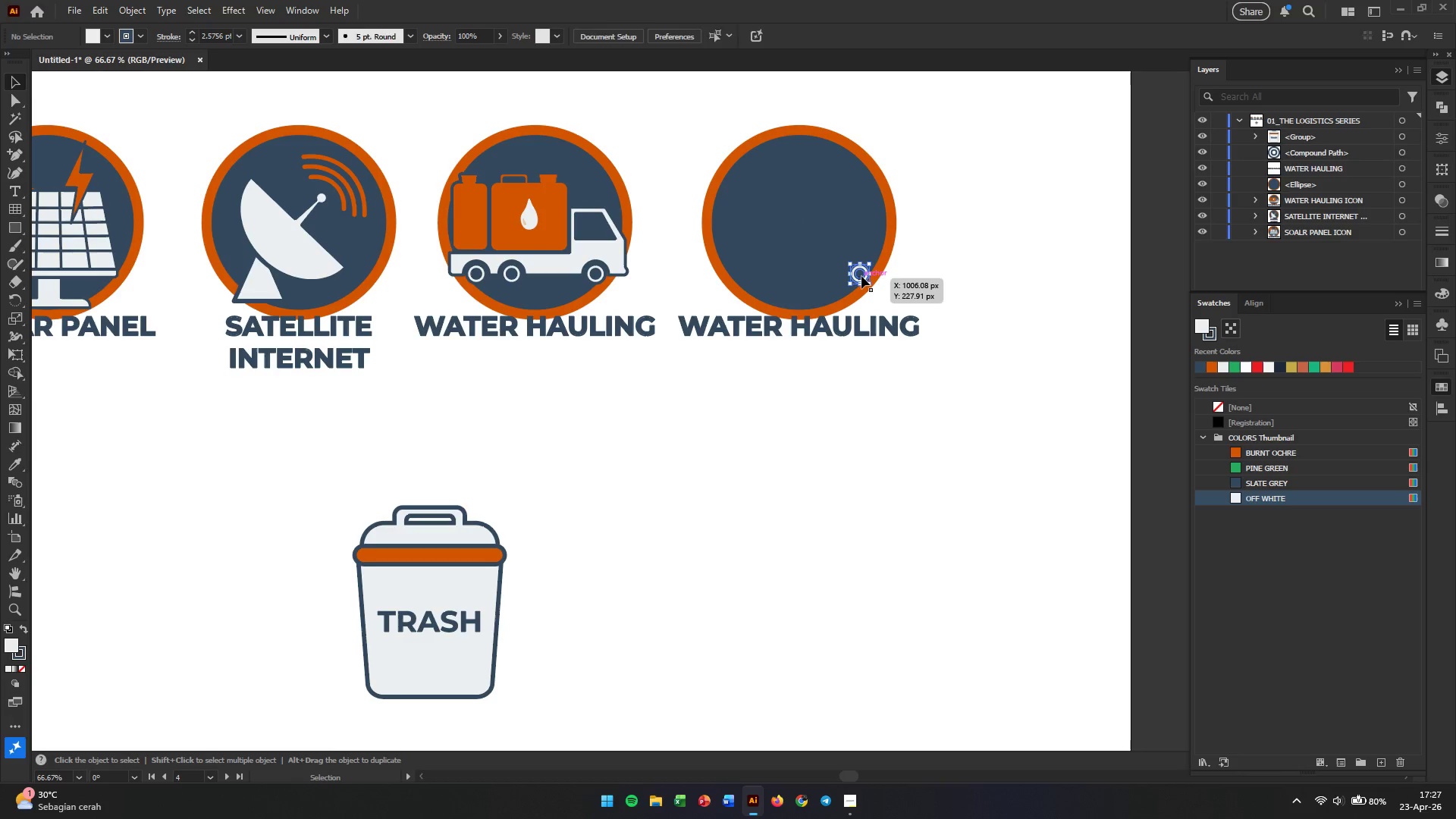 
key(Backspace)
 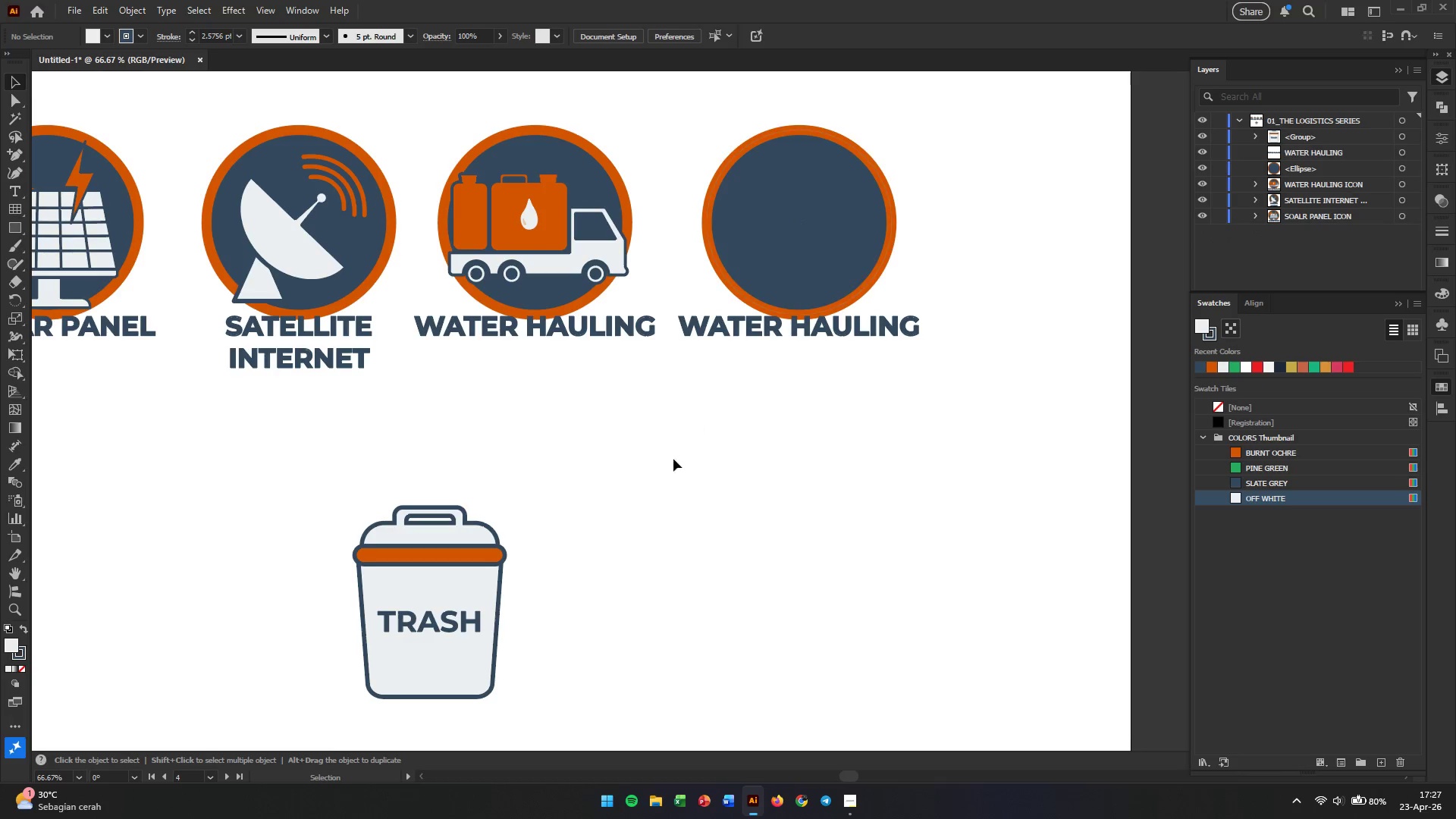 
left_click_drag(start_coordinate=[651, 470], to_coordinate=[375, 695])
 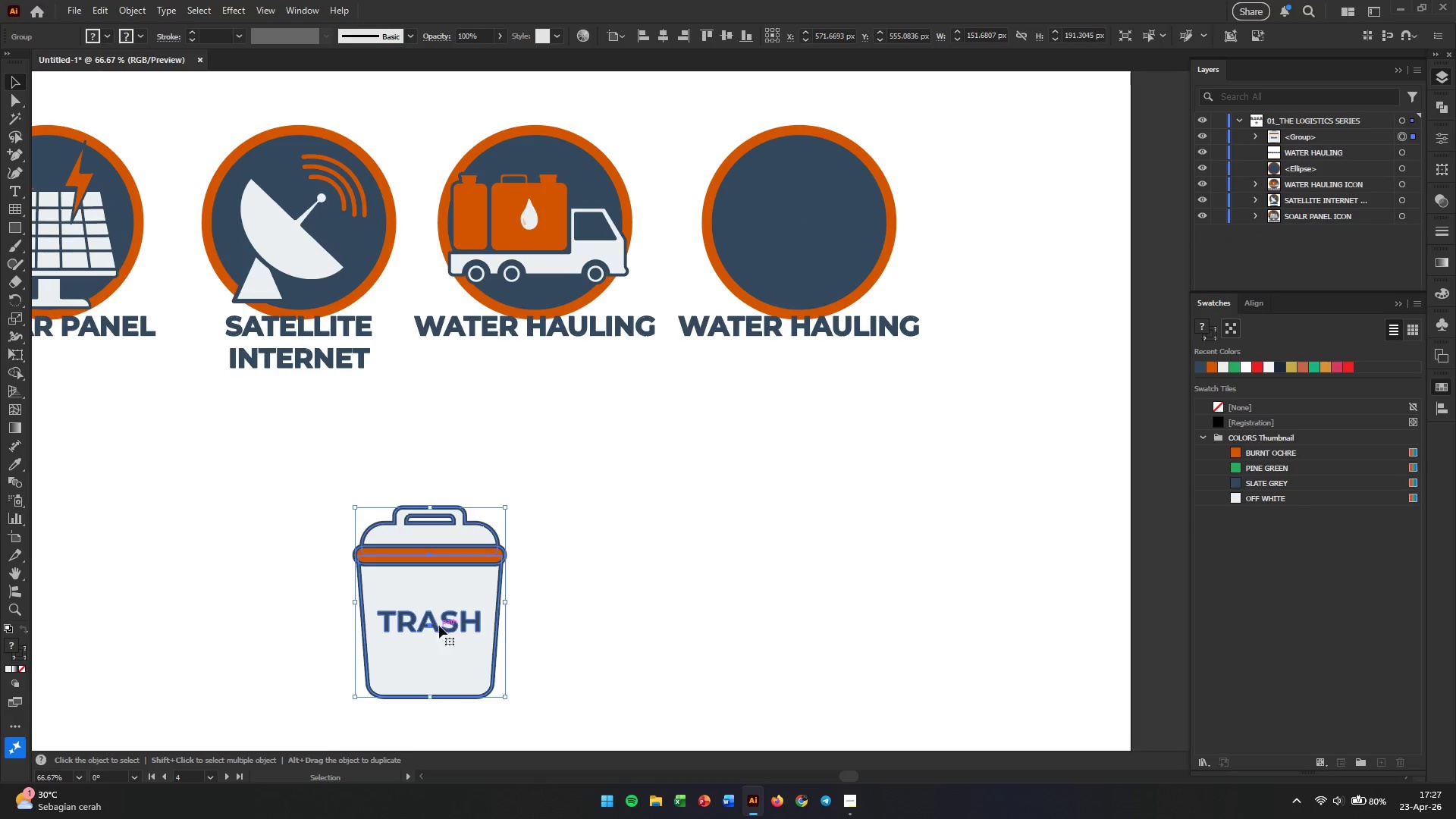 
left_click_drag(start_coordinate=[450, 604], to_coordinate=[821, 216])
 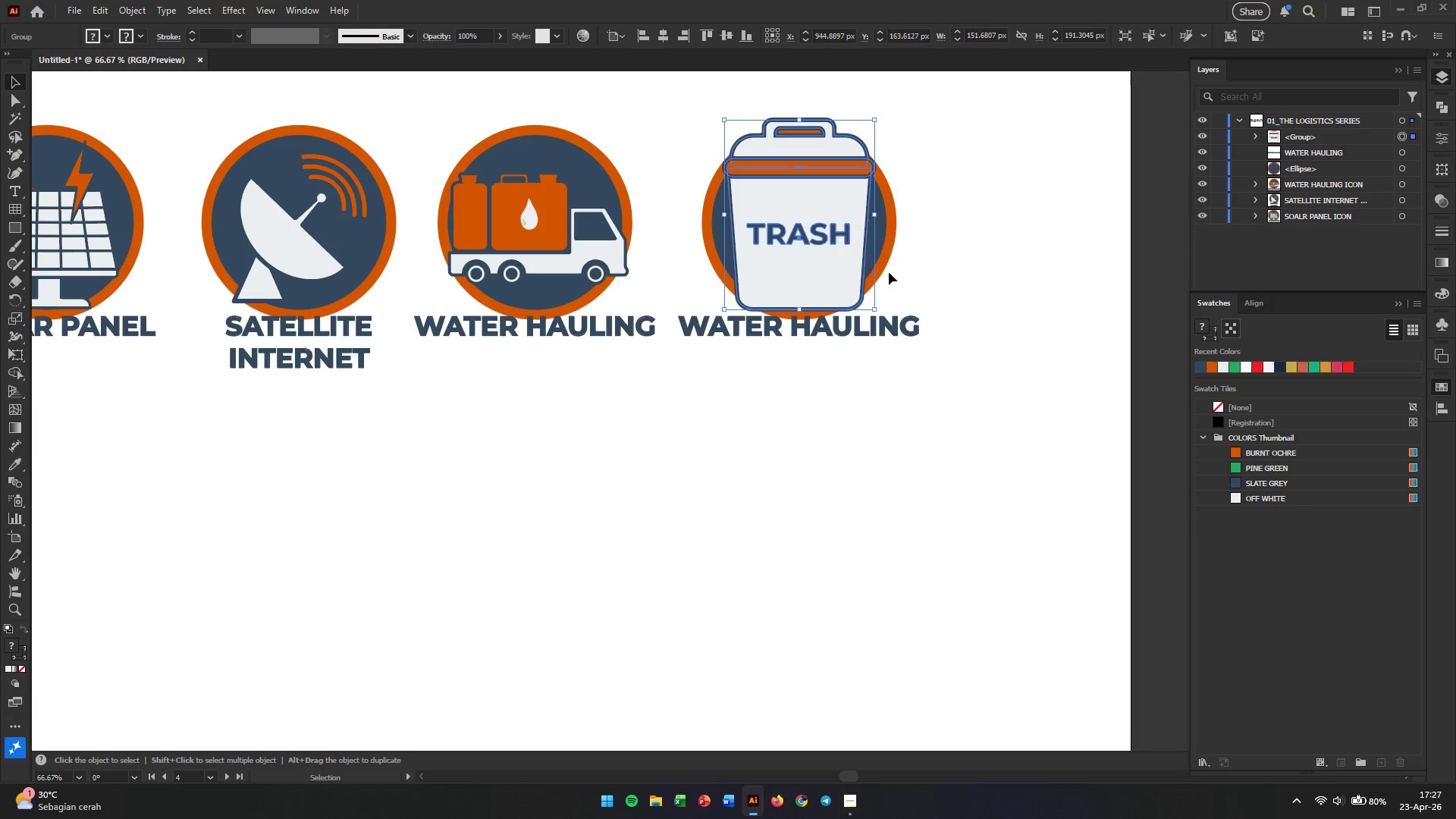 
hold_key(key=AltLeft, duration=0.38)
 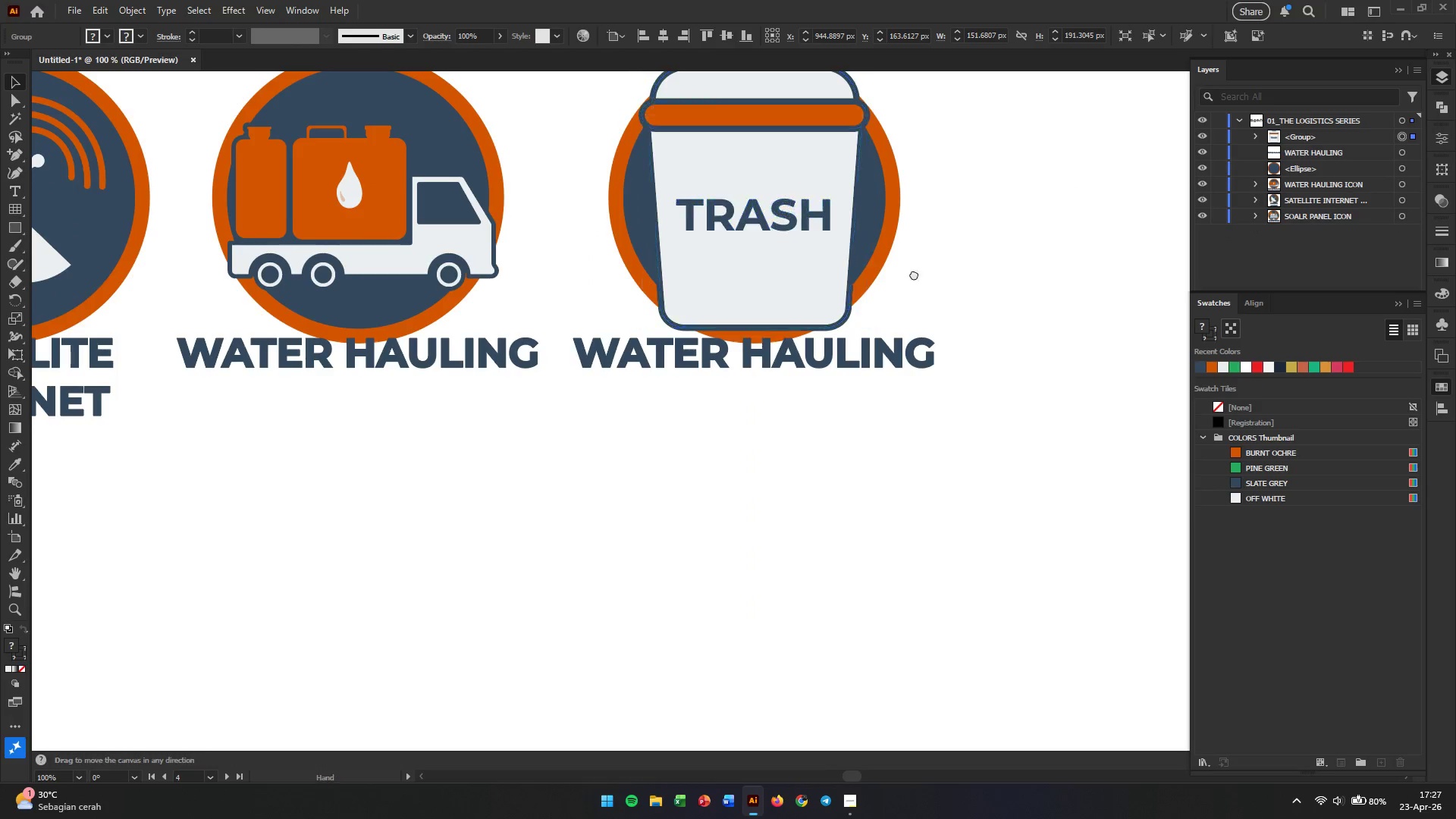 
hold_key(key=Space, duration=0.53)
 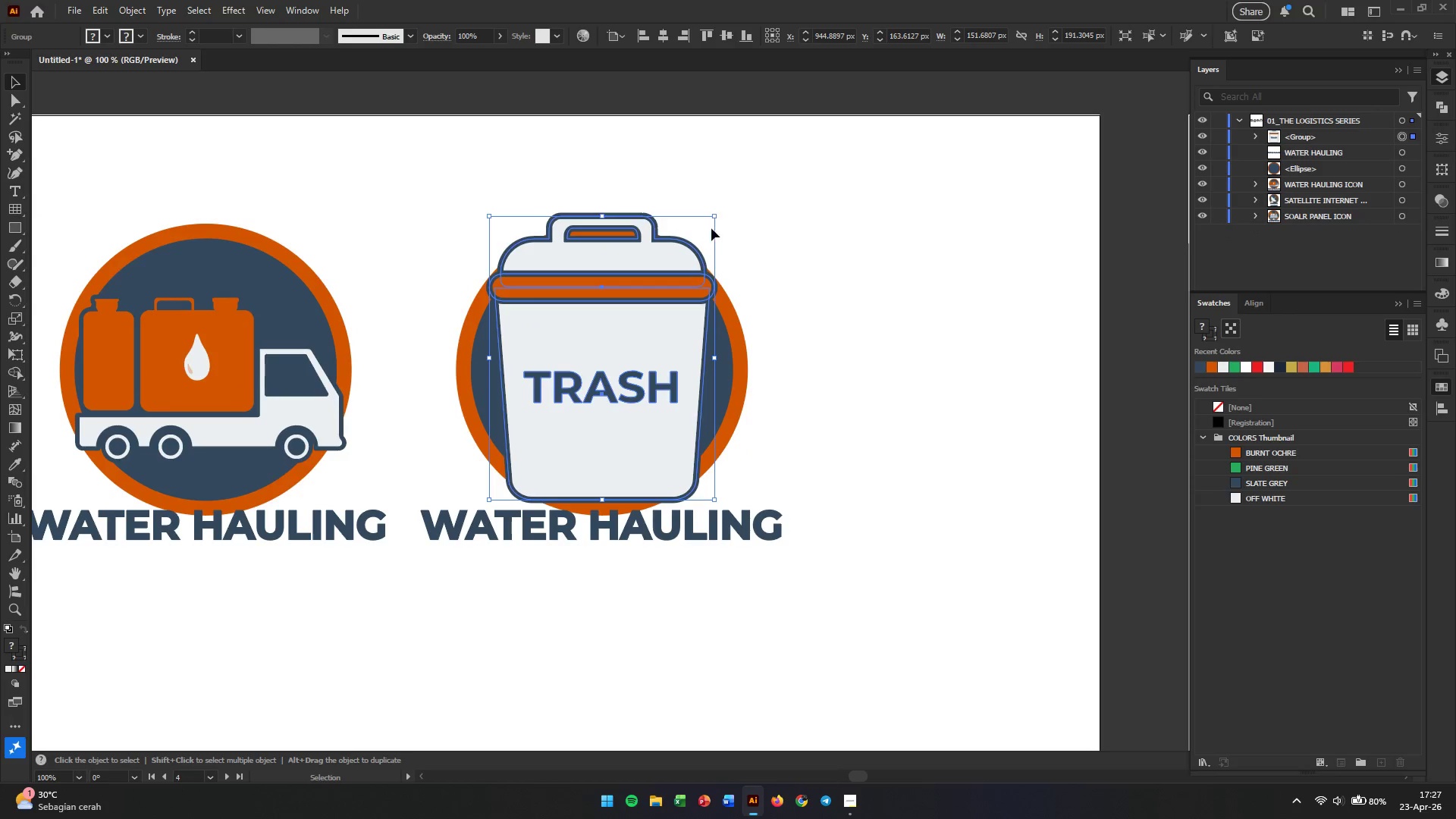 
scroll: coordinate [889, 272], scroll_direction: up, amount: 1.0
 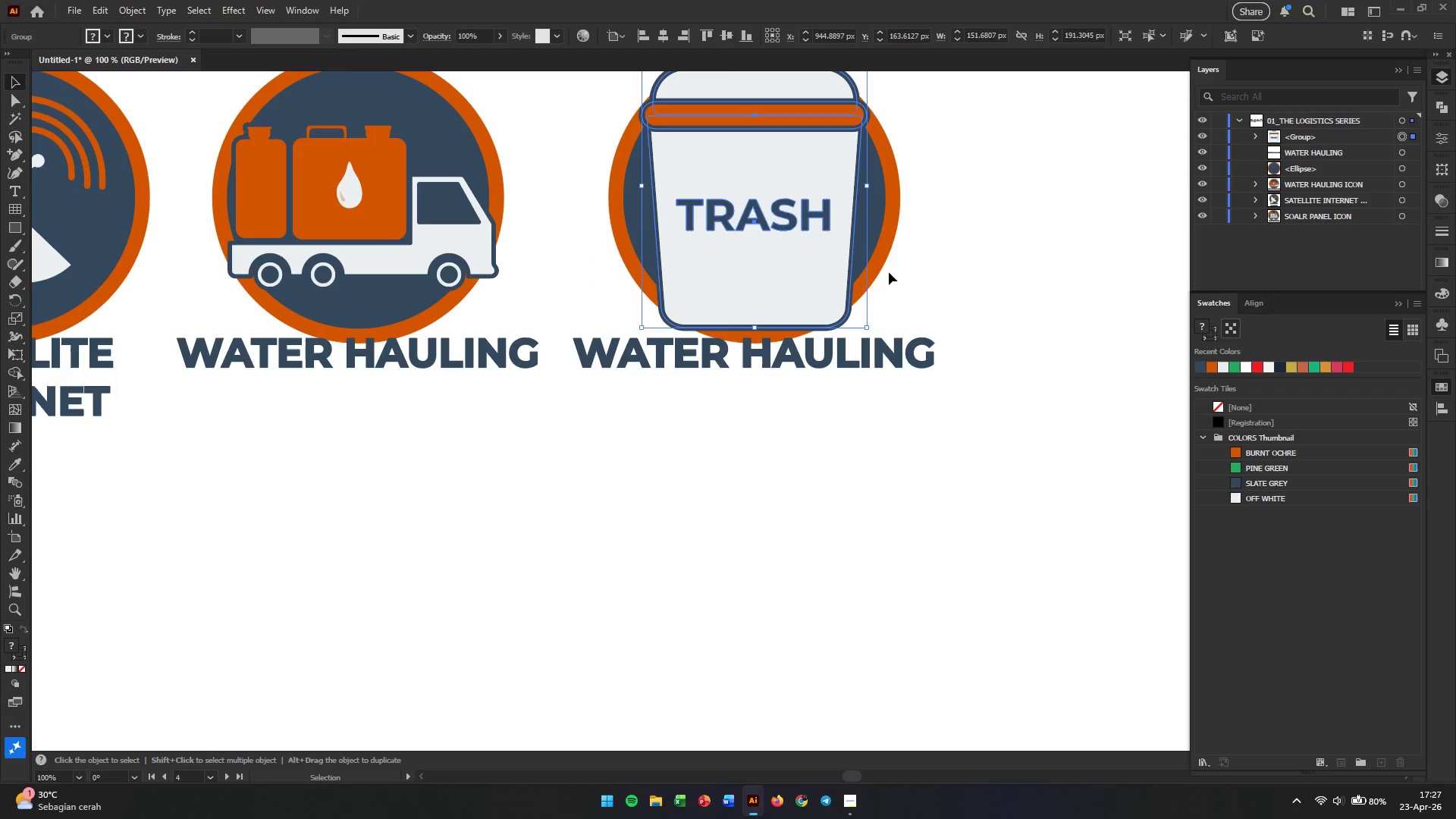 
left_click_drag(start_coordinate=[913, 271], to_coordinate=[760, 444])
 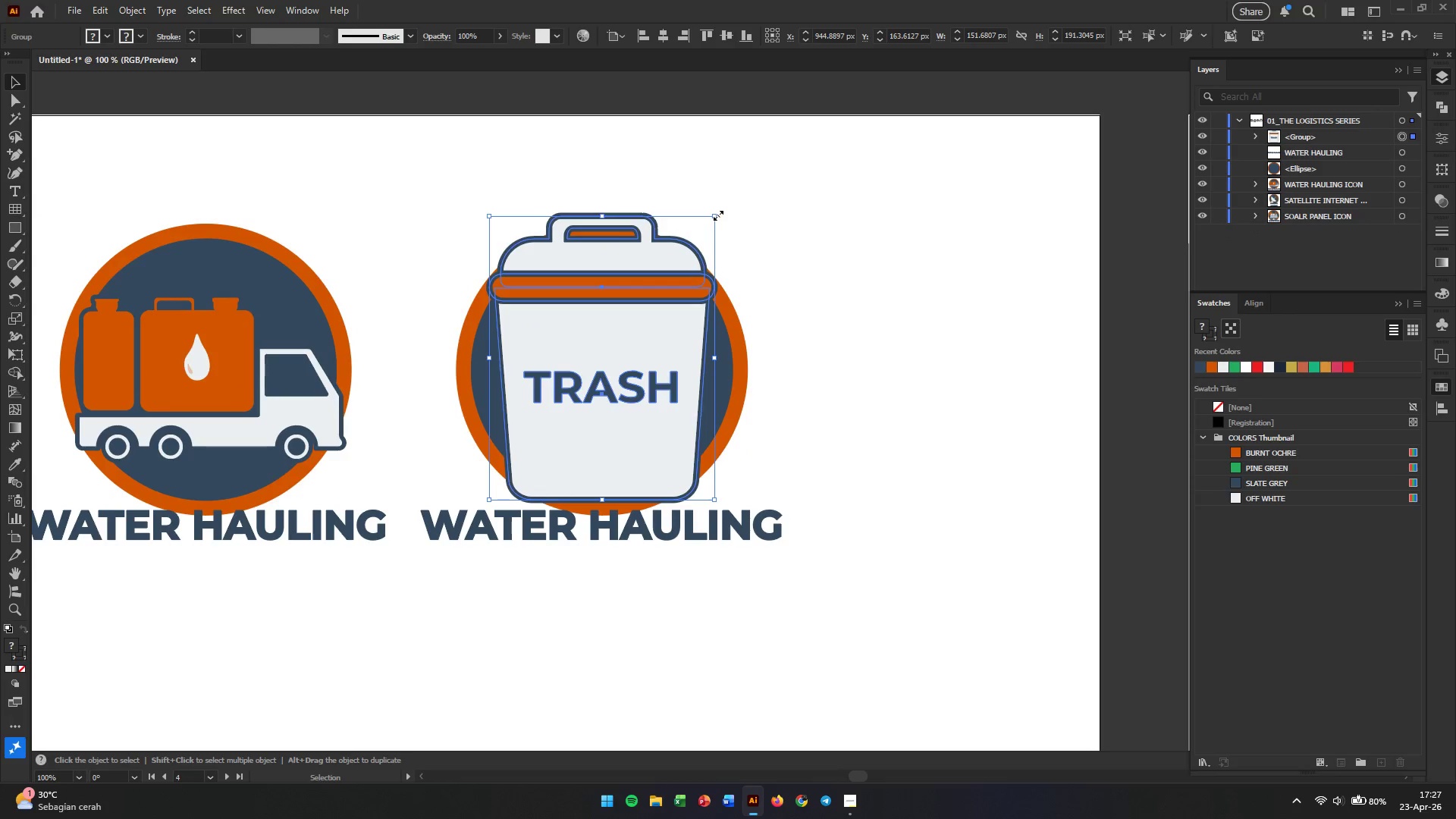 
hold_key(key=ShiftLeft, duration=1.09)
left_click_drag(start_coordinate=[717, 214], to_coordinate=[685, 237])
 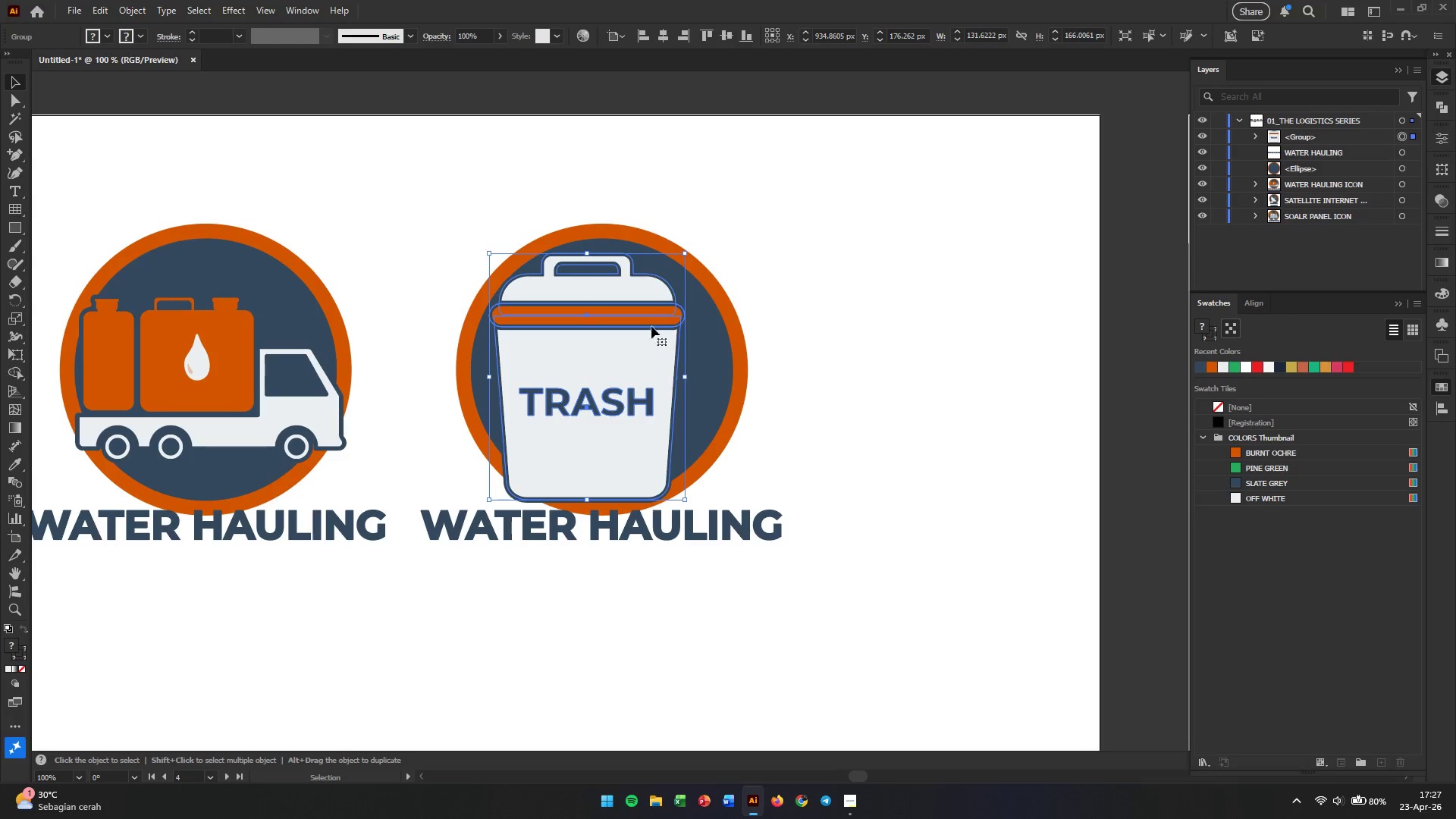 
left_click_drag(start_coordinate=[629, 346], to_coordinate=[643, 334])
 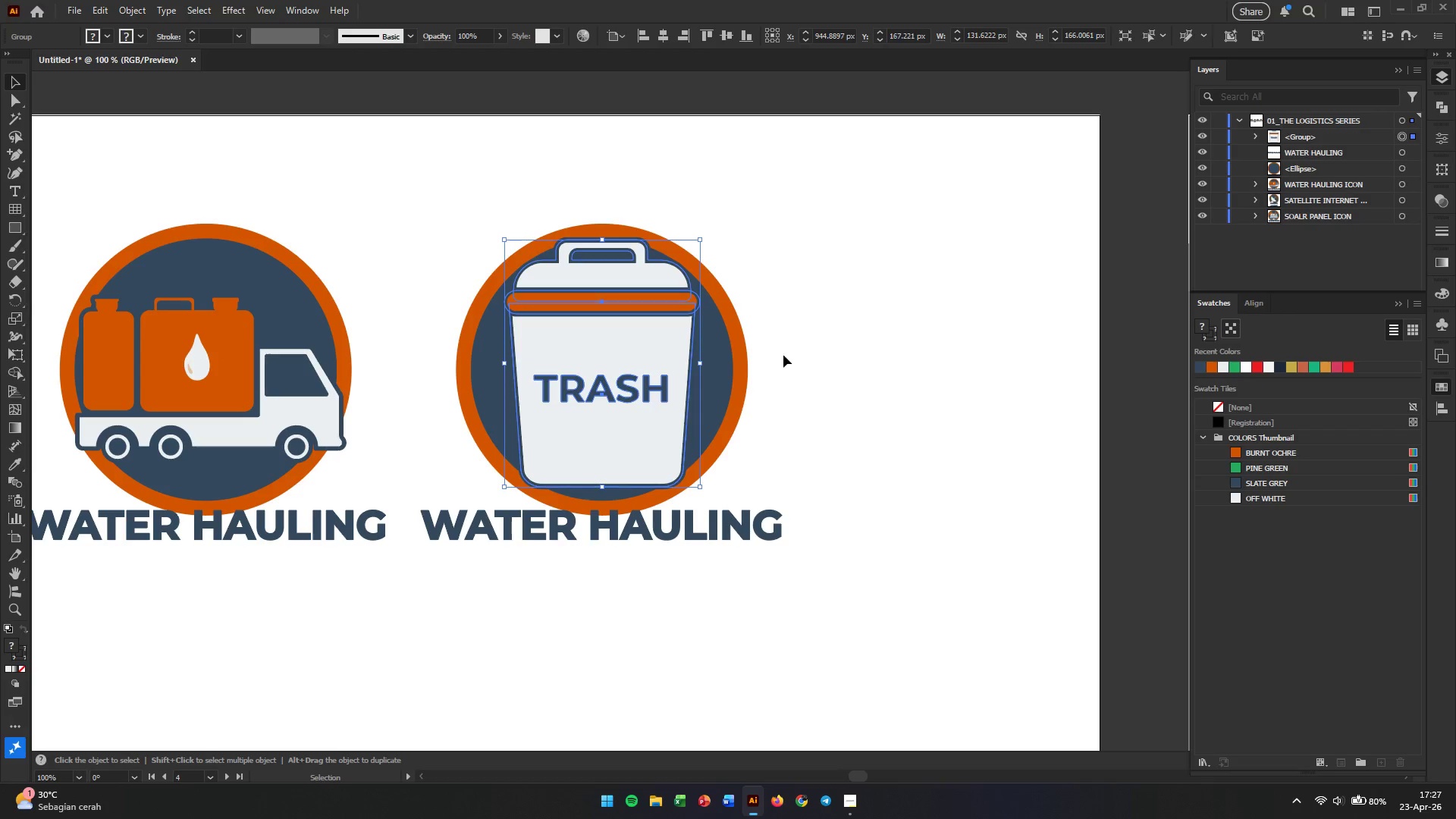 
left_click([792, 356])
 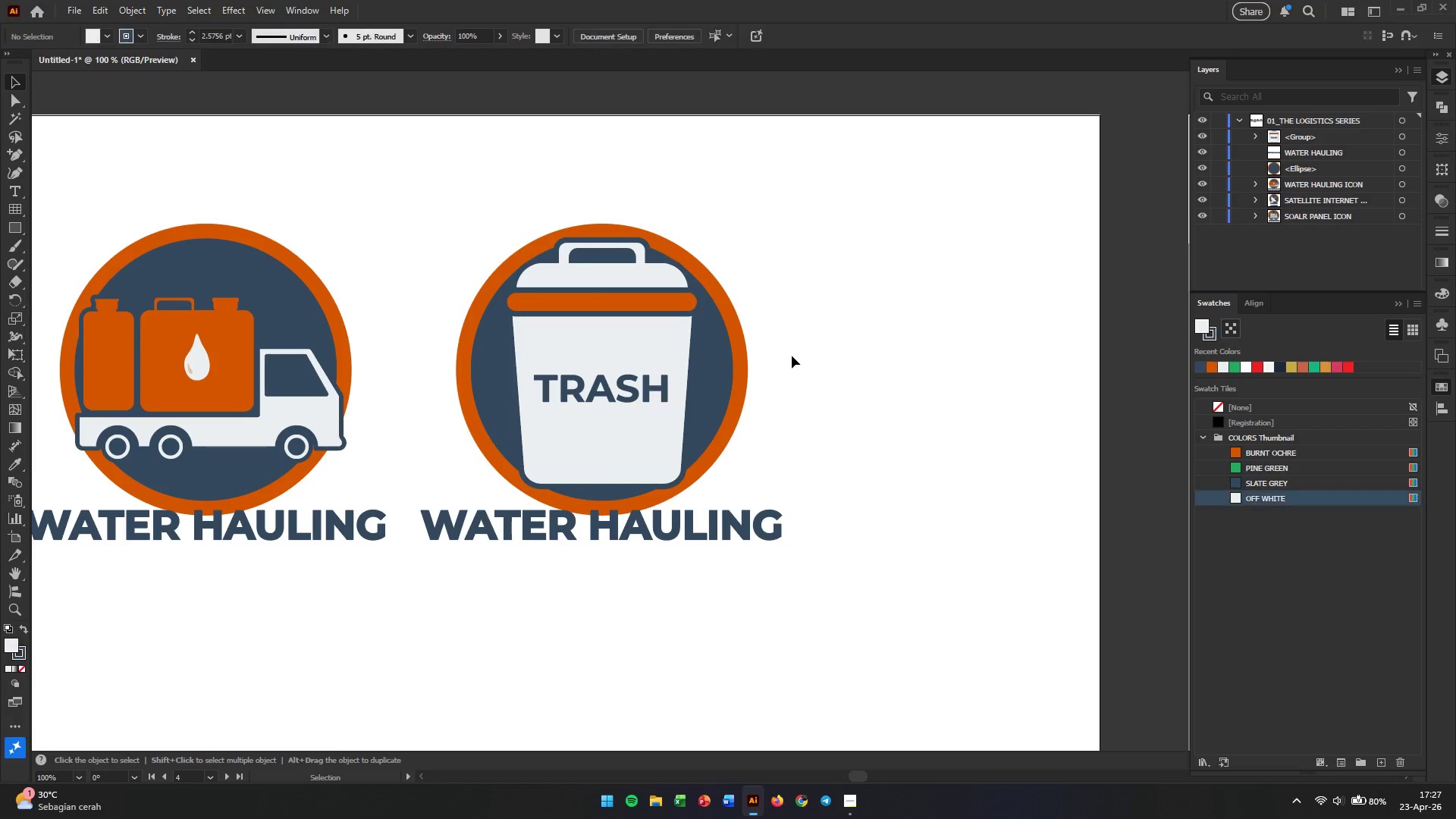 
hold_key(key=AltLeft, duration=1.2)
scroll: coordinate [792, 356], scroll_direction: down, amount: 2.0
 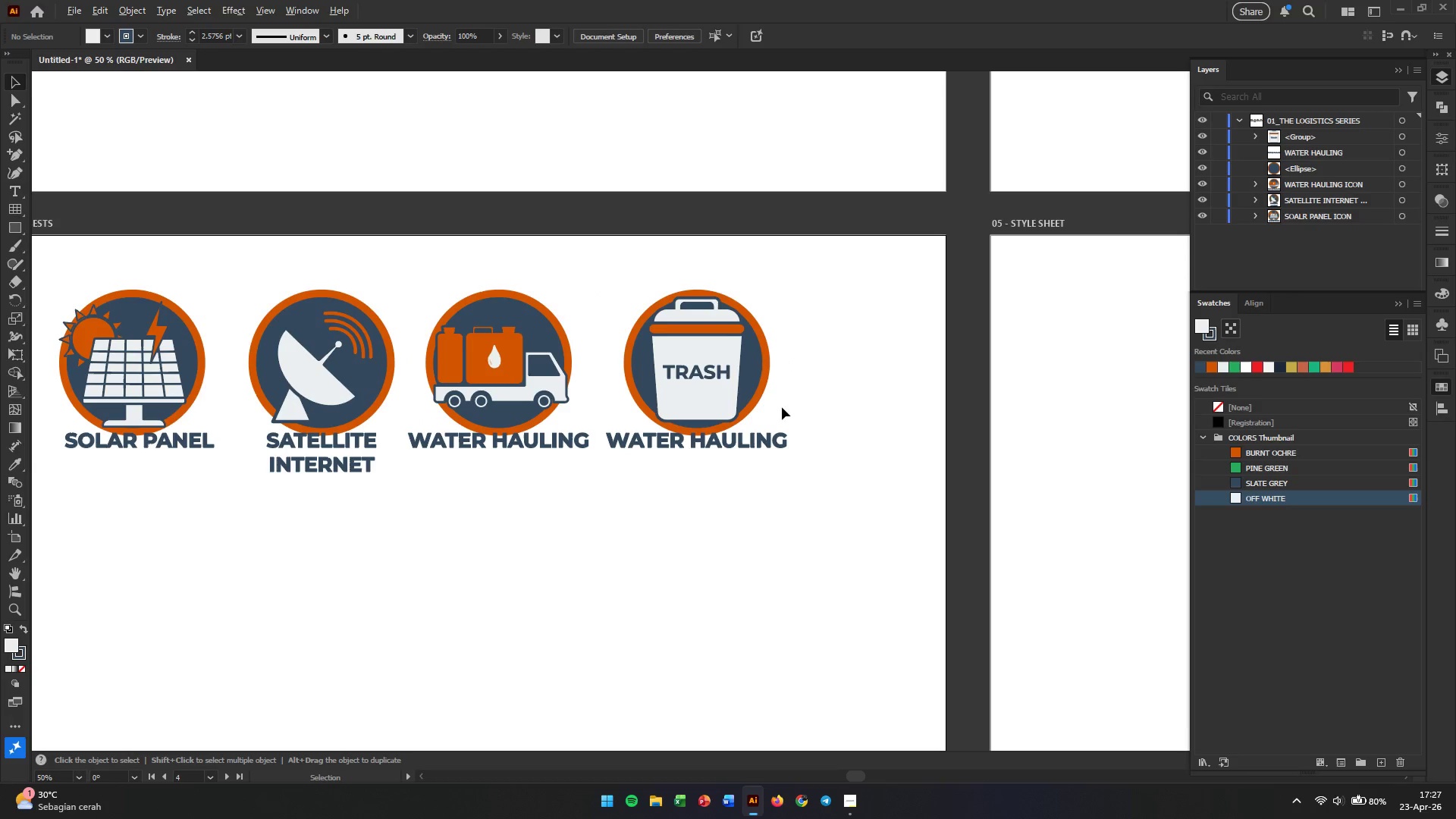 
left_click([723, 441])
 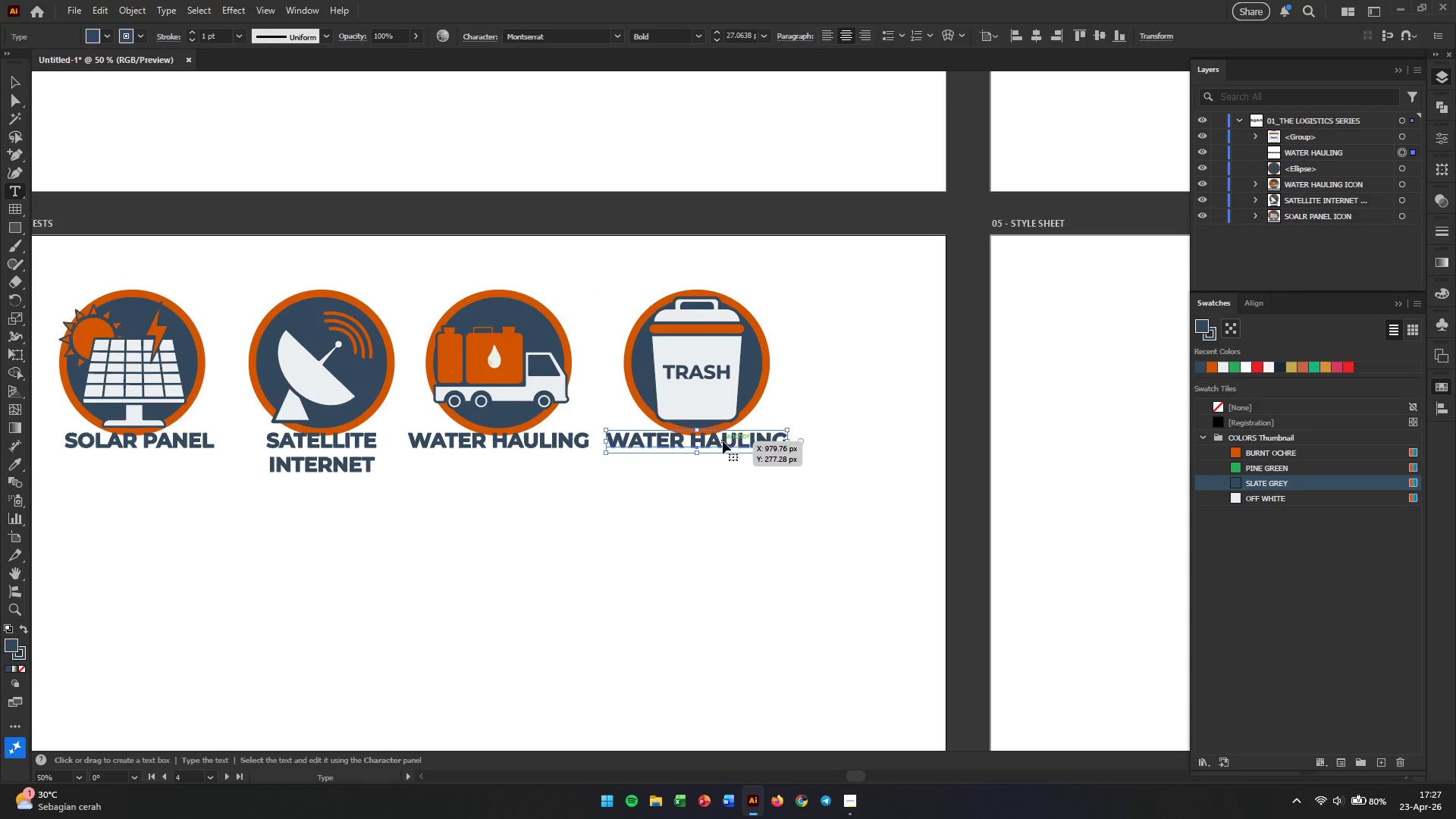 
triple_click([723, 441])
 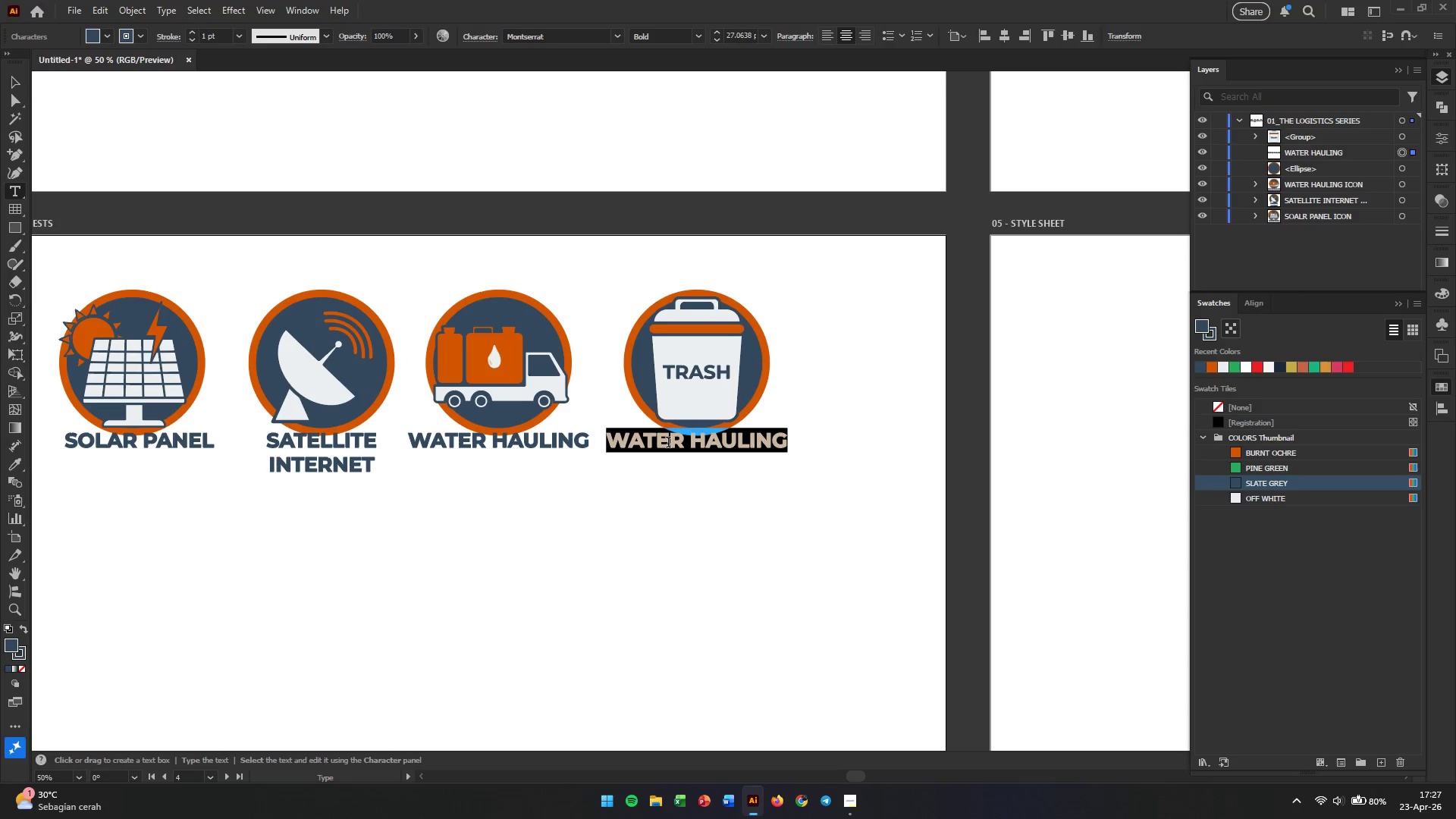 
type(WASTEW=)
key(Backspace)
key(Backspace)
 